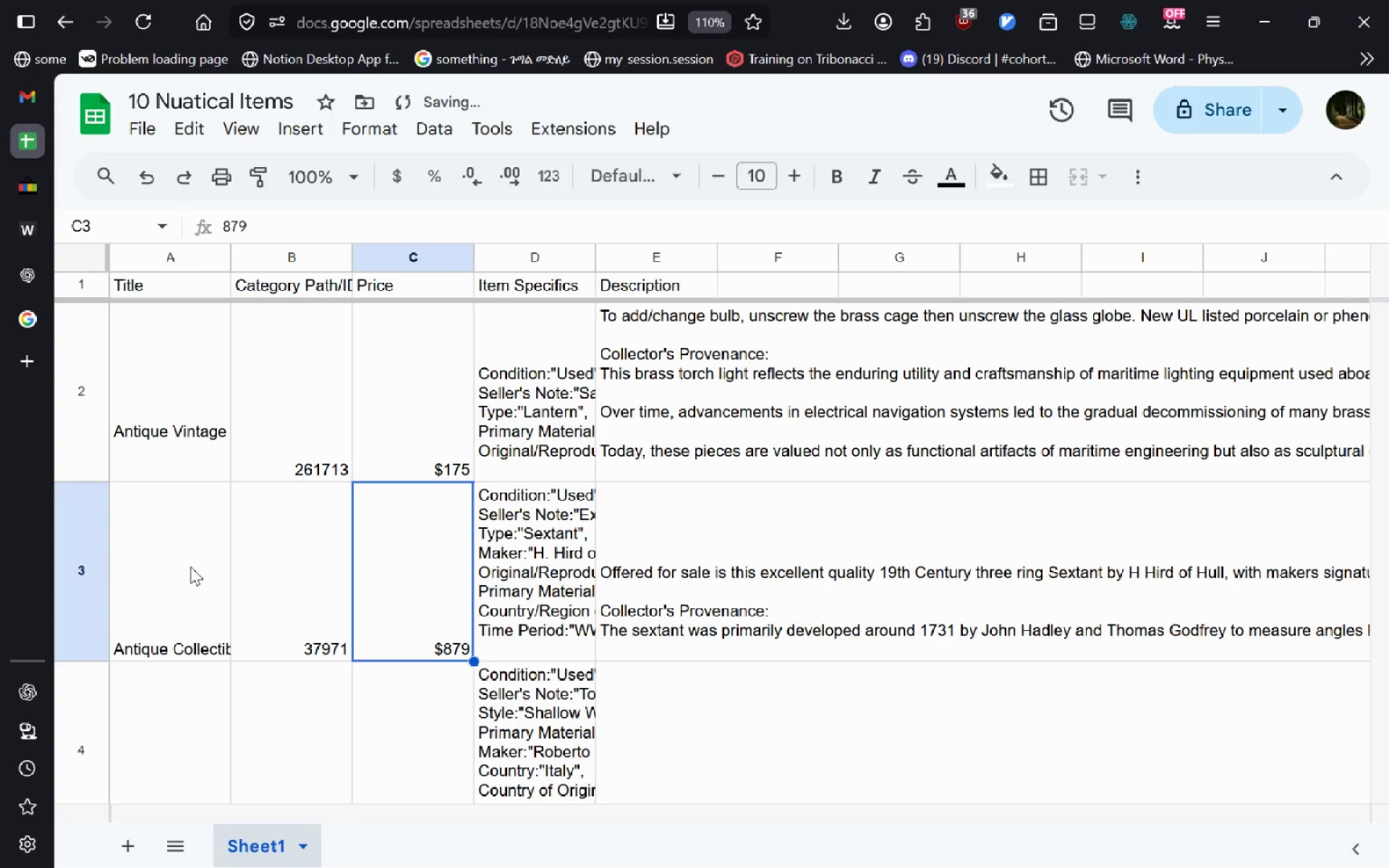 
double_click([190, 566])
 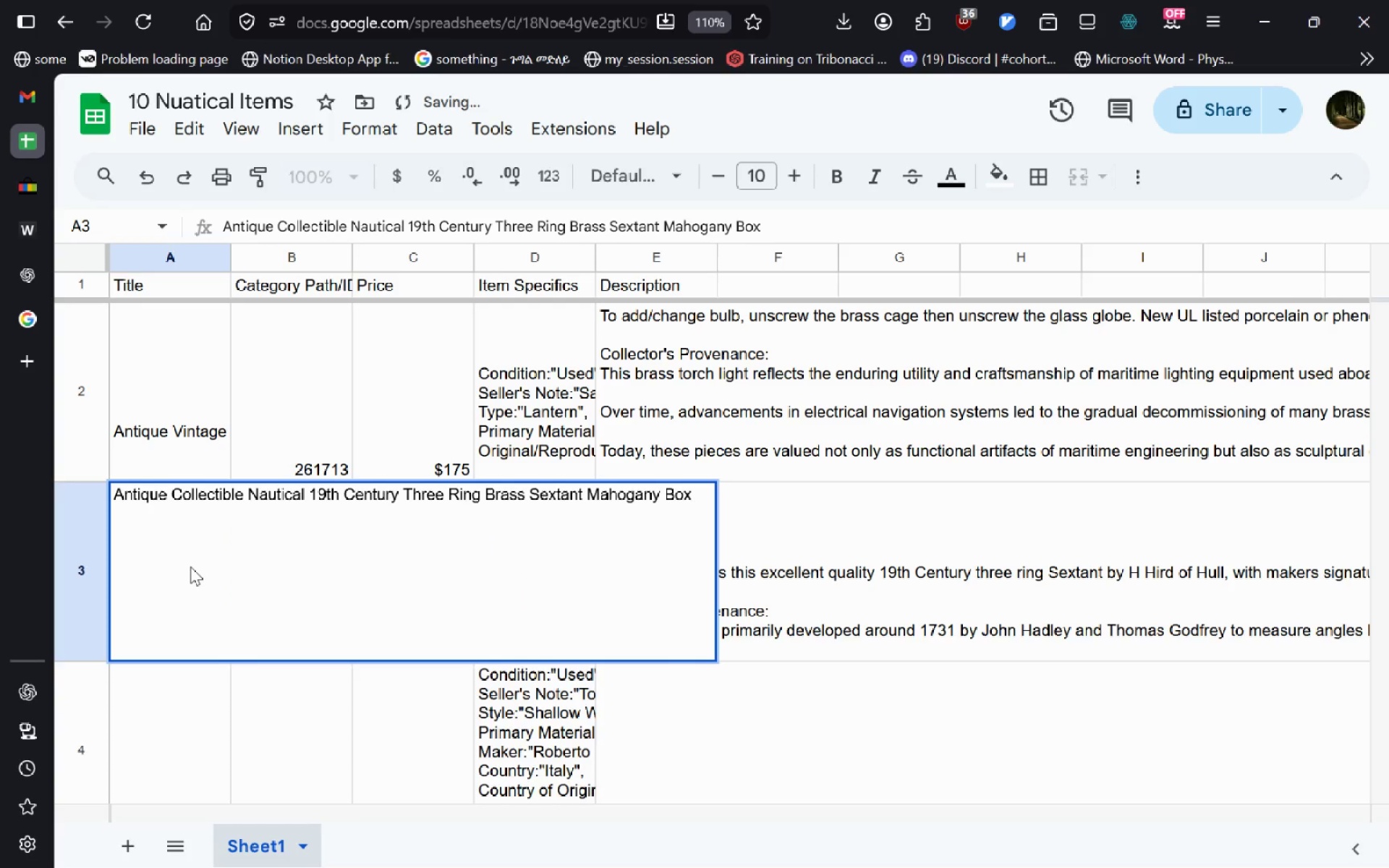 
key(Control+A)
 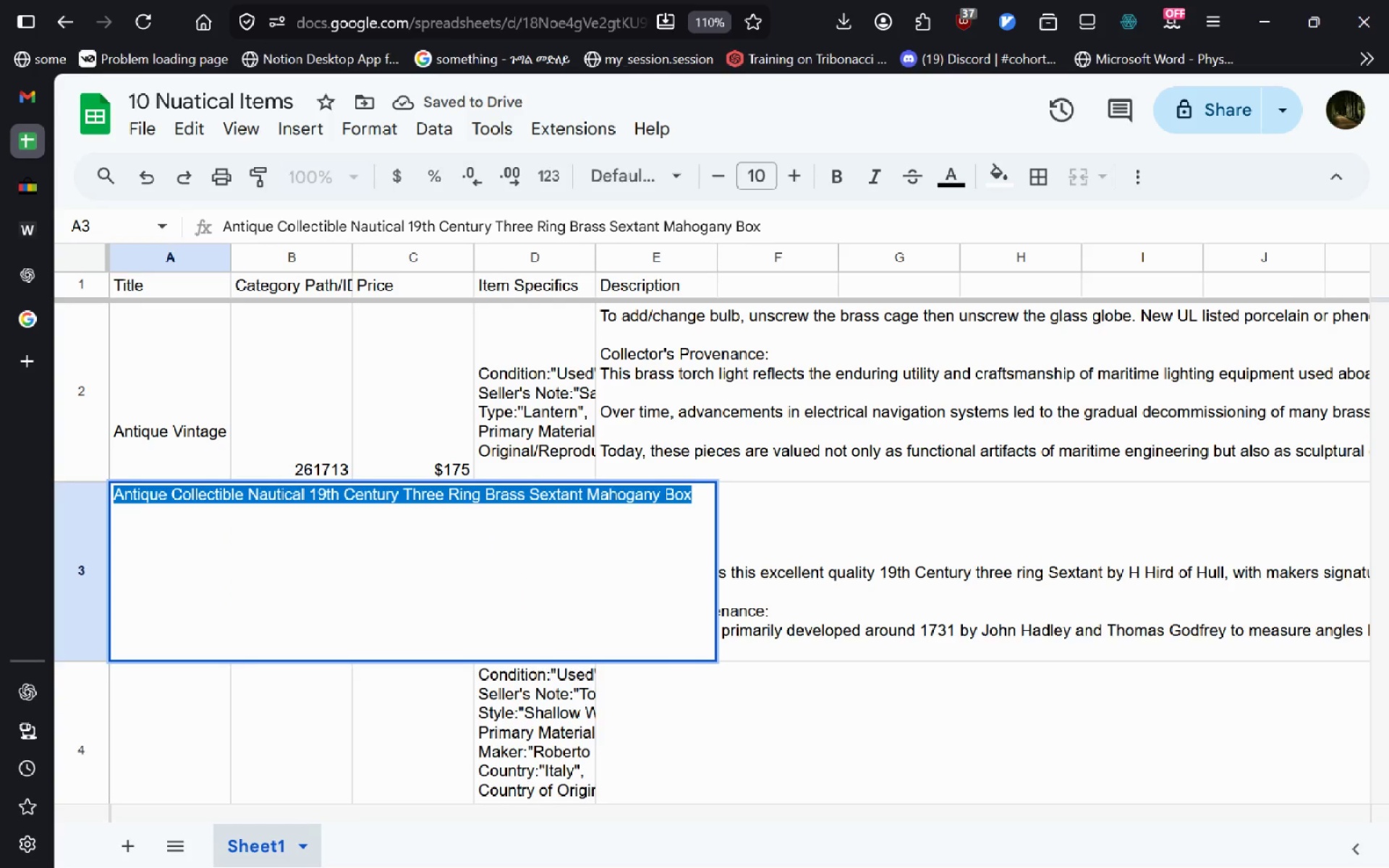 
key(Control+C)
 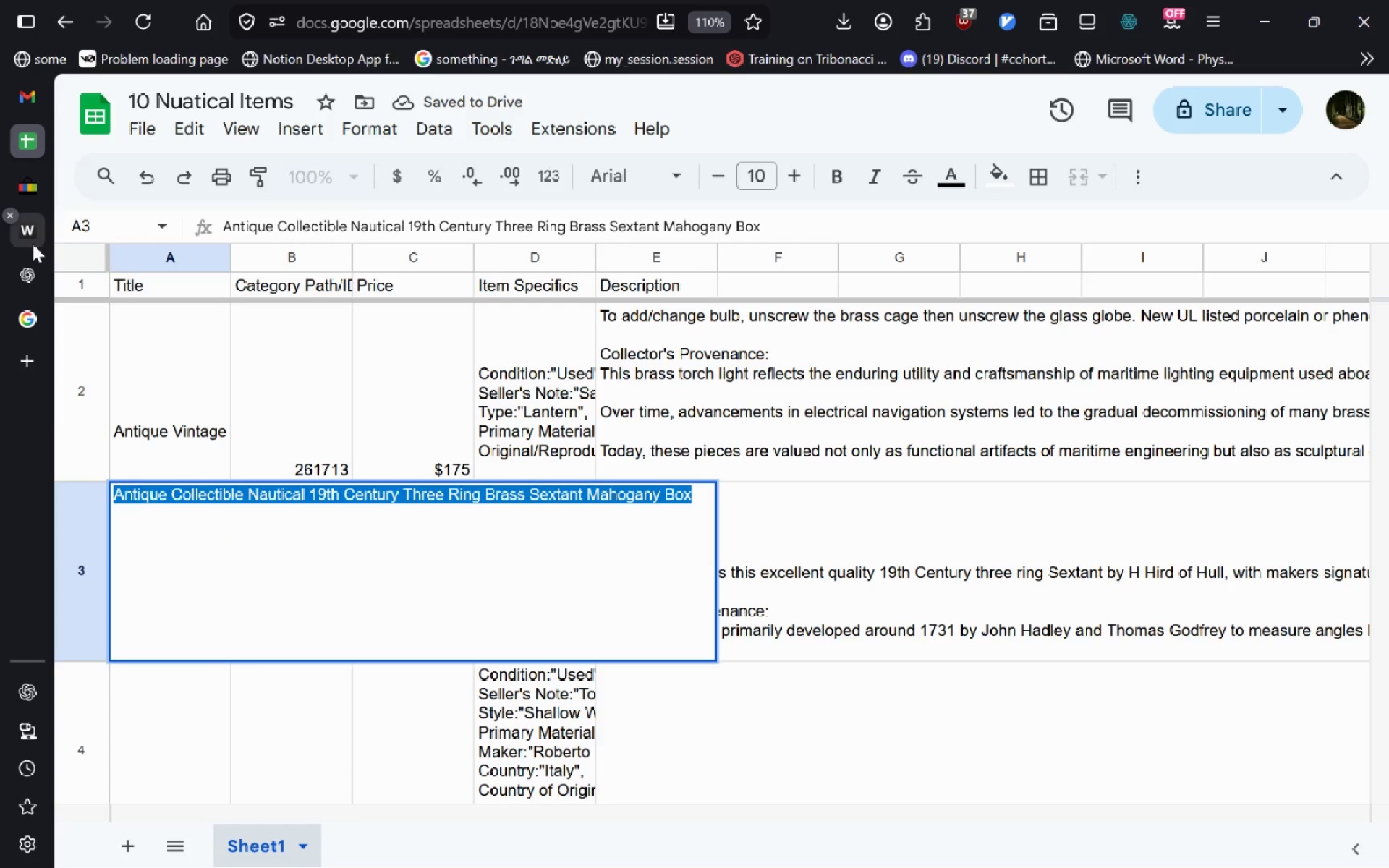 
left_click([33, 243])
 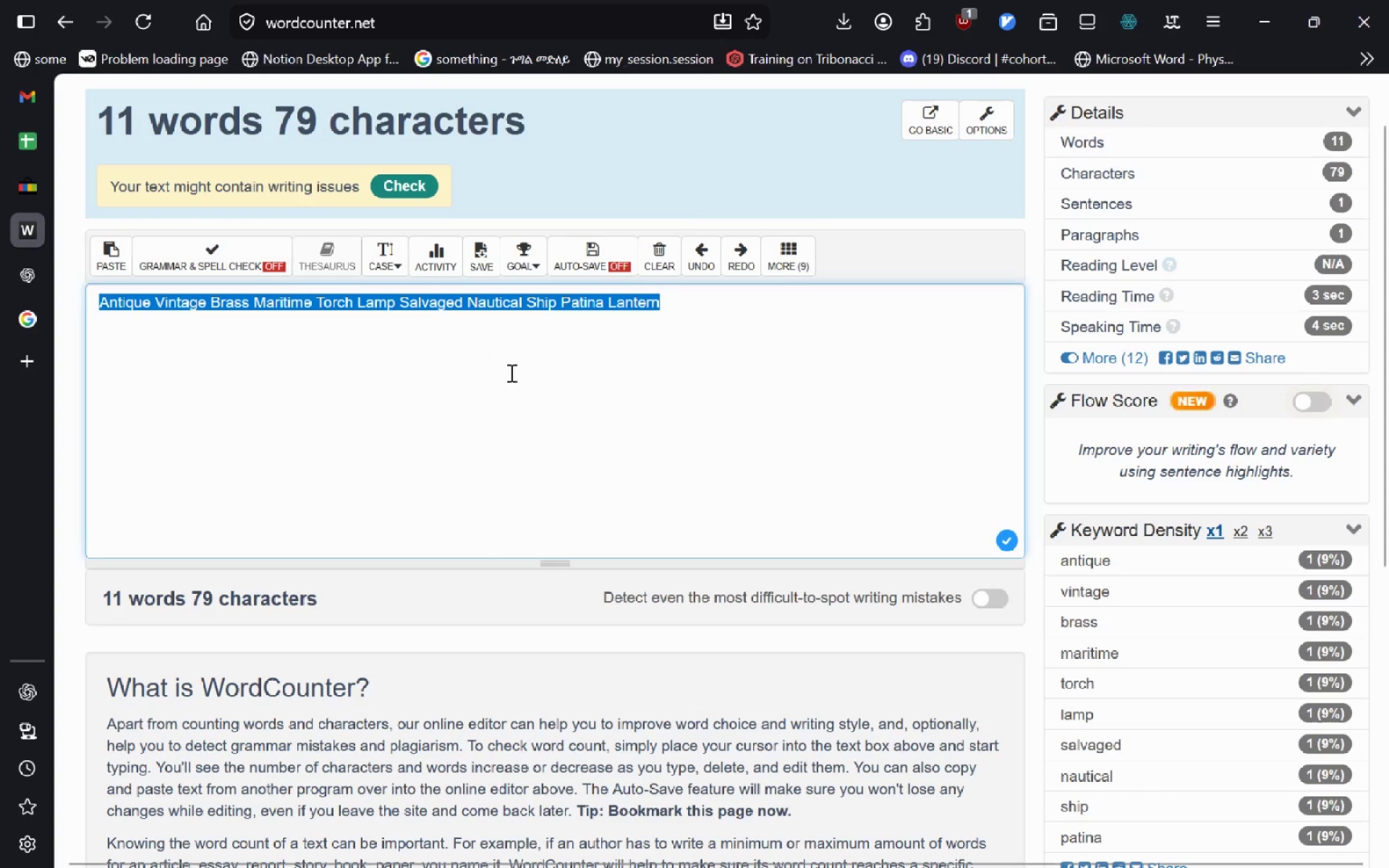 
key(Control+V)
 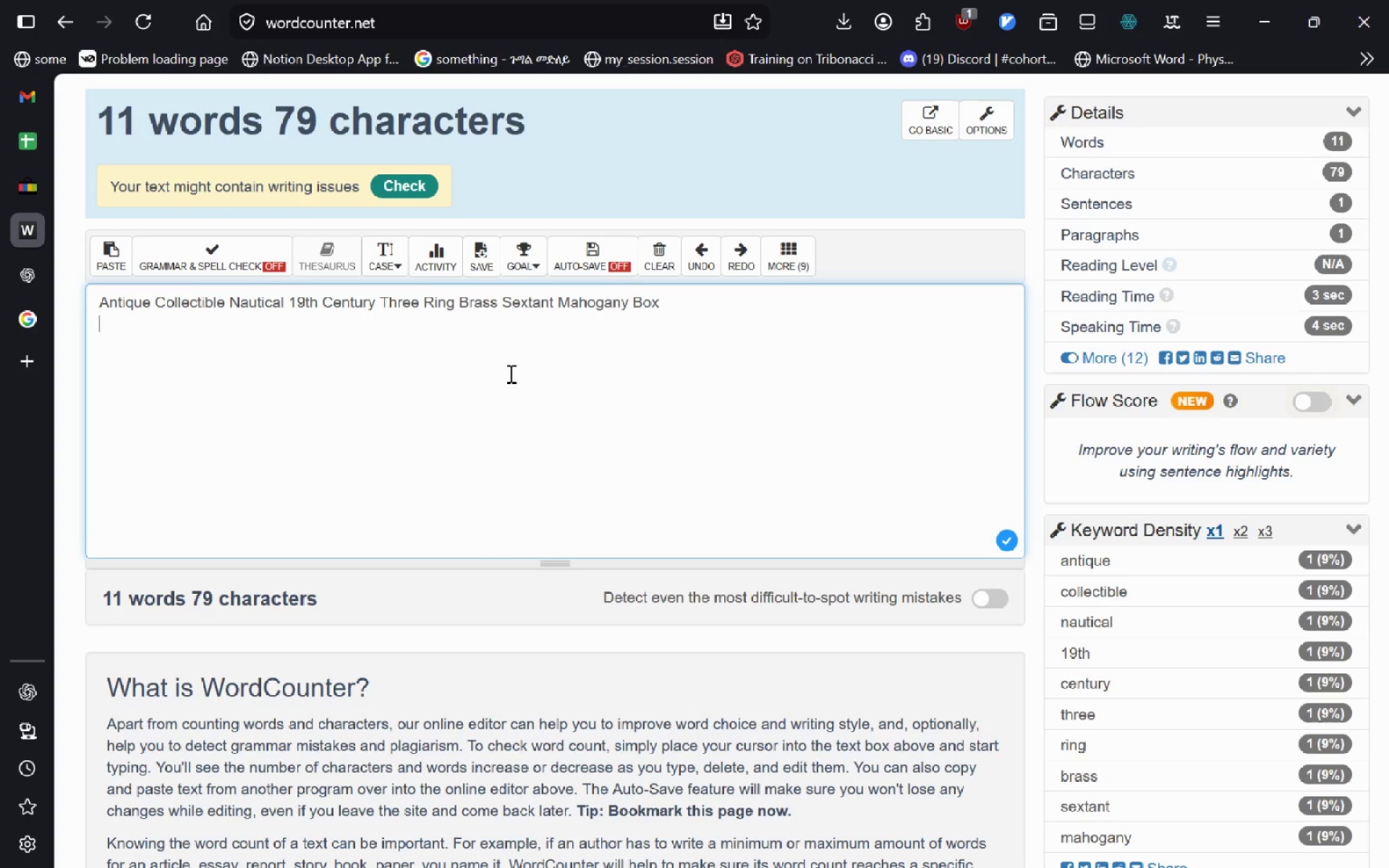 
wait(5.03)
 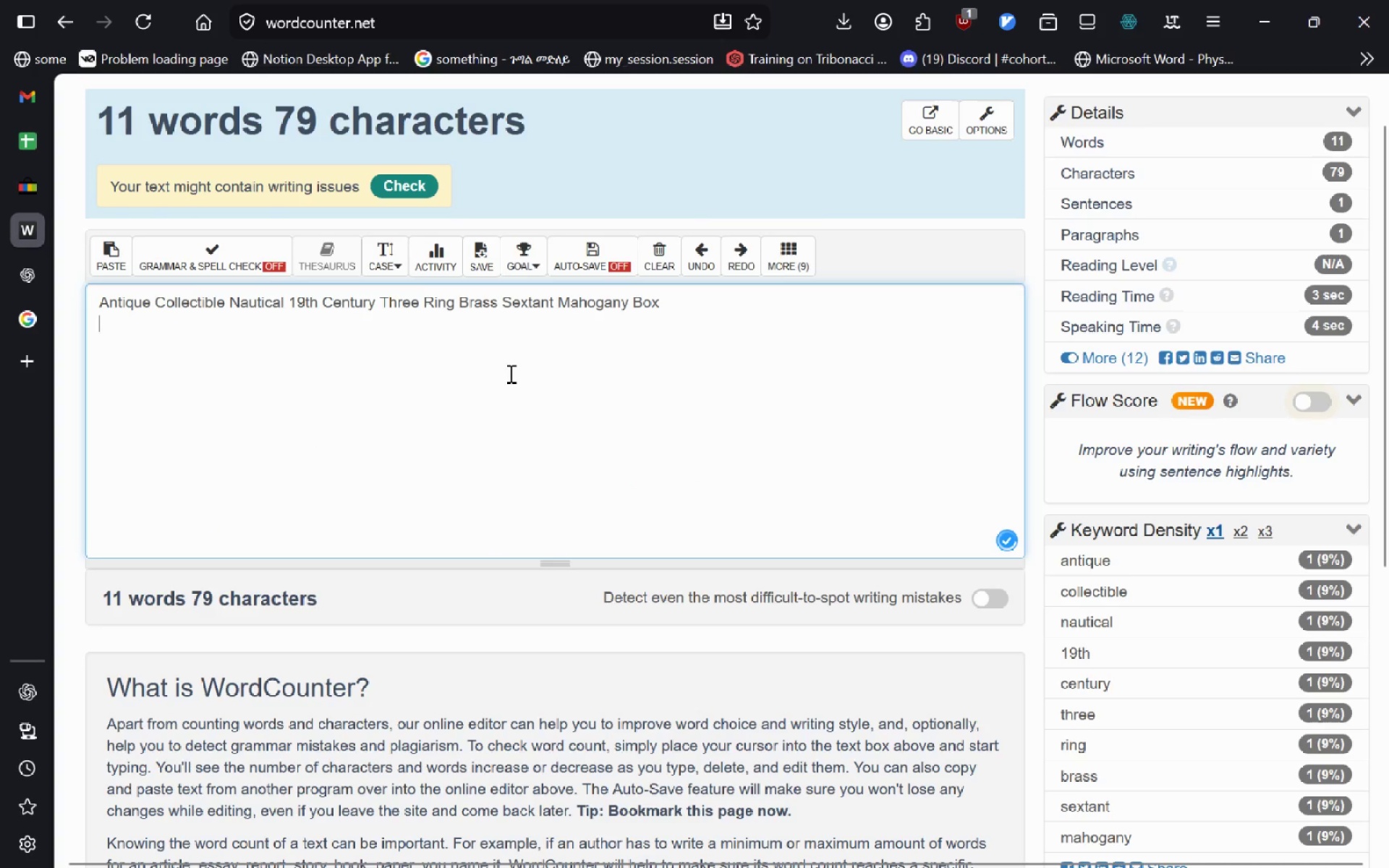 
key(Control+A)
 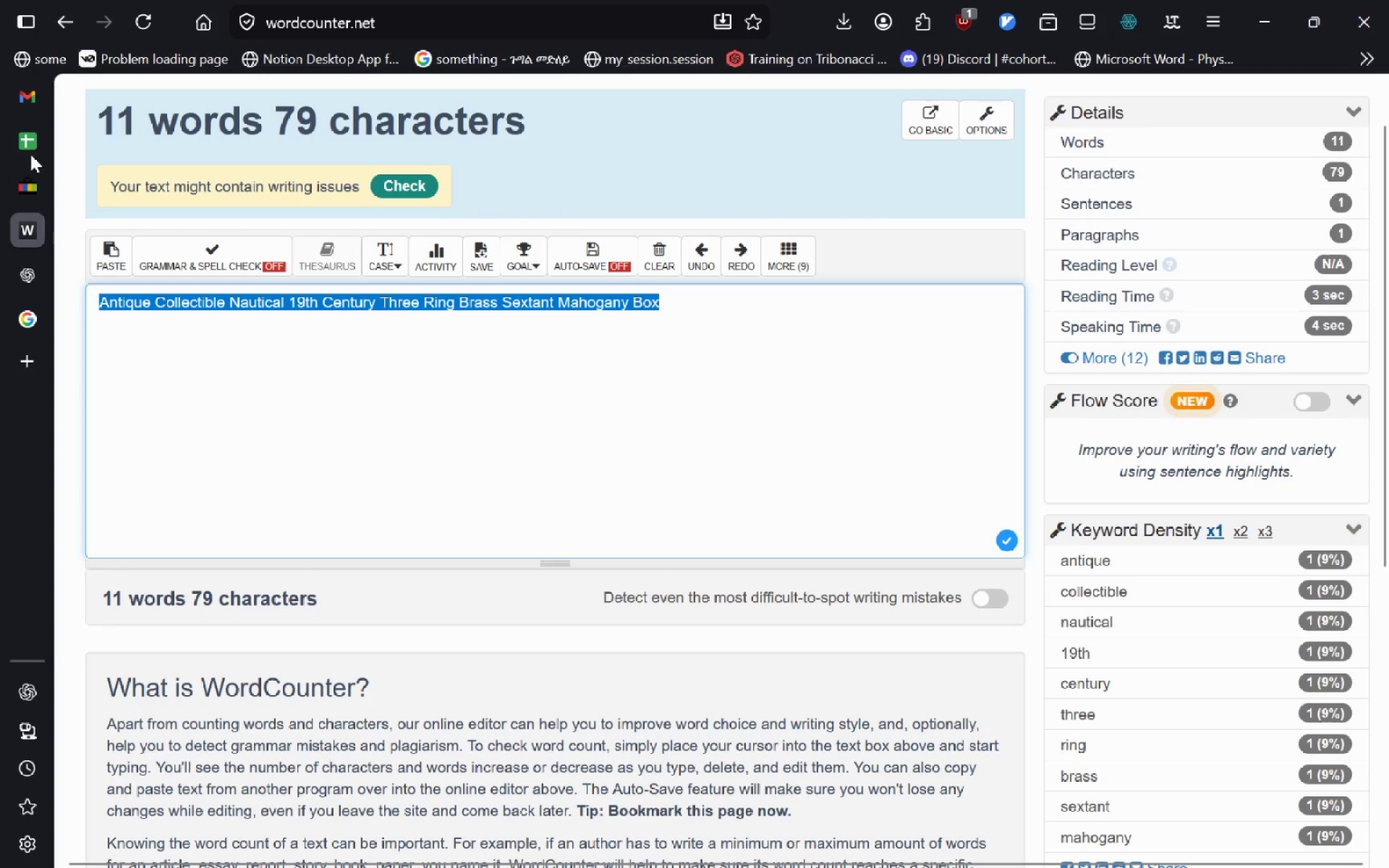 
left_click([22, 154])
 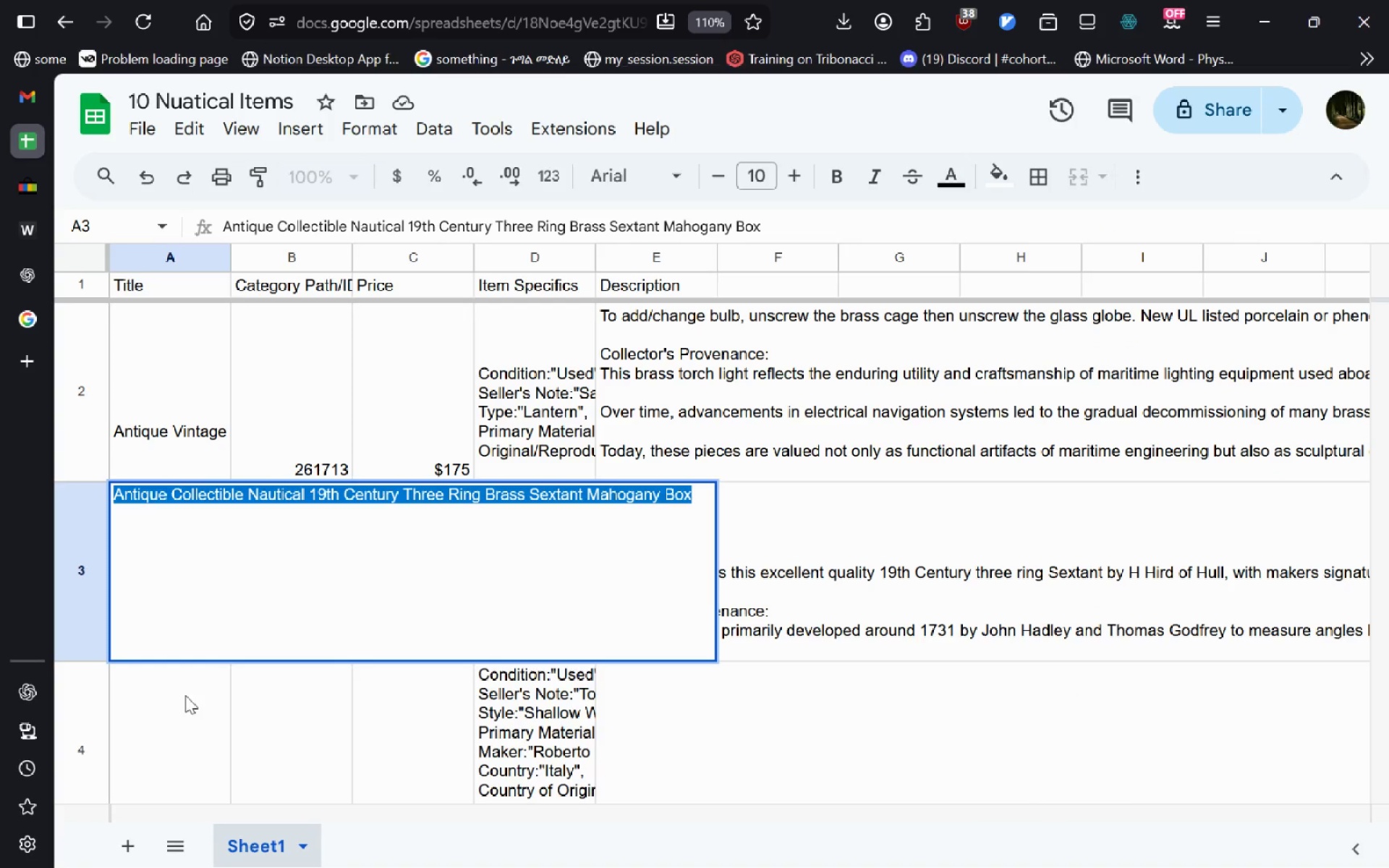 
left_click([185, 695])
 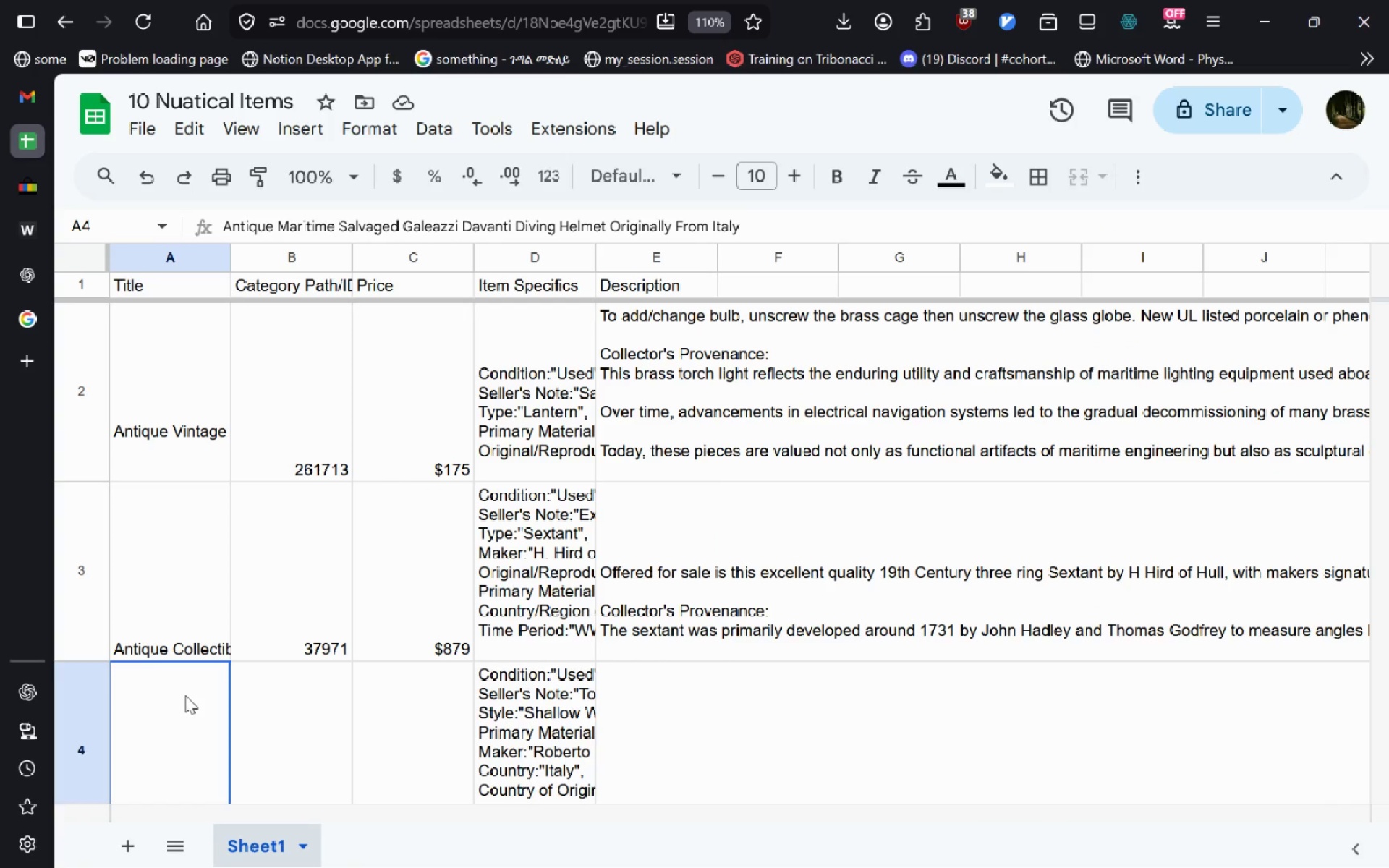 
double_click([185, 695])
 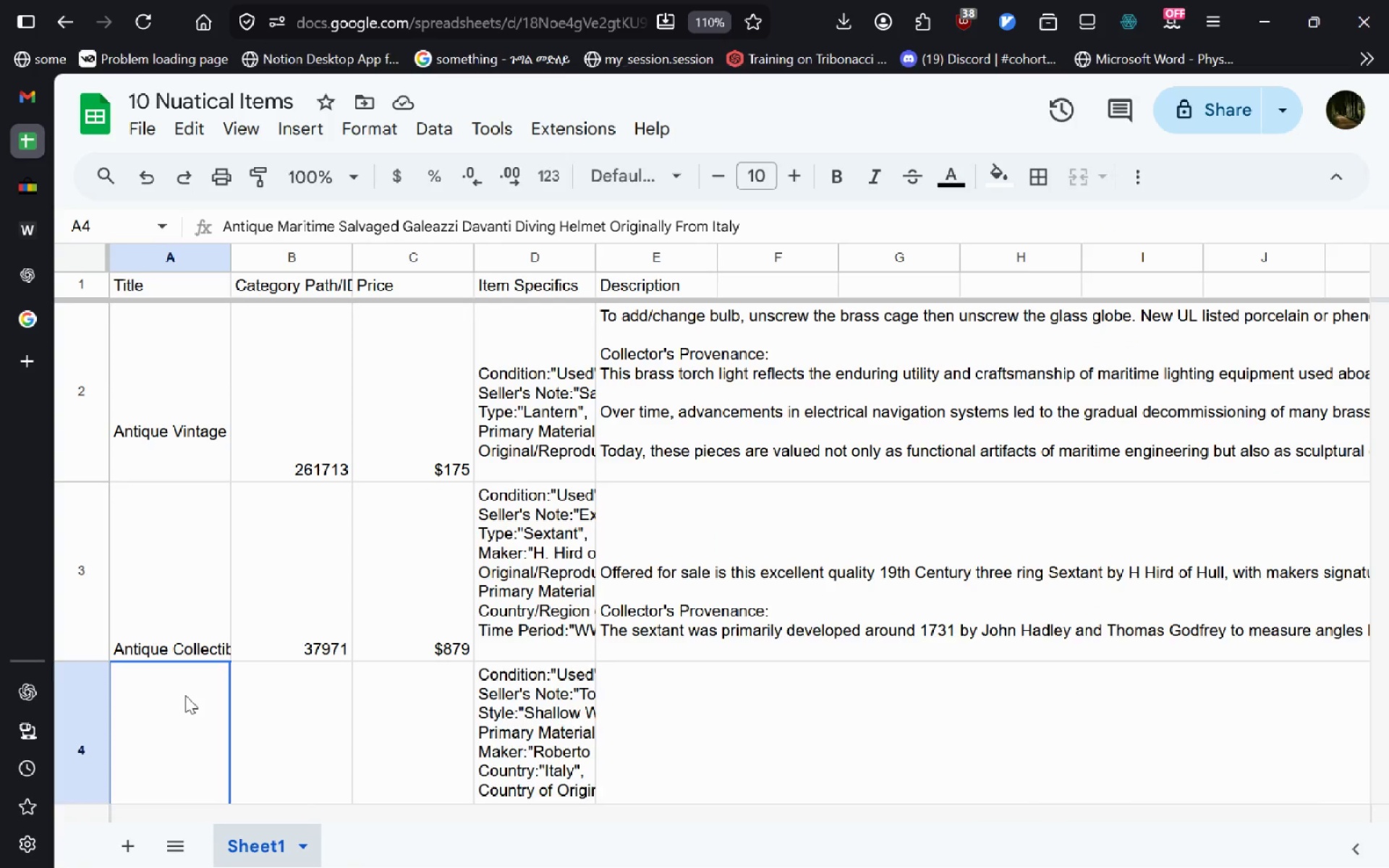 
key(Control+A)
 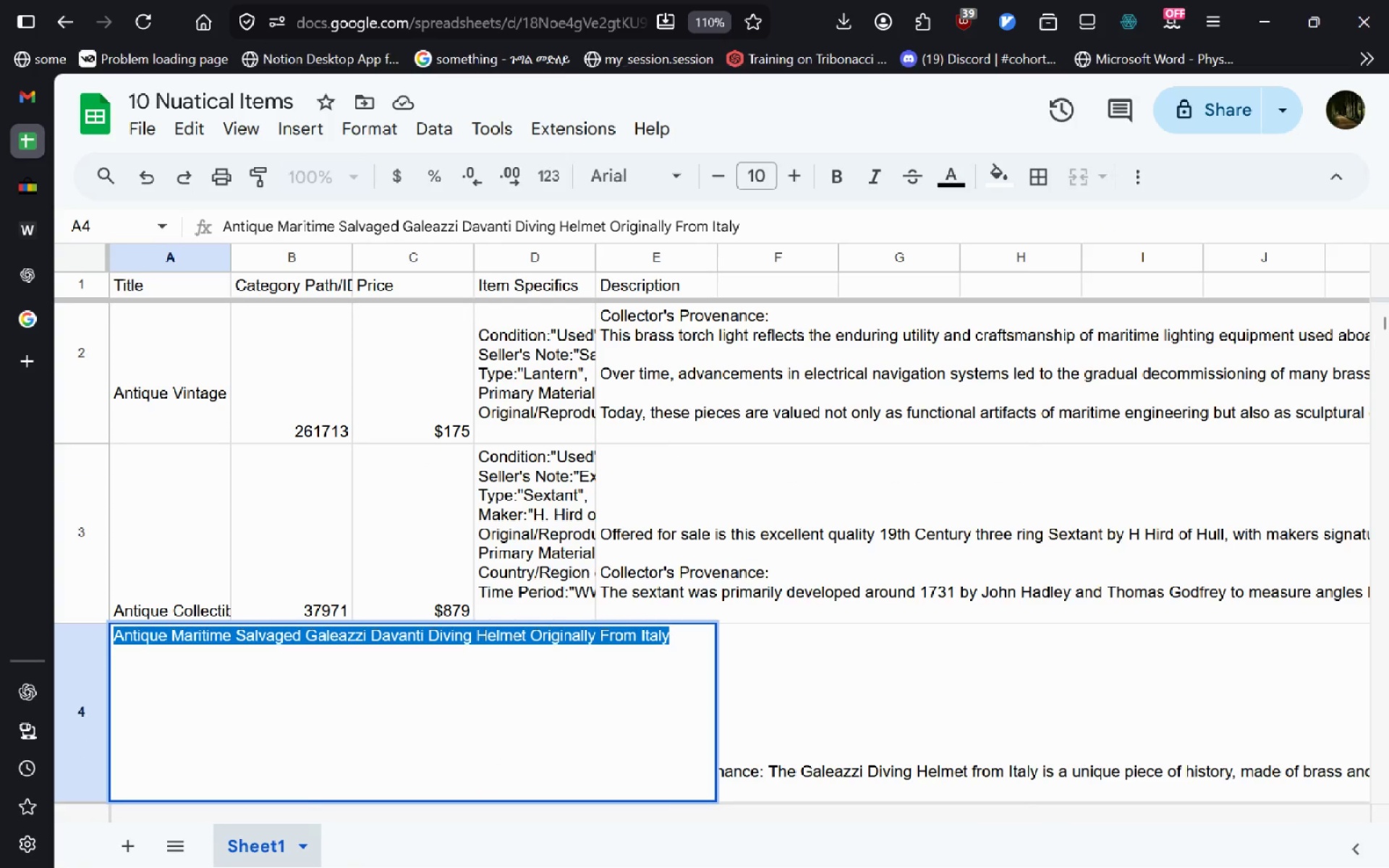 
key(Control+C)
 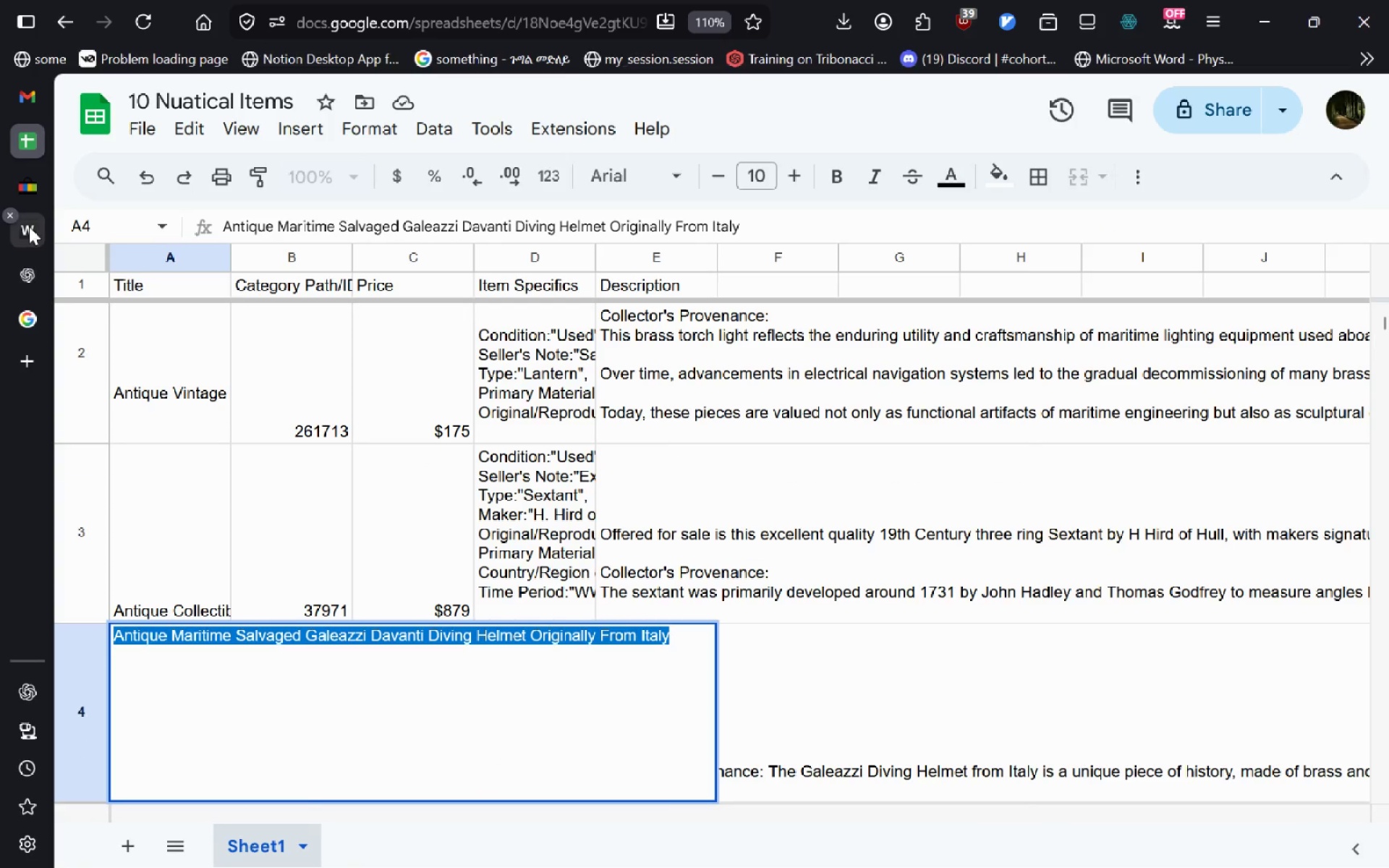 
left_click([29, 225])
 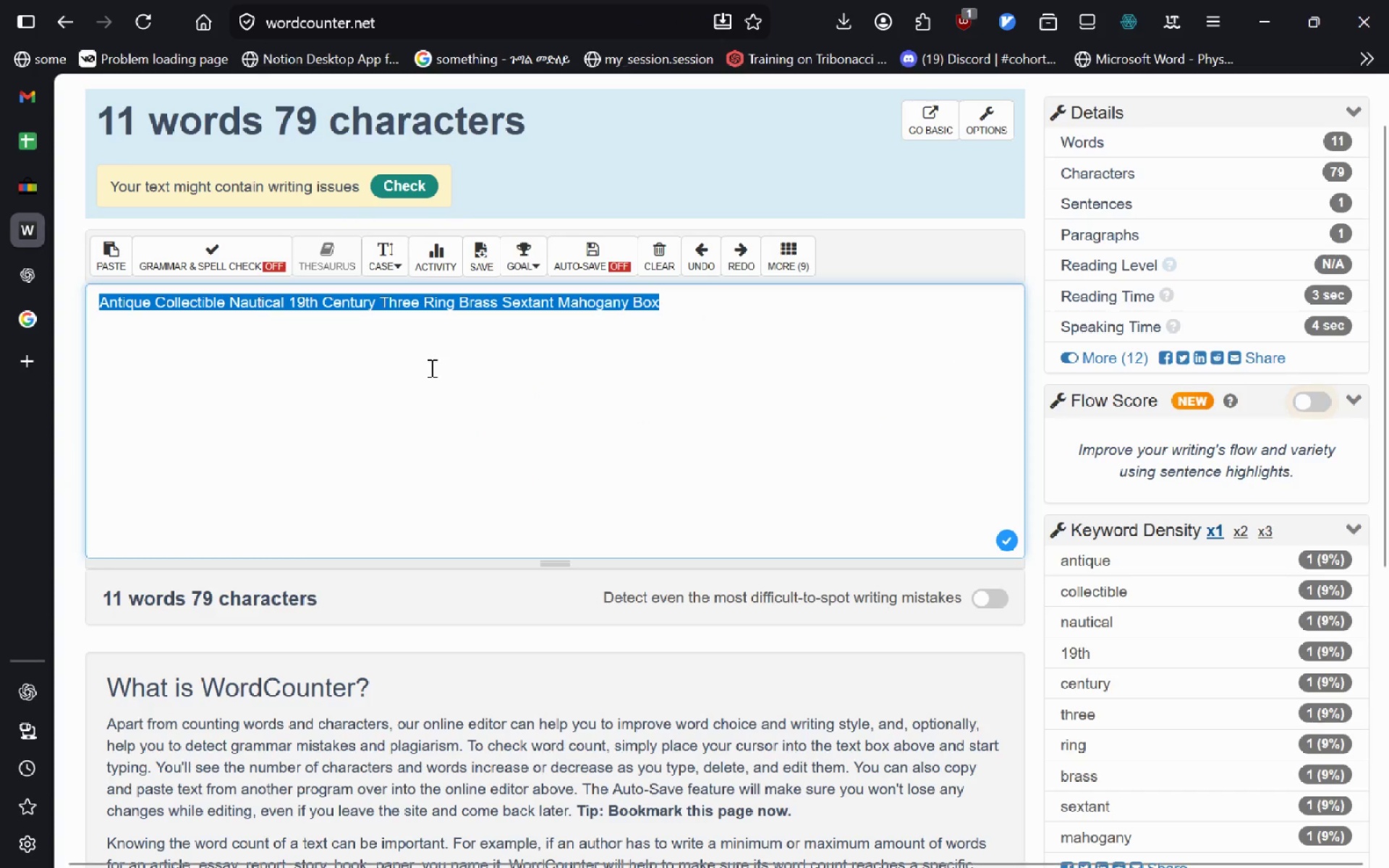 
key(Control+V)
 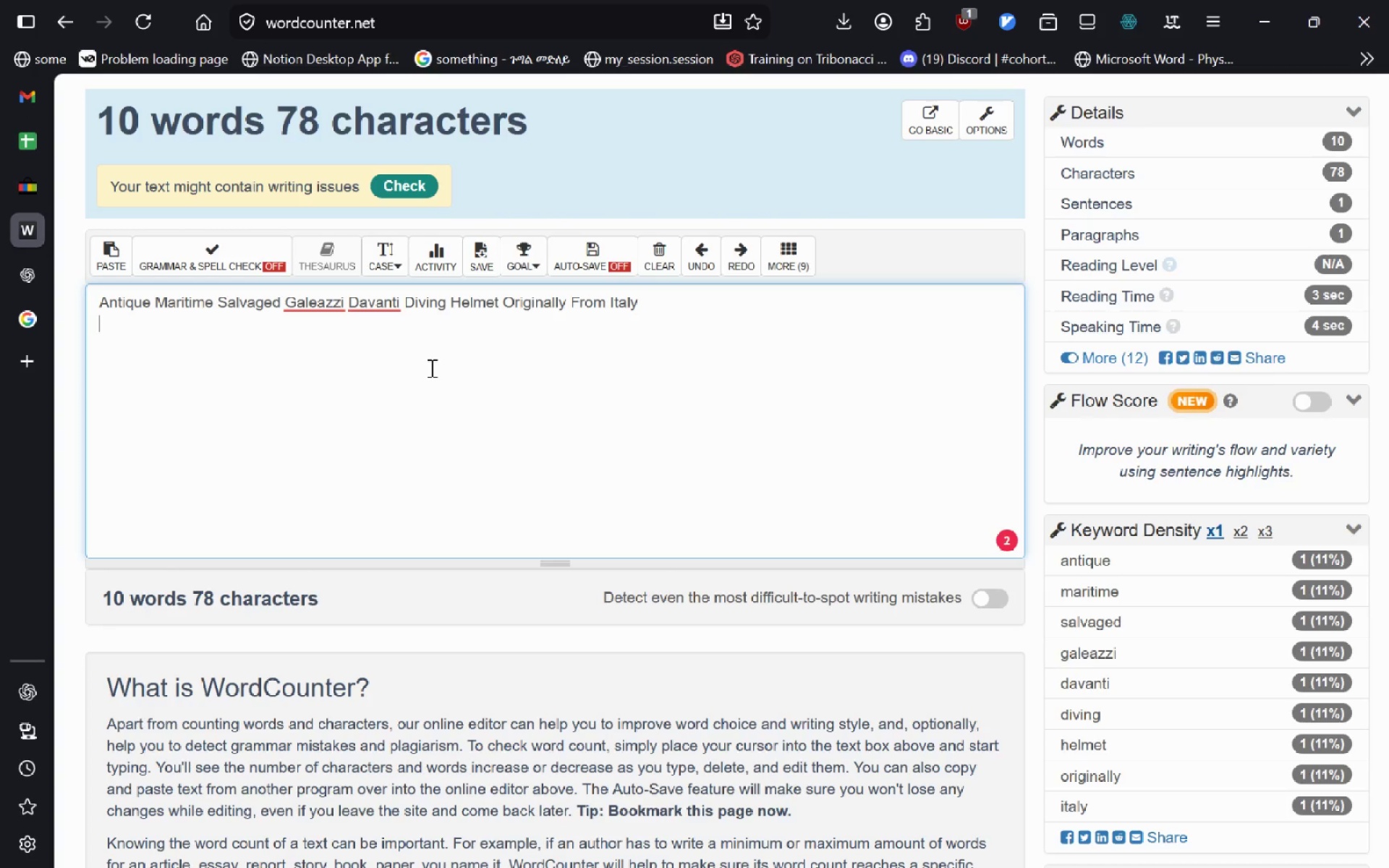 
wait(15.08)
 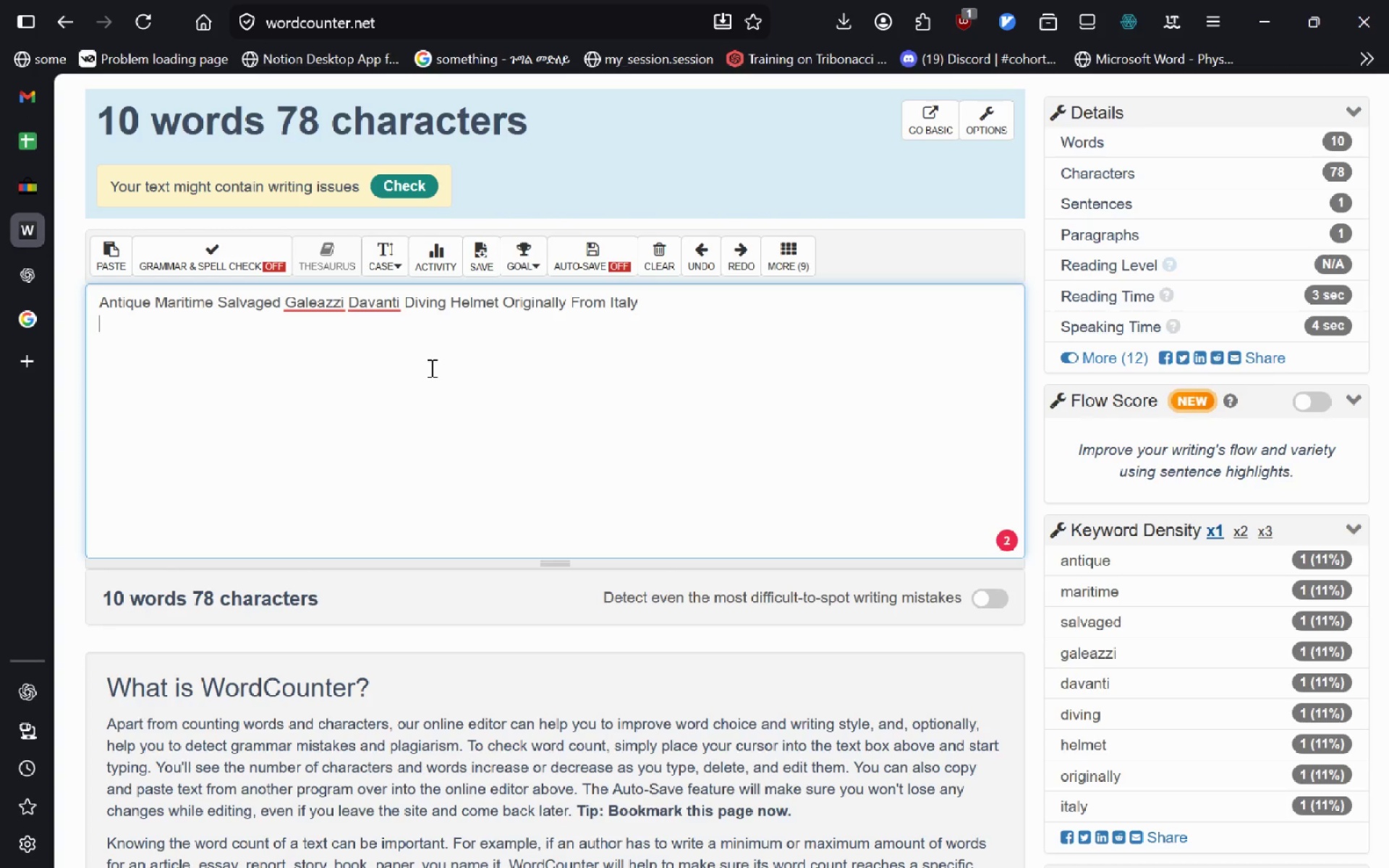 
left_click([26, 142])
 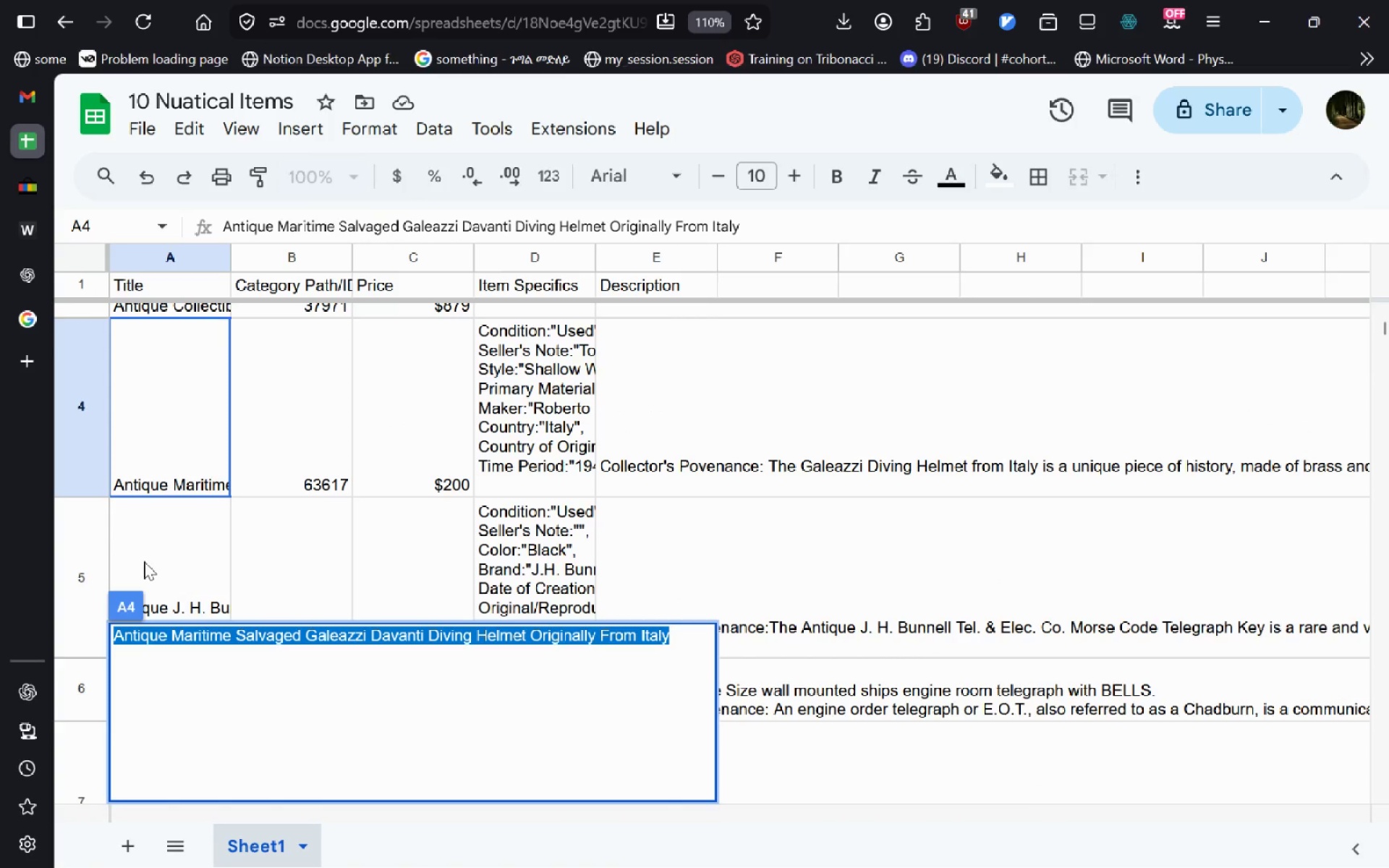 
double_click([144, 561])
 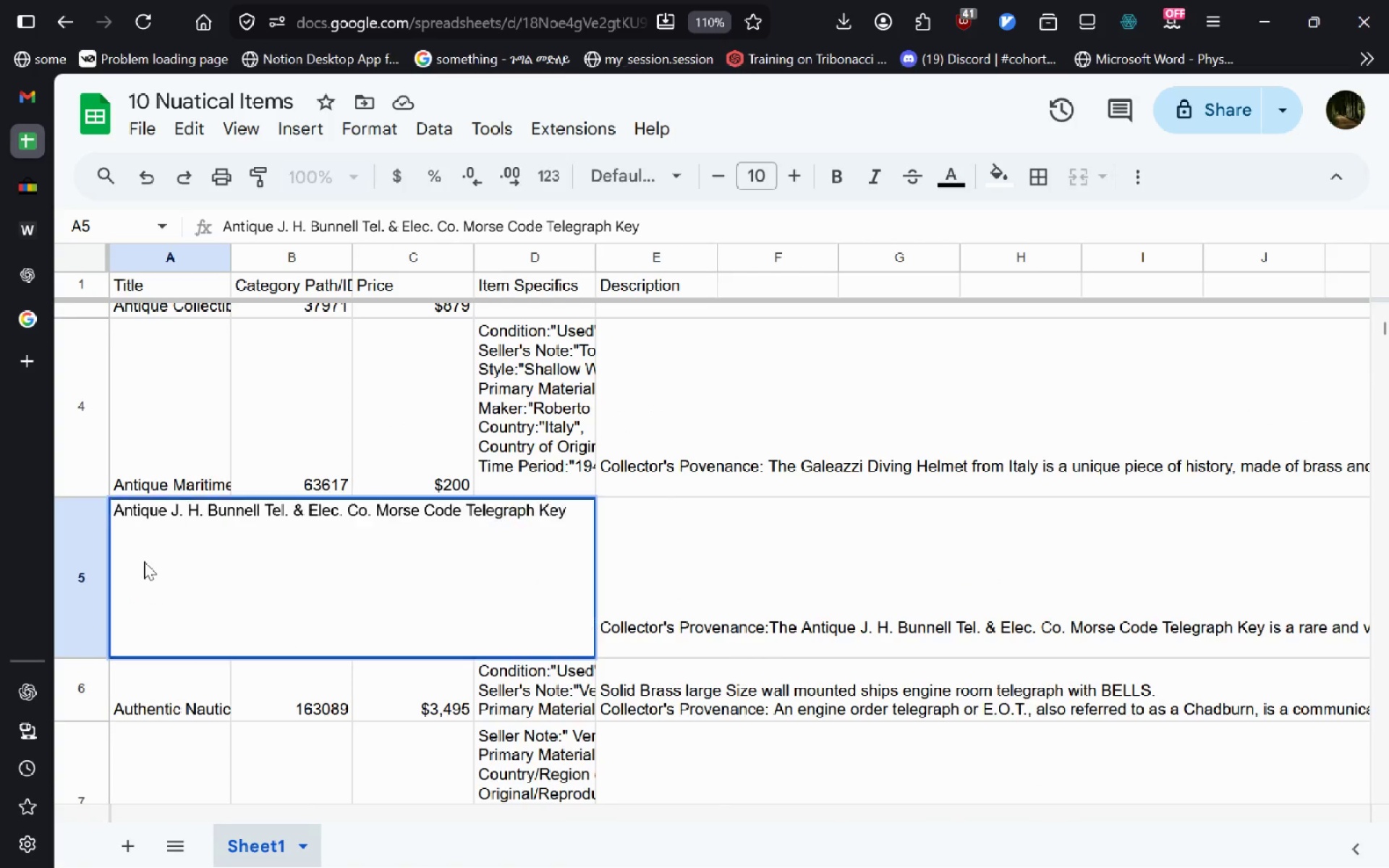 
triple_click([144, 561])
 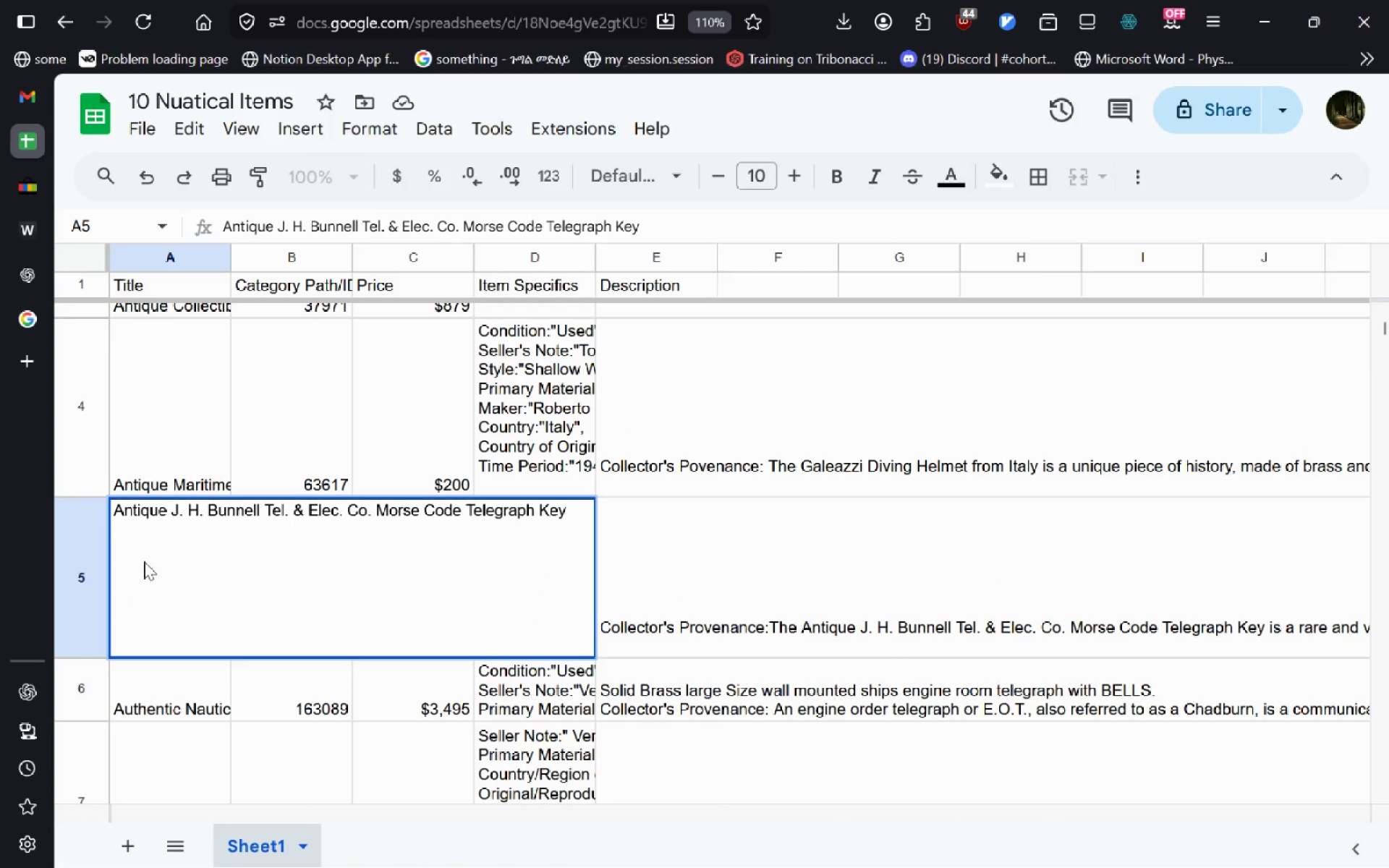 
key(Control+A)
 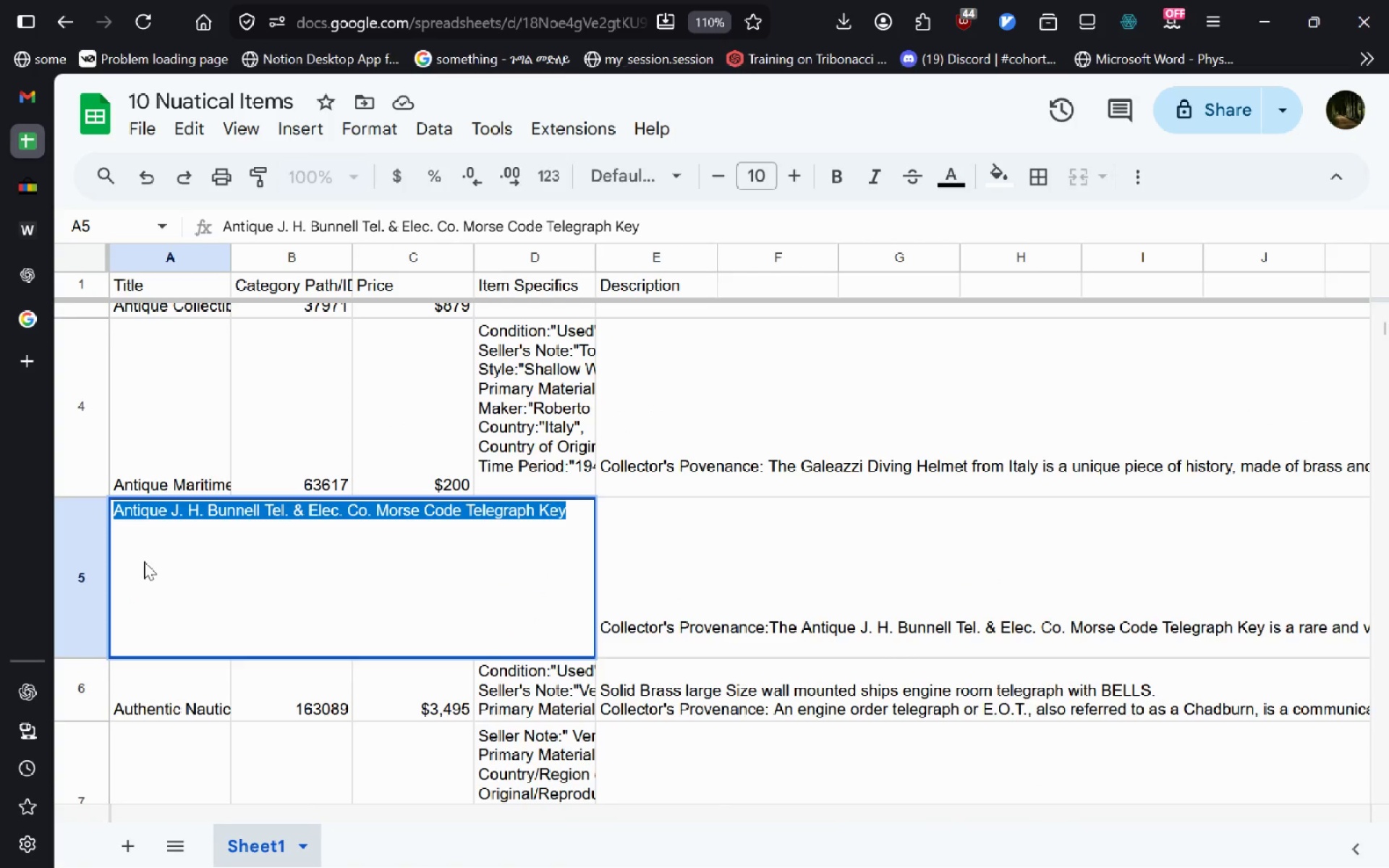 
key(Control+C)
 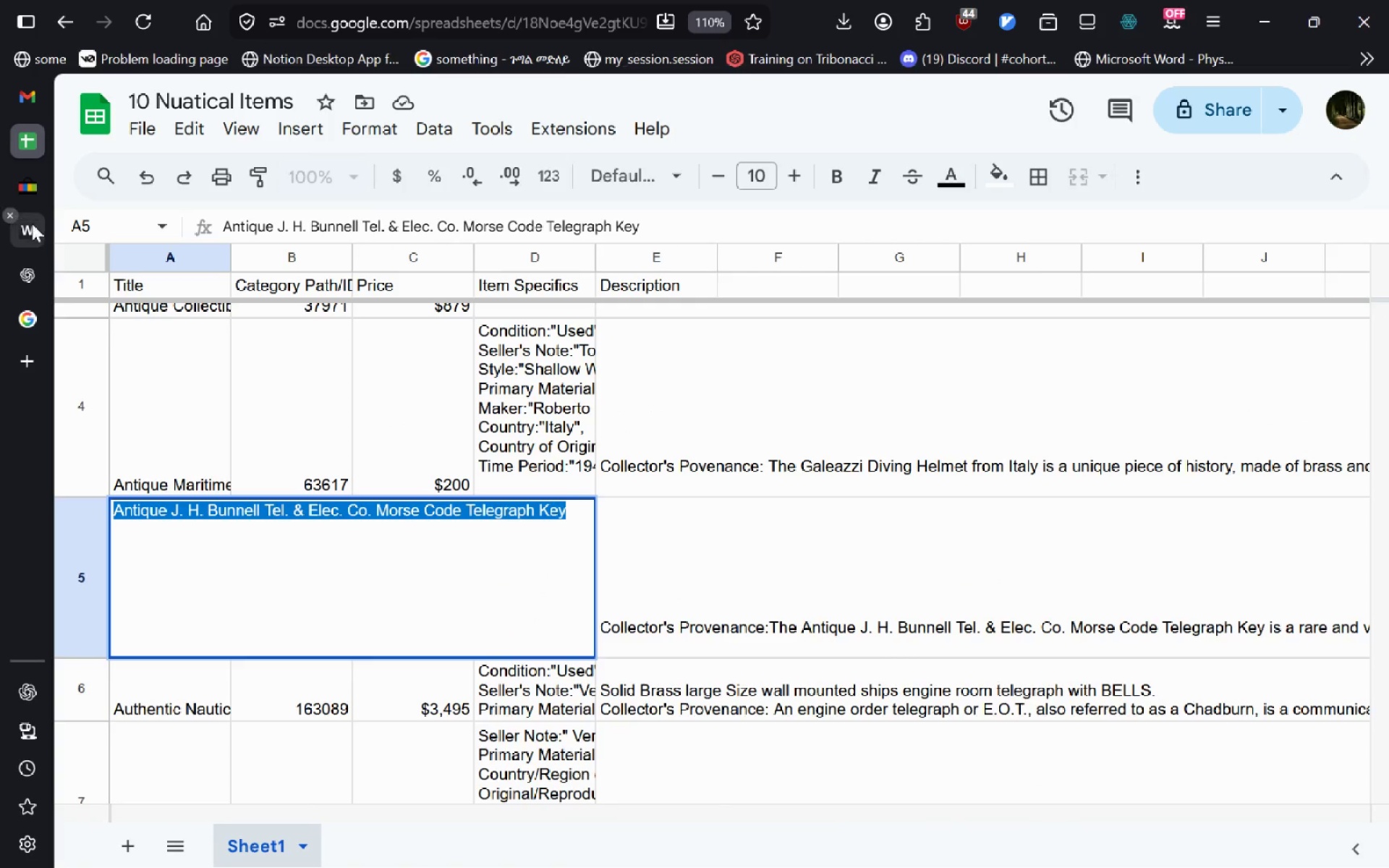 
left_click([32, 224])
 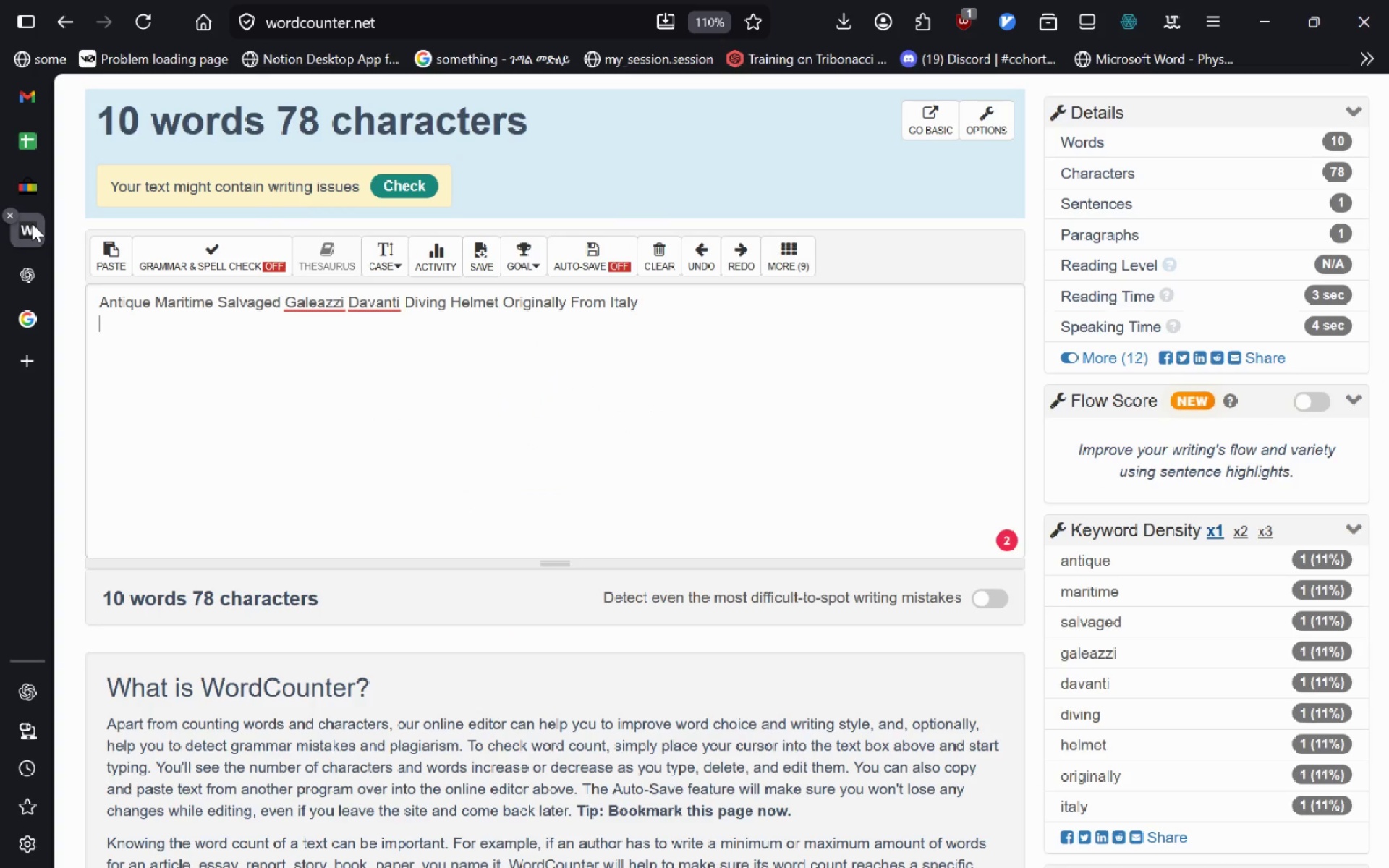 
key(Control+A)
 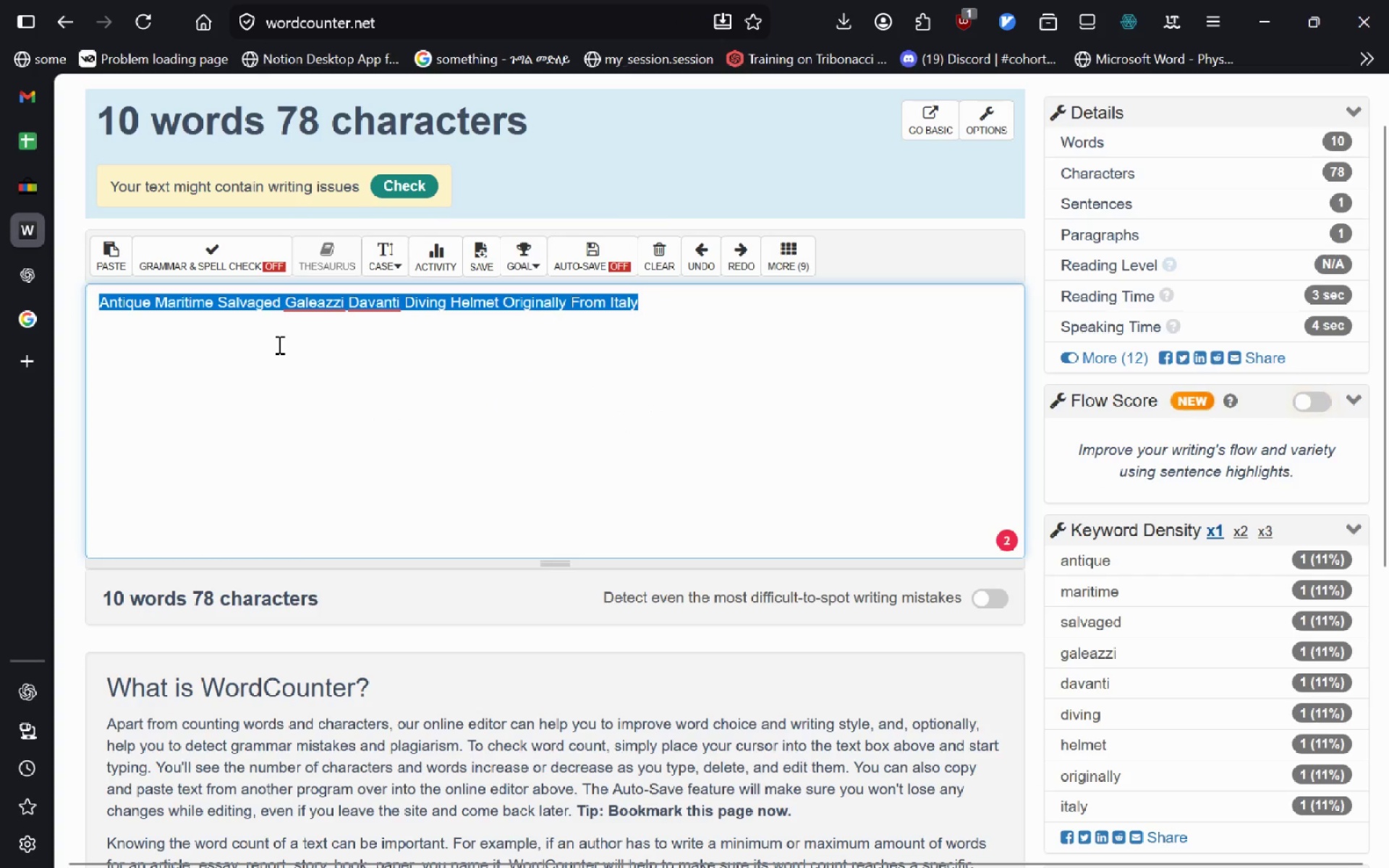 
key(Control+V)
 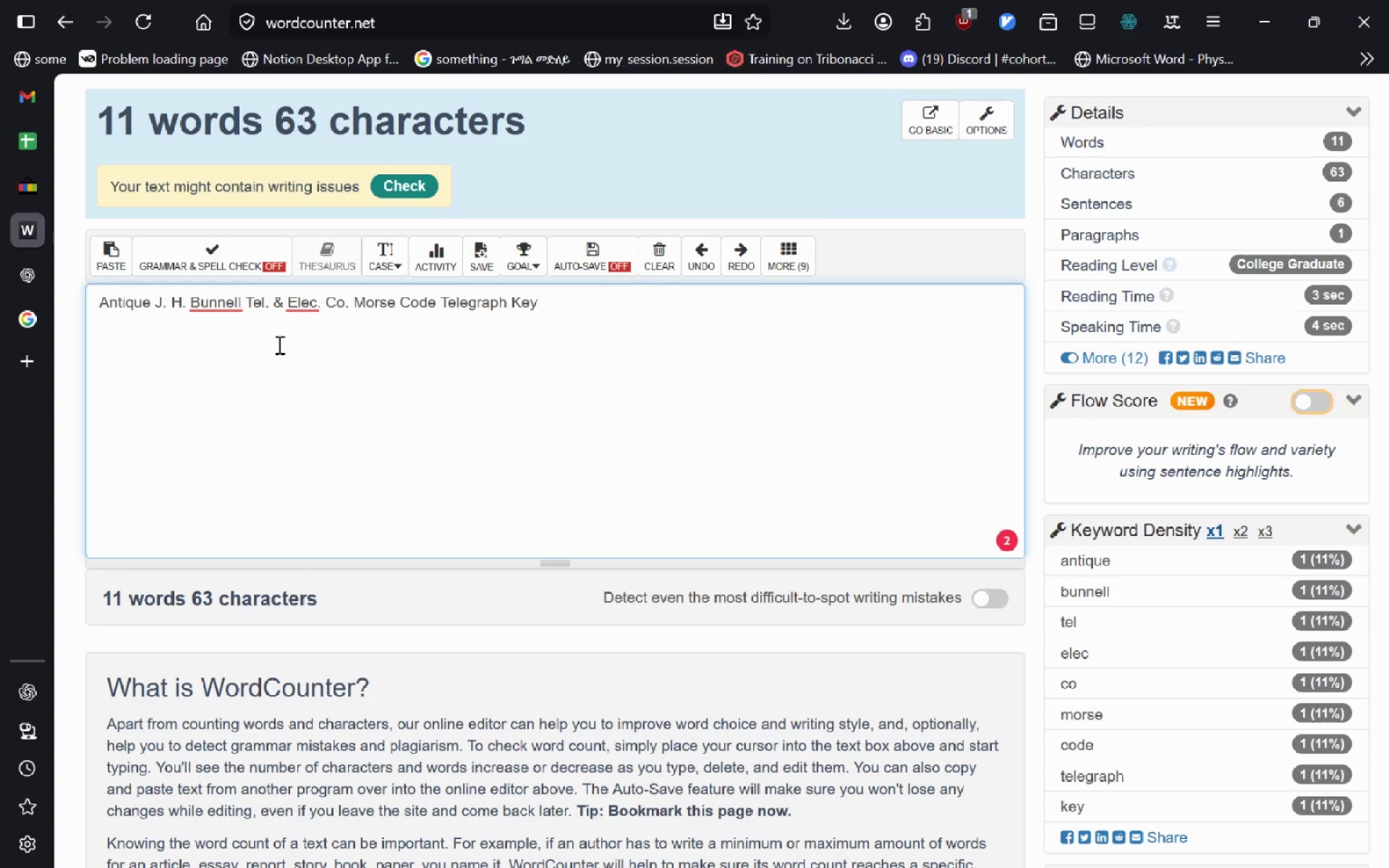 
wait(8.39)
 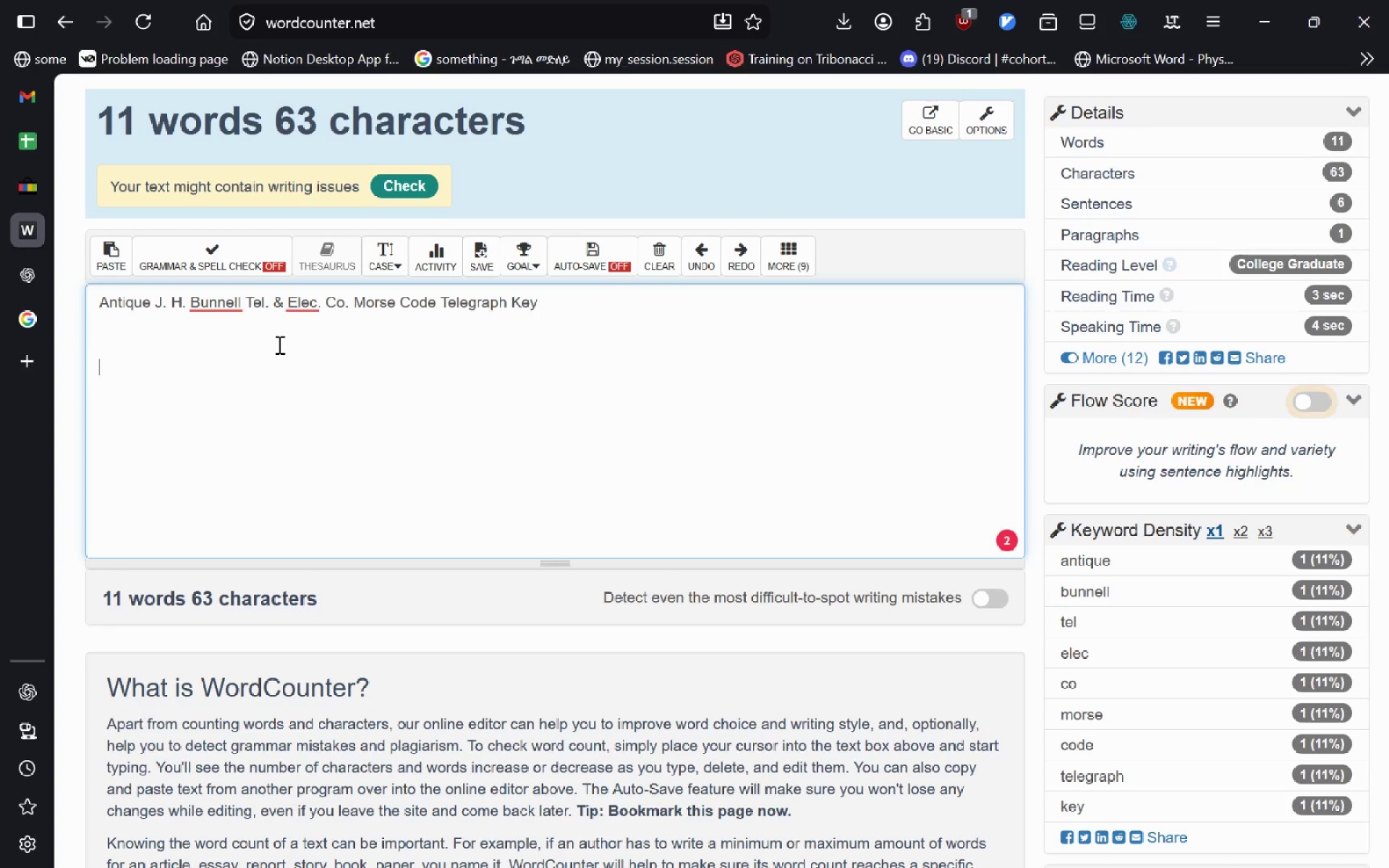 
key(Control+T)
 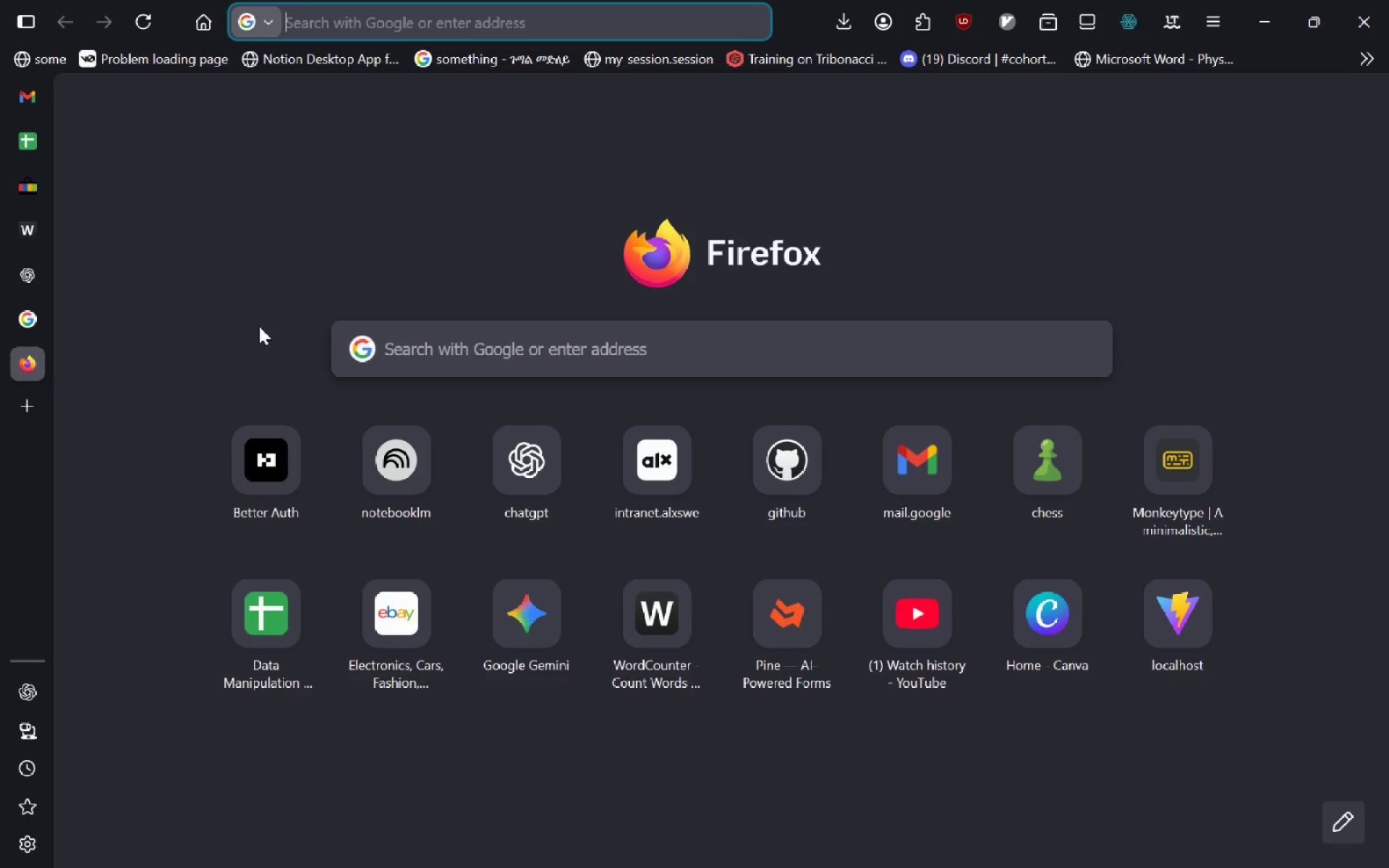 
type(Morse Code Key SAE)
key(Backspace)
key(Backspace)
type(O terms)
 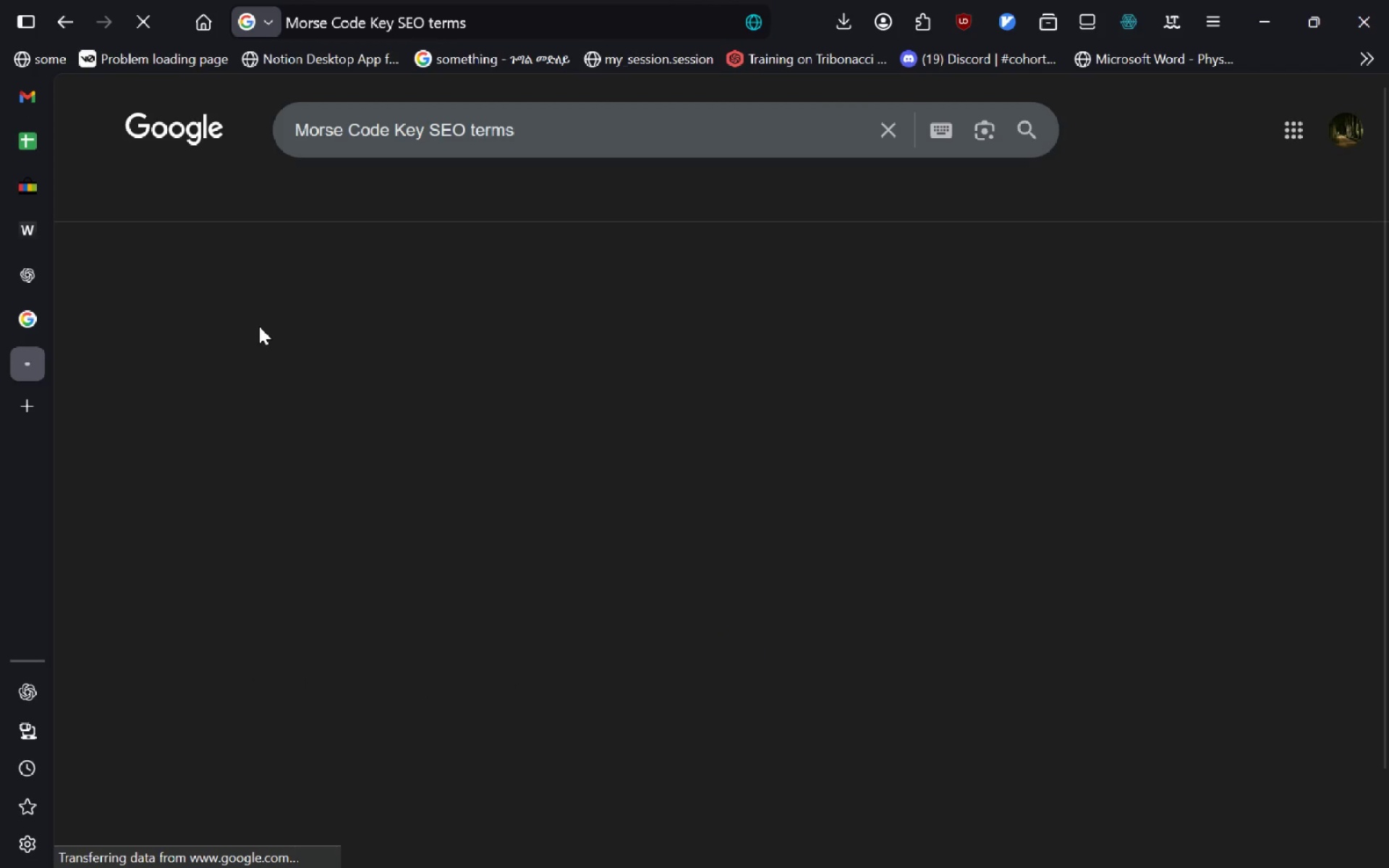 
 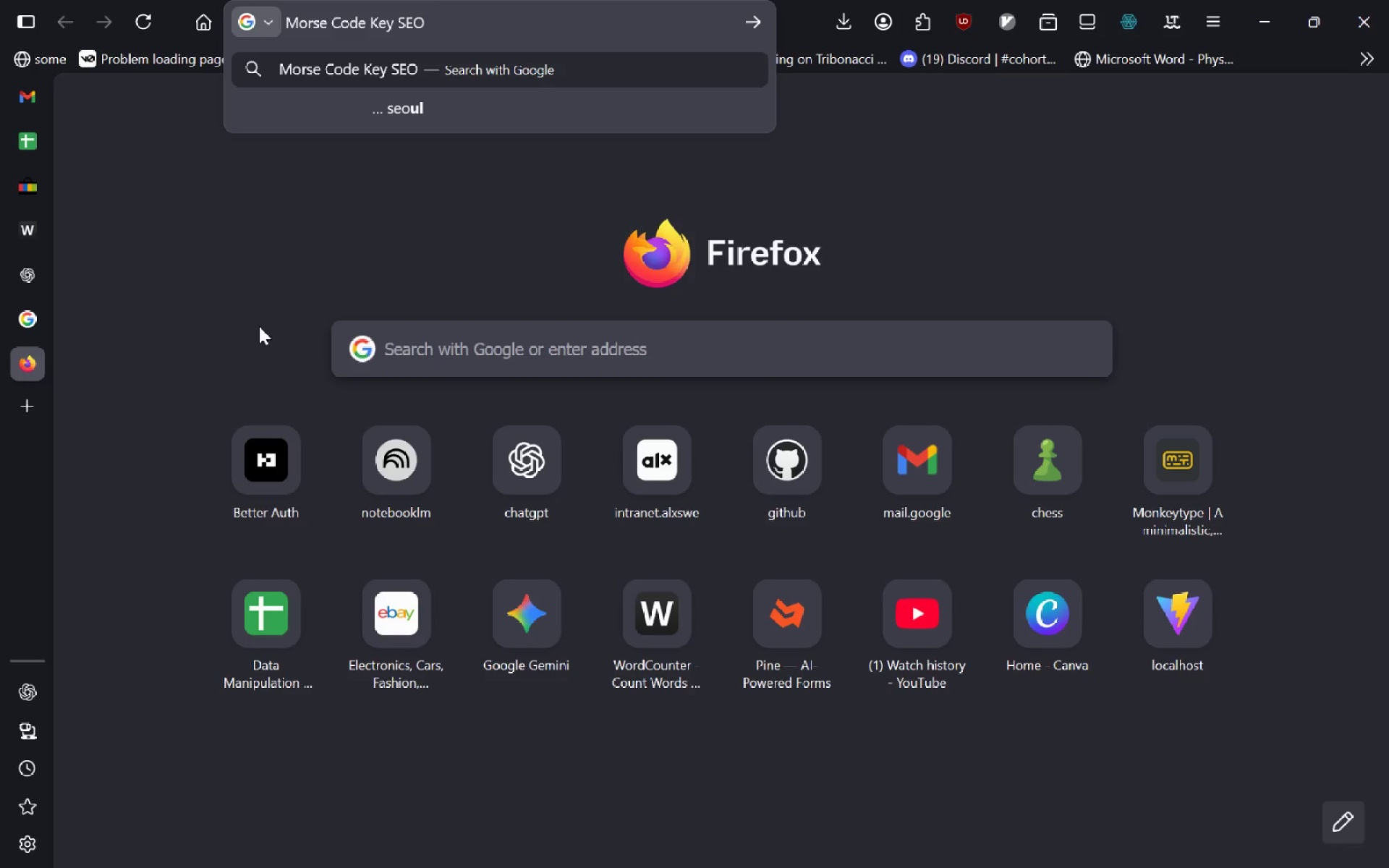 
key(Enter)
 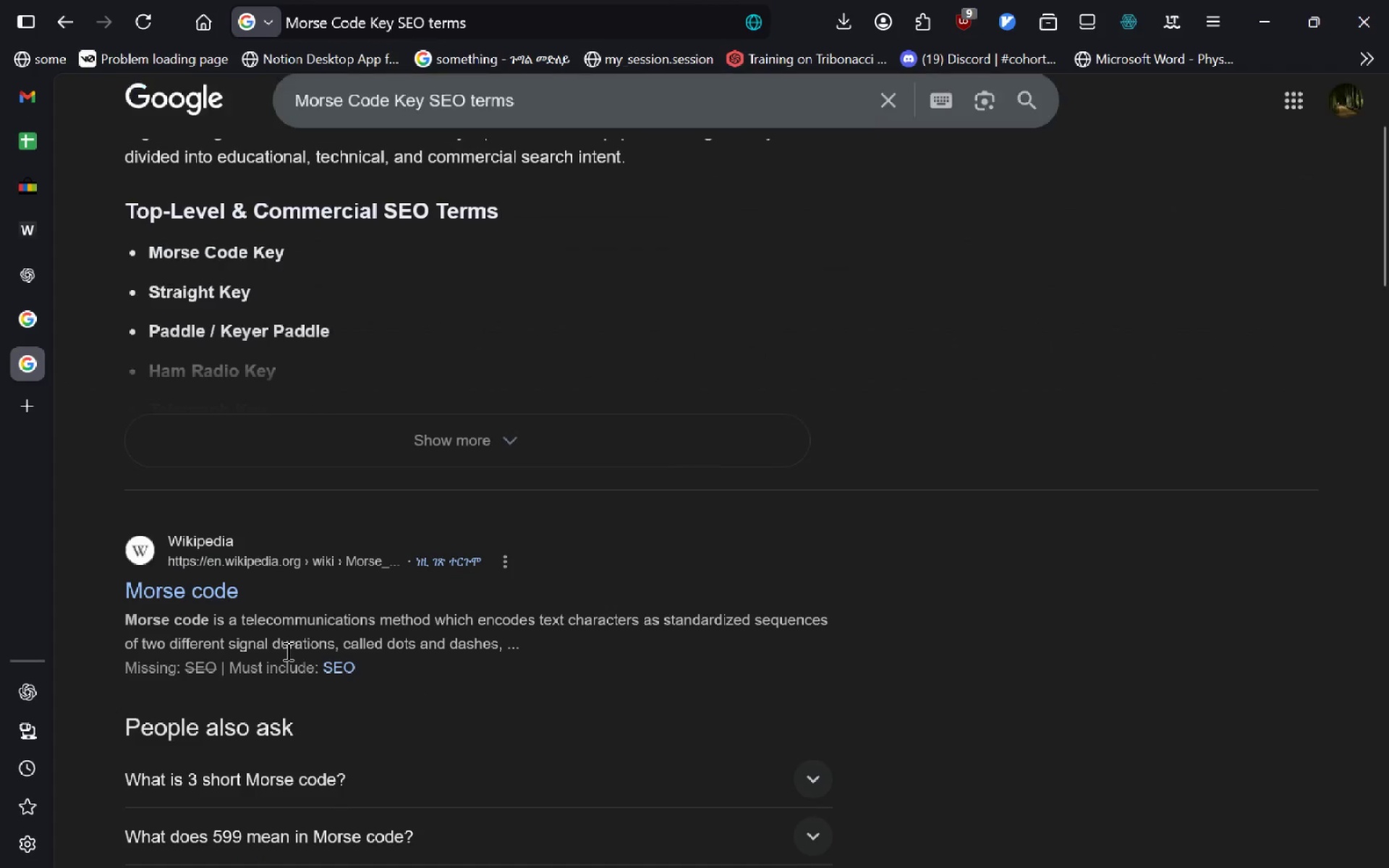 
key(Control+T)
 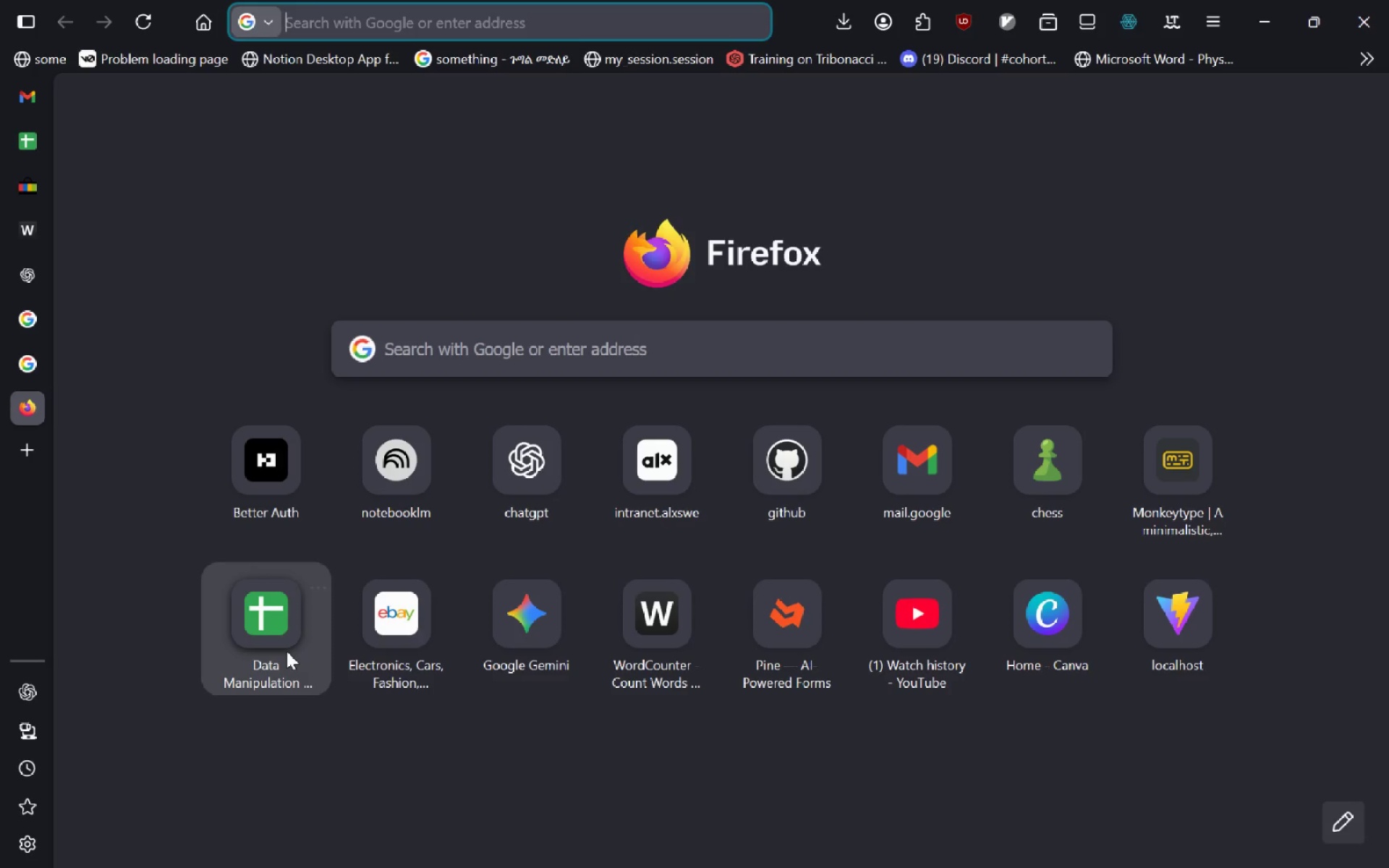 
type(SEO Terms findr sit)
 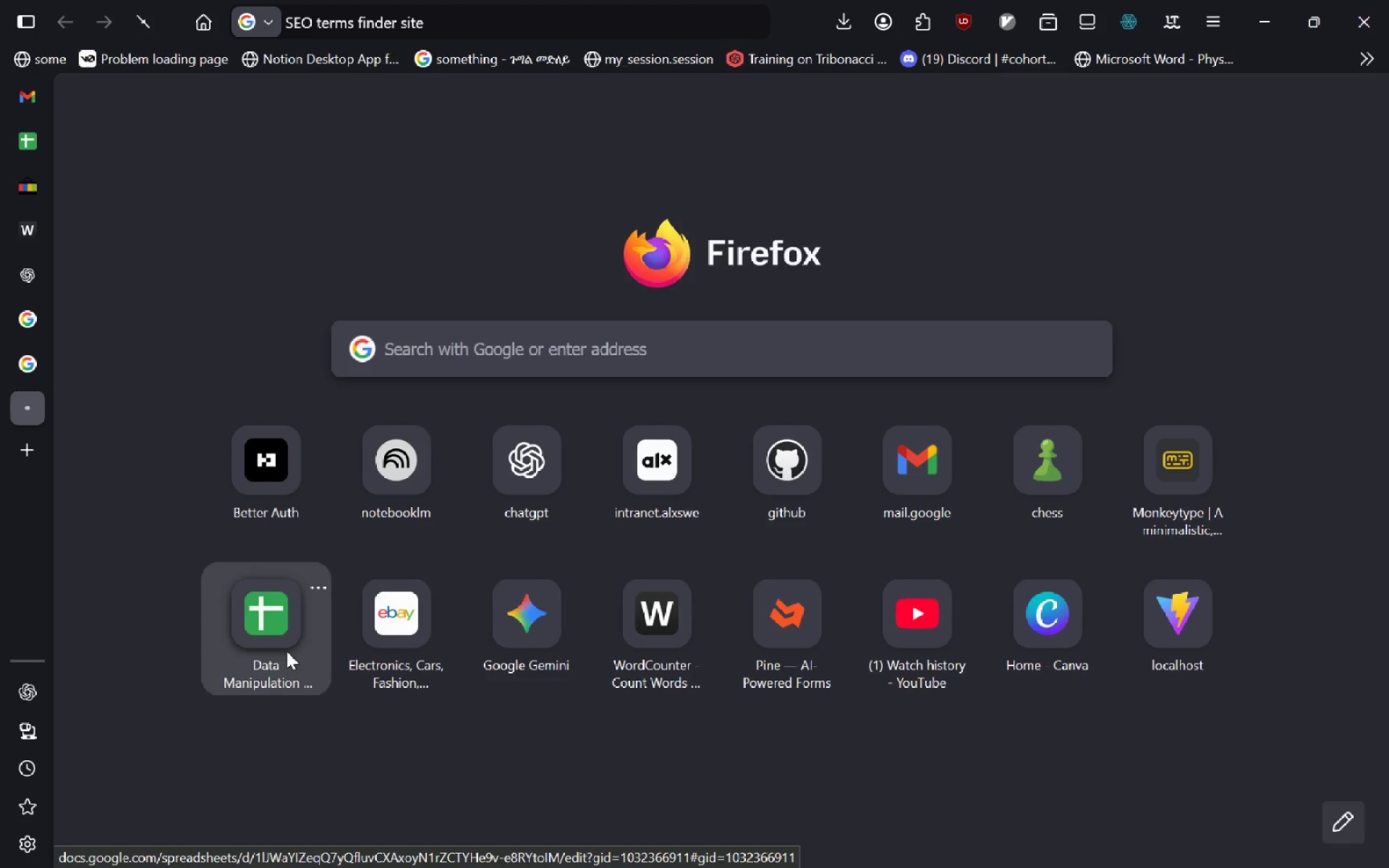 
hold_key(key=E, duration=1.06)
 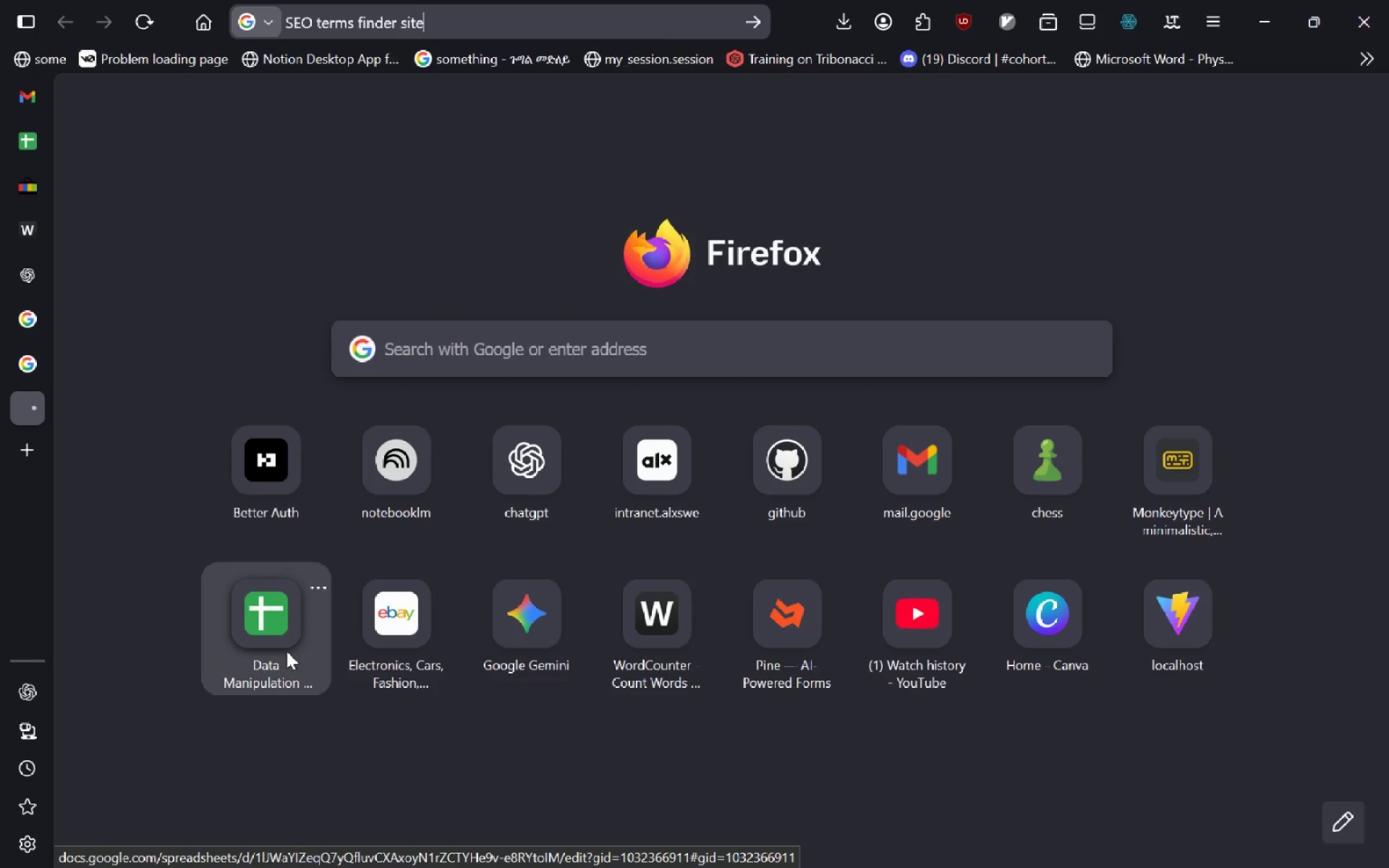 
key(Enter)
 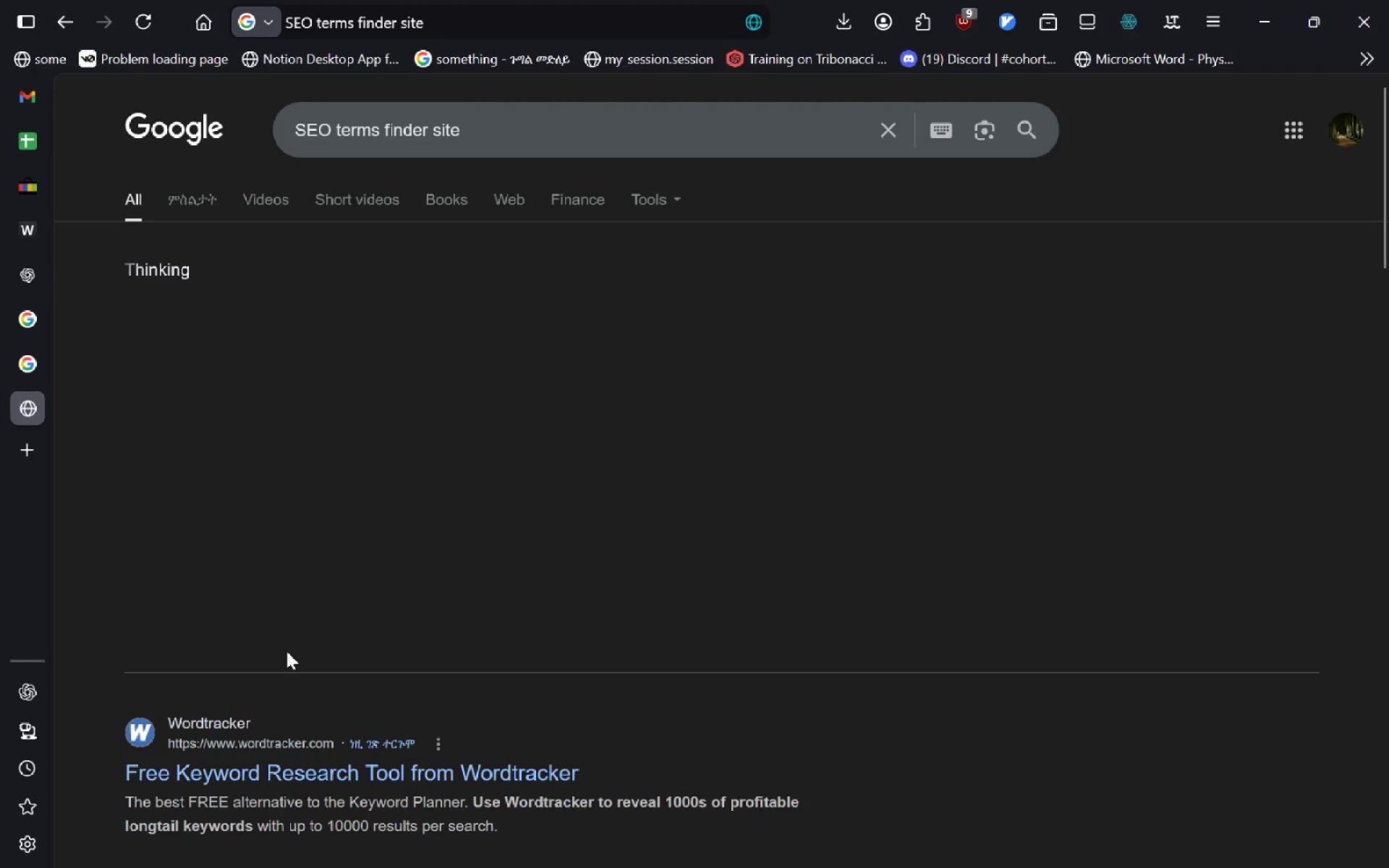 
left_click([287, 777])
 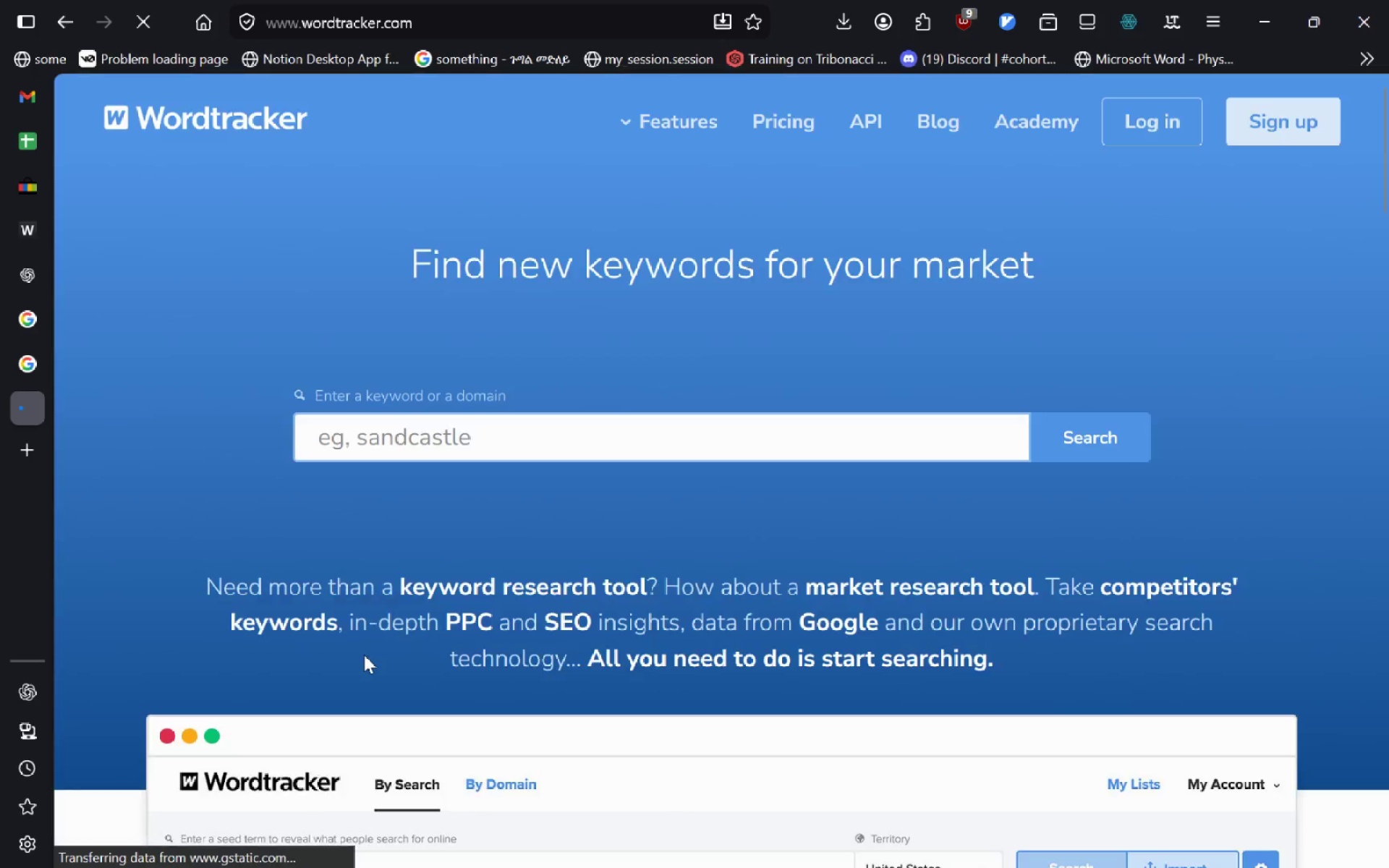 
type(Morse K)
key(Backspace)
type(Code KEy)
key(Backspace)
key(Backspace)
type(ey)
key(Tab)
 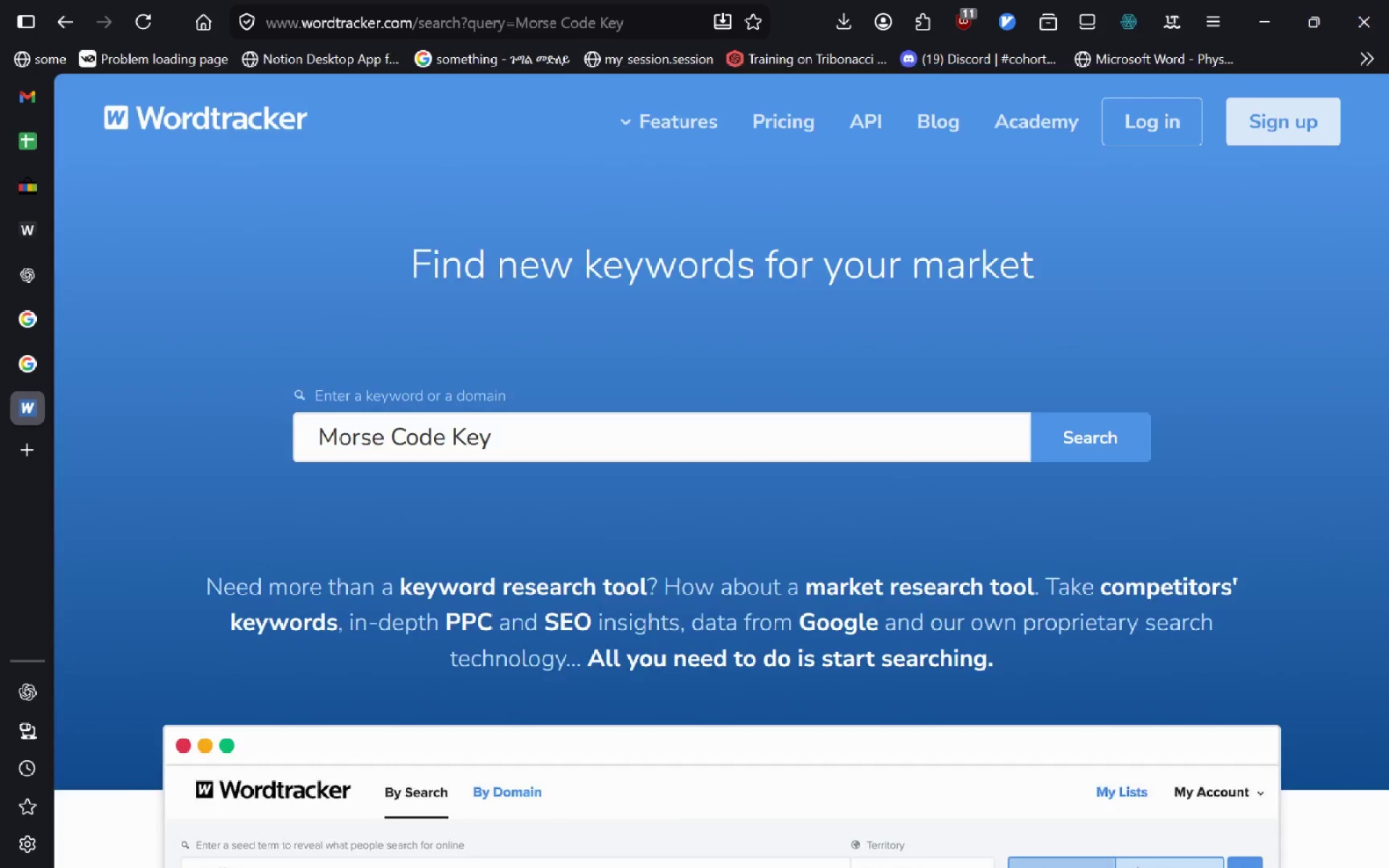 
 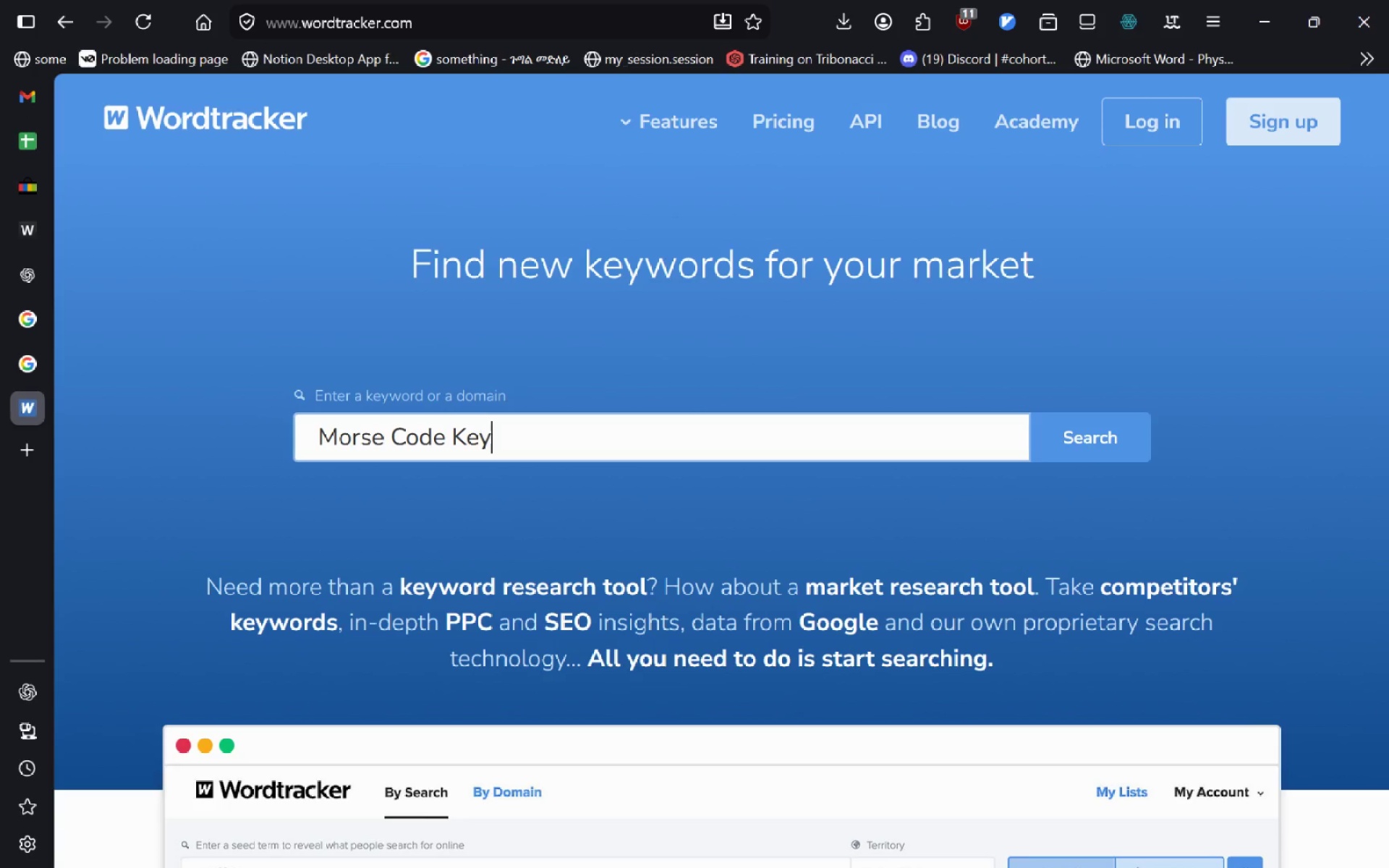 
key(Enter)
 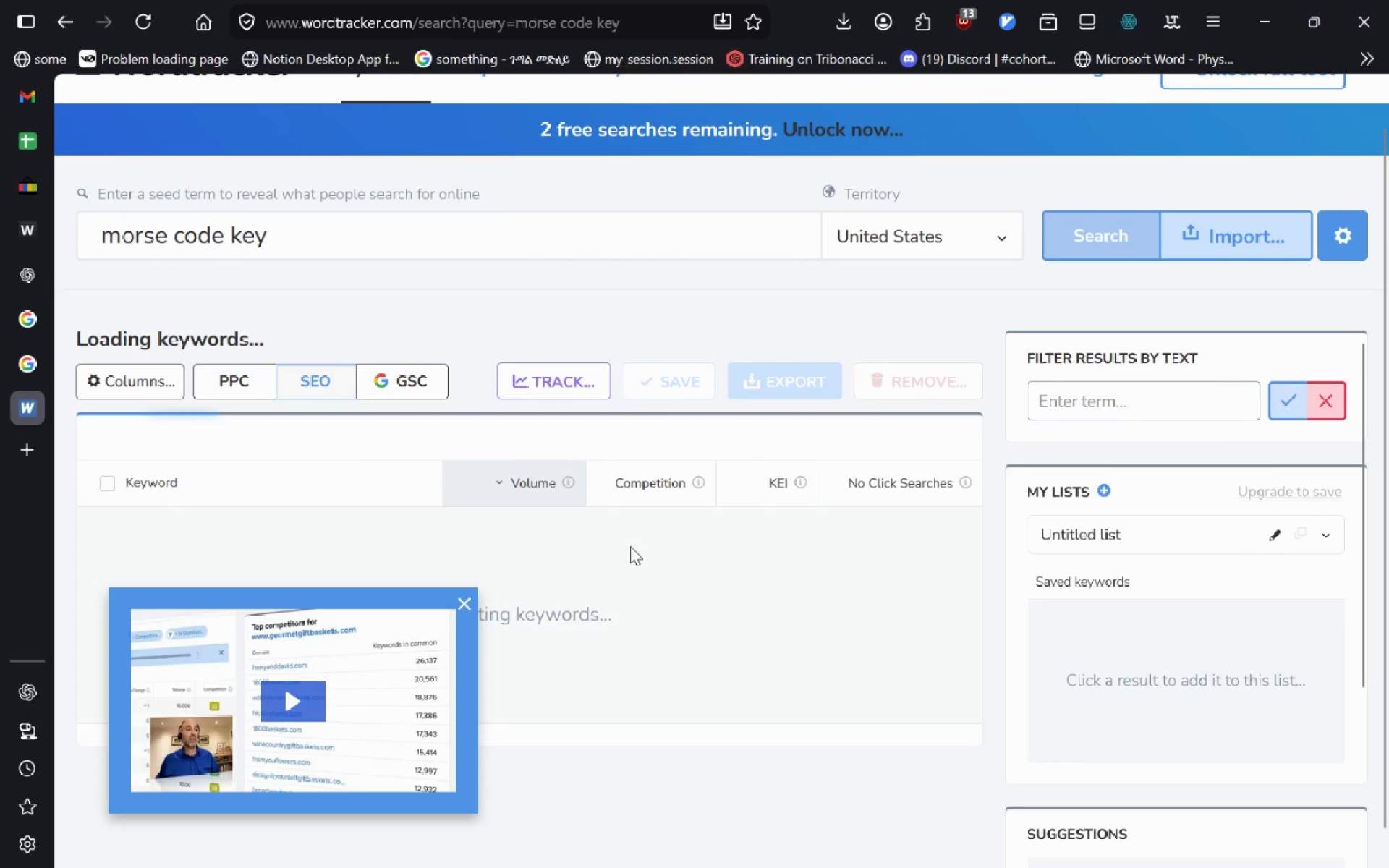 
left_click([470, 608])
 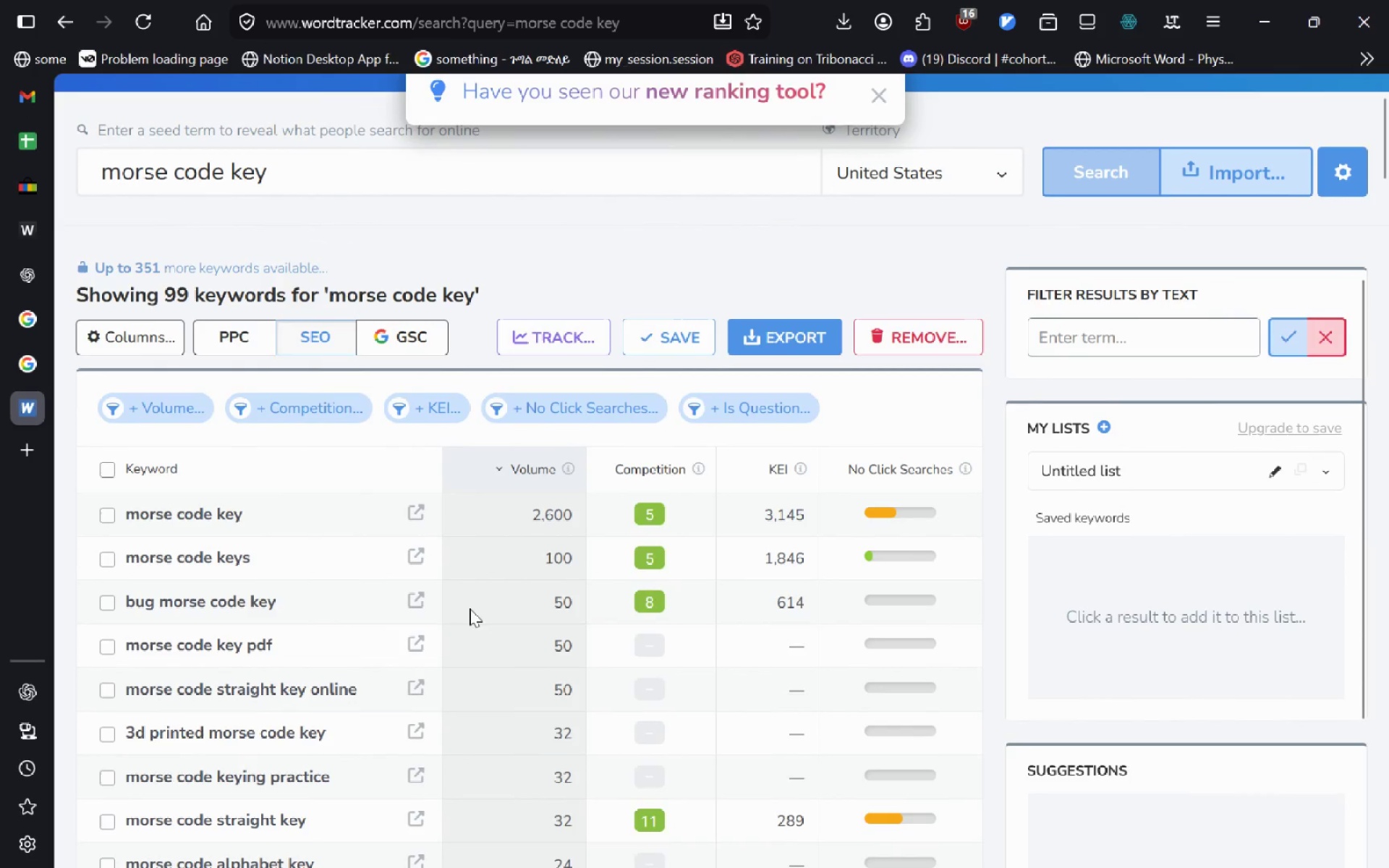 
wait(8.02)
 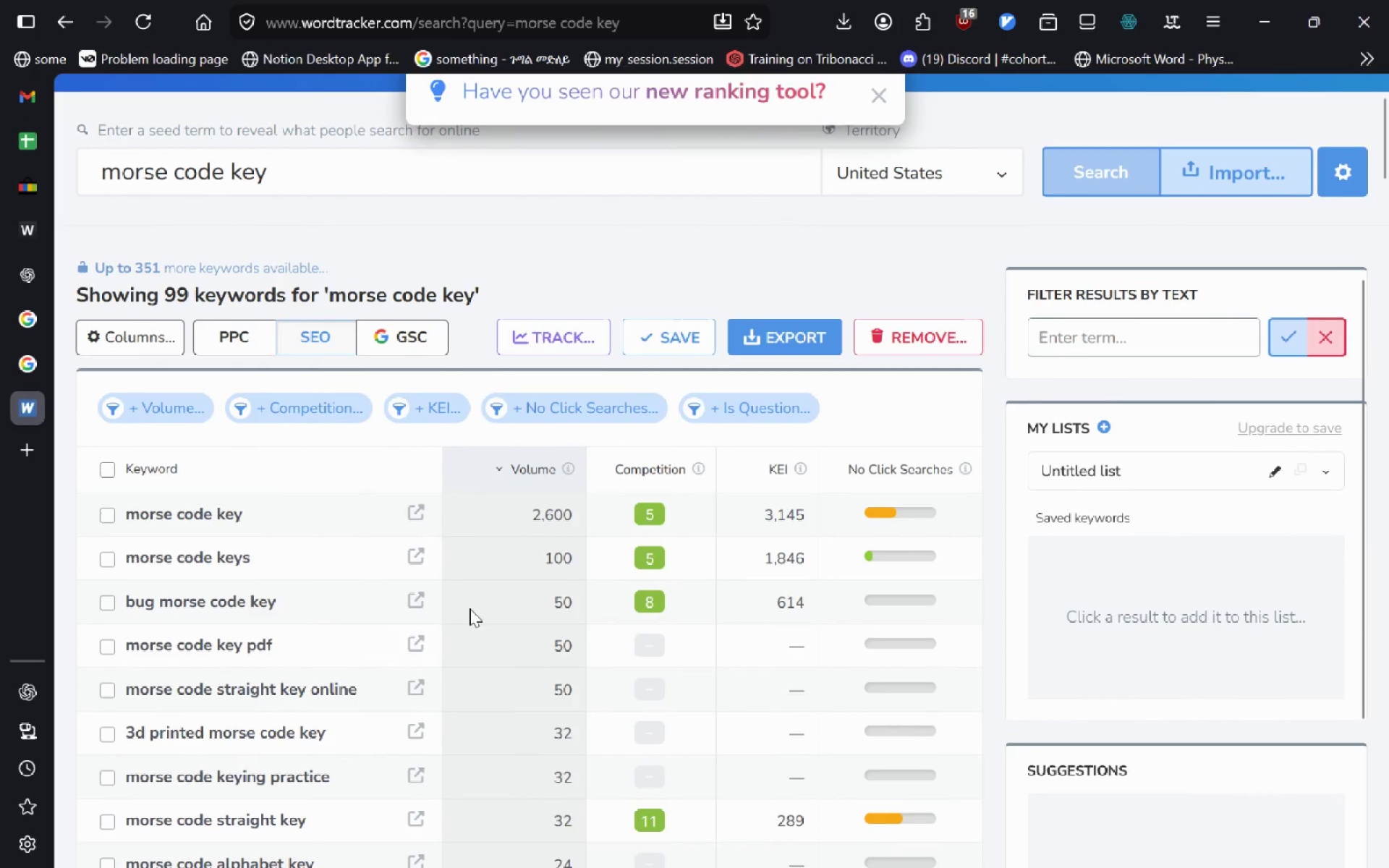 
left_click([17, 146])
 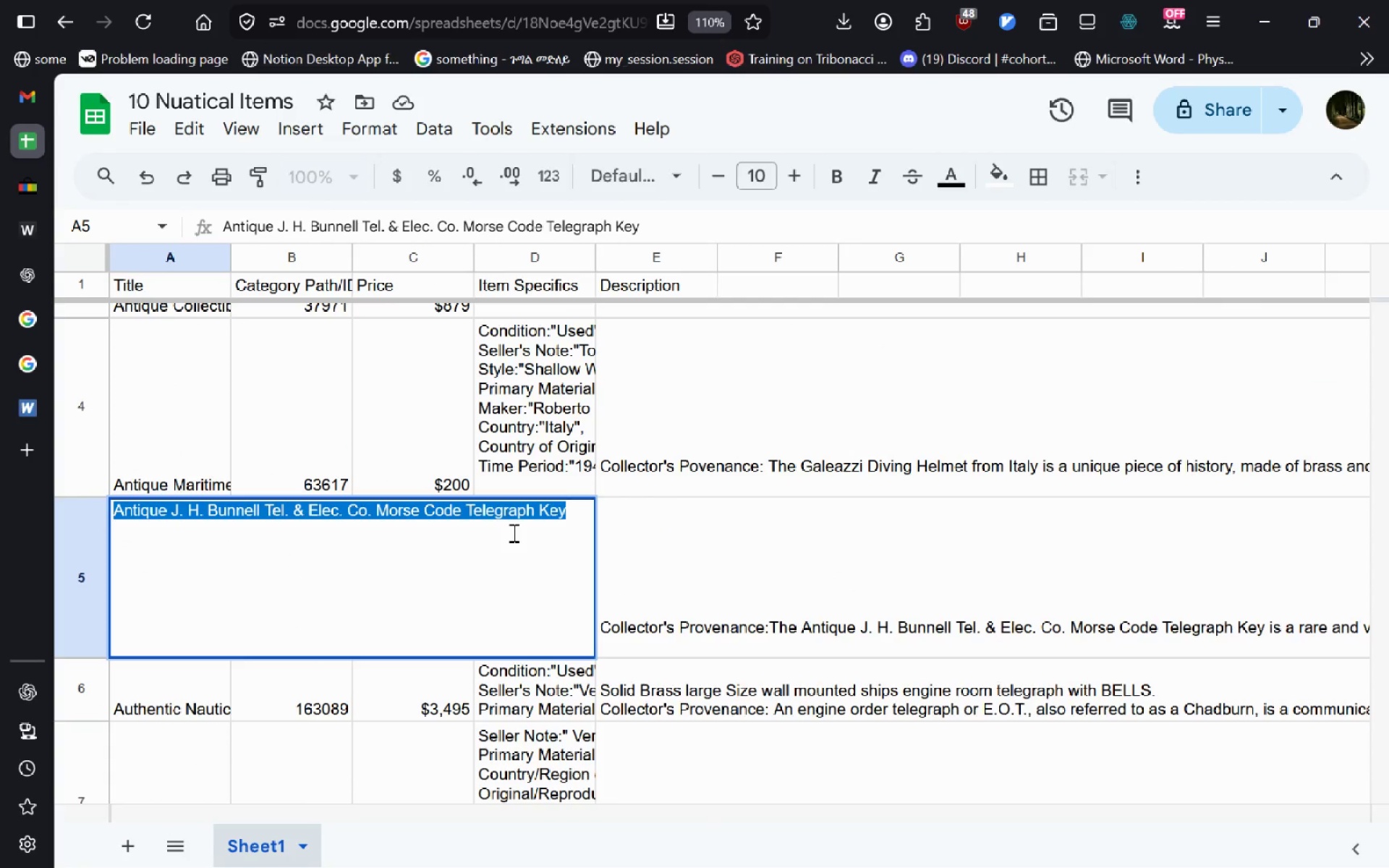 
left_click_drag(start_coordinate=[527, 527], to_coordinate=[522, 531])
 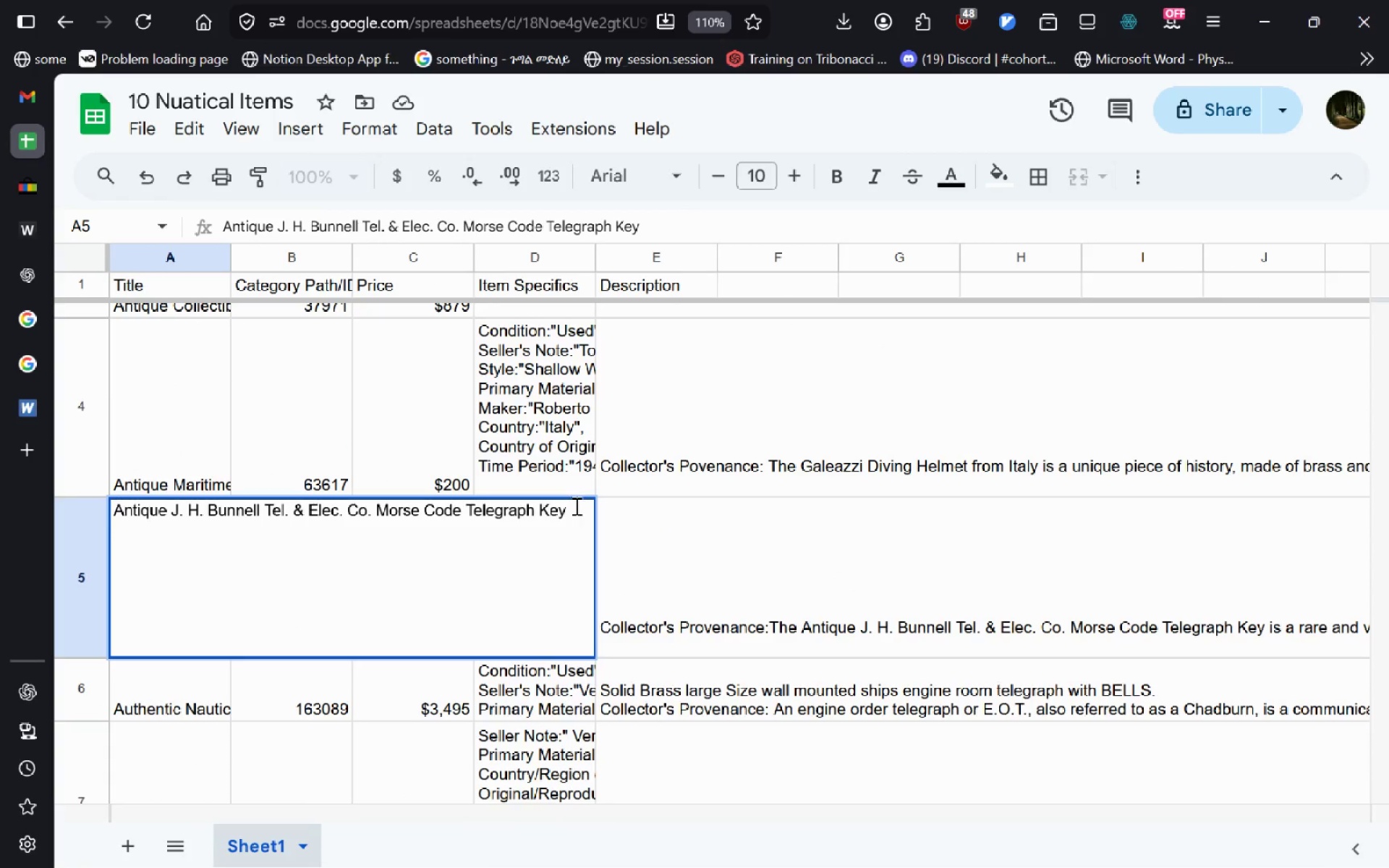 
left_click_drag(start_coordinate=[575, 505], to_coordinate=[378, 512])
 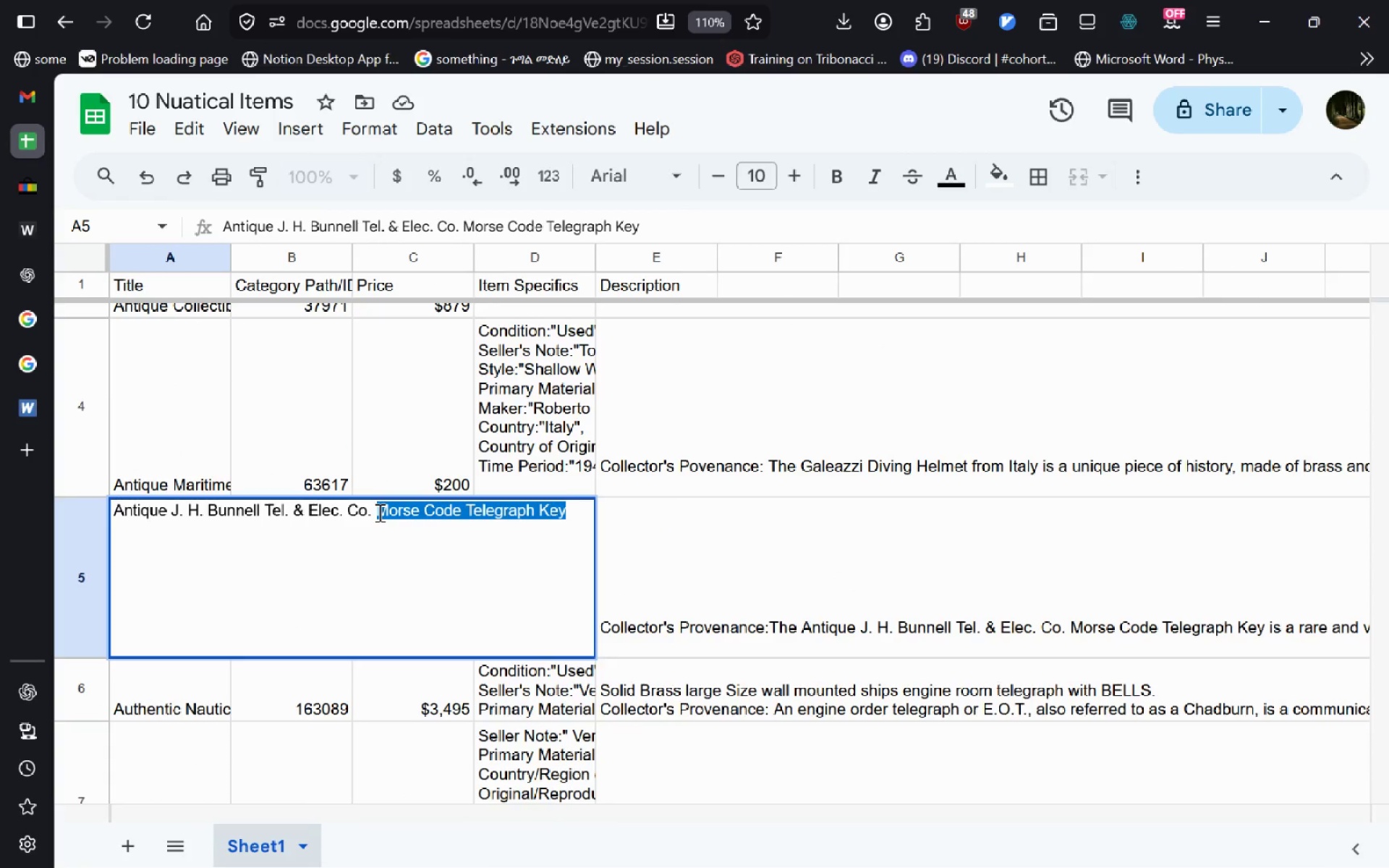 
hold_key(key=ControlLeft, duration=0.67)
 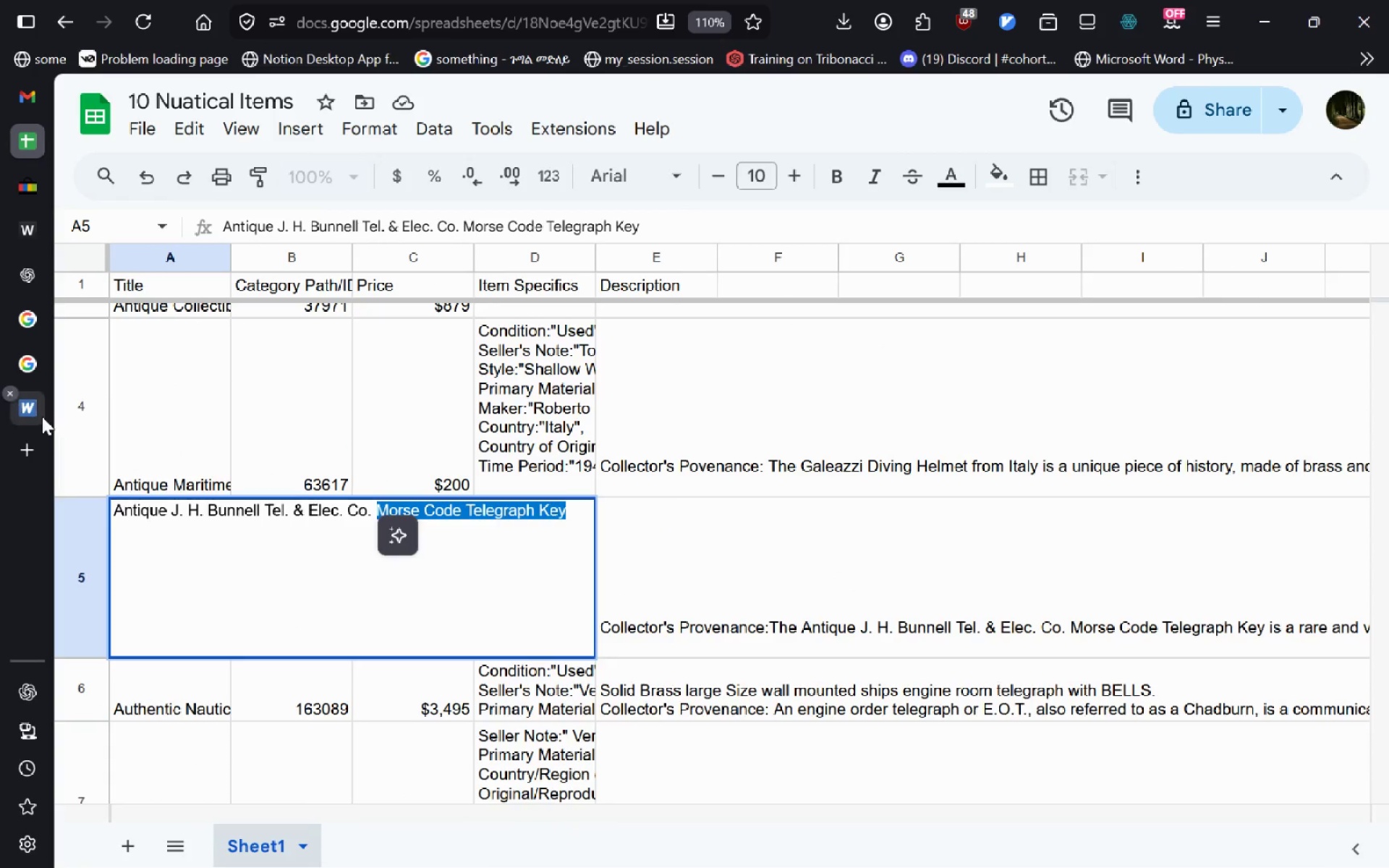 
key(C)
 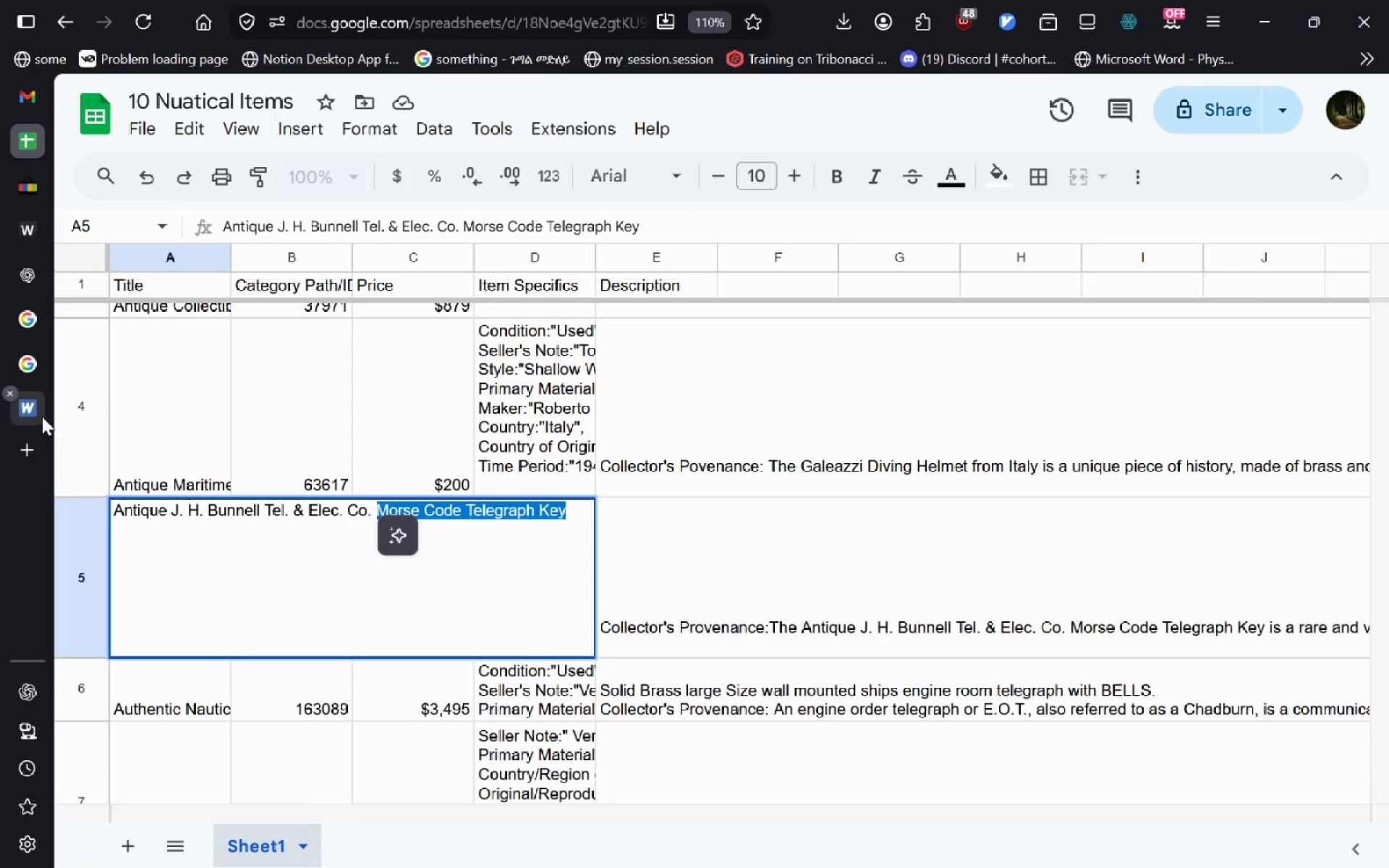 
left_click([42, 417])
 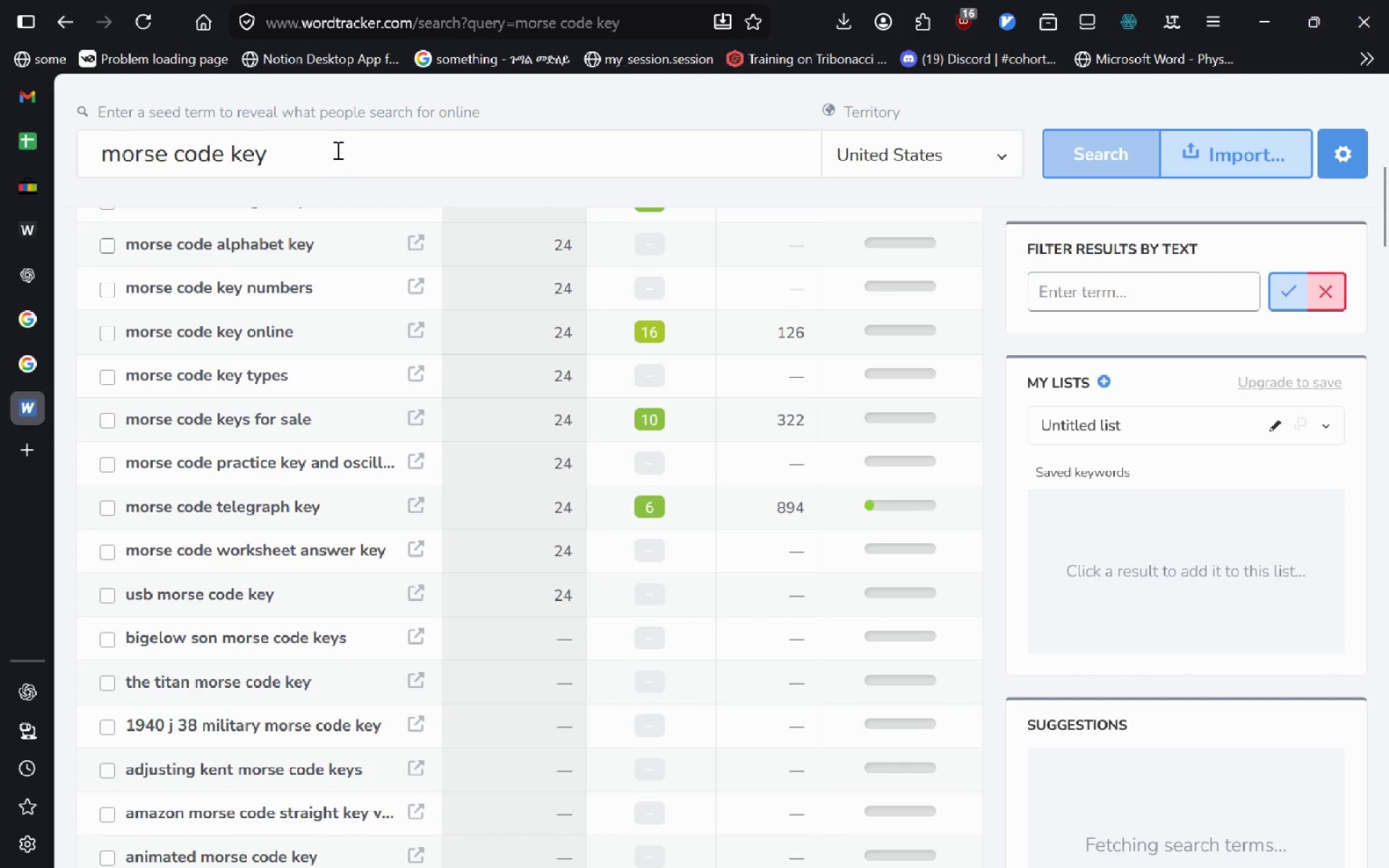 
left_click([337, 148])
 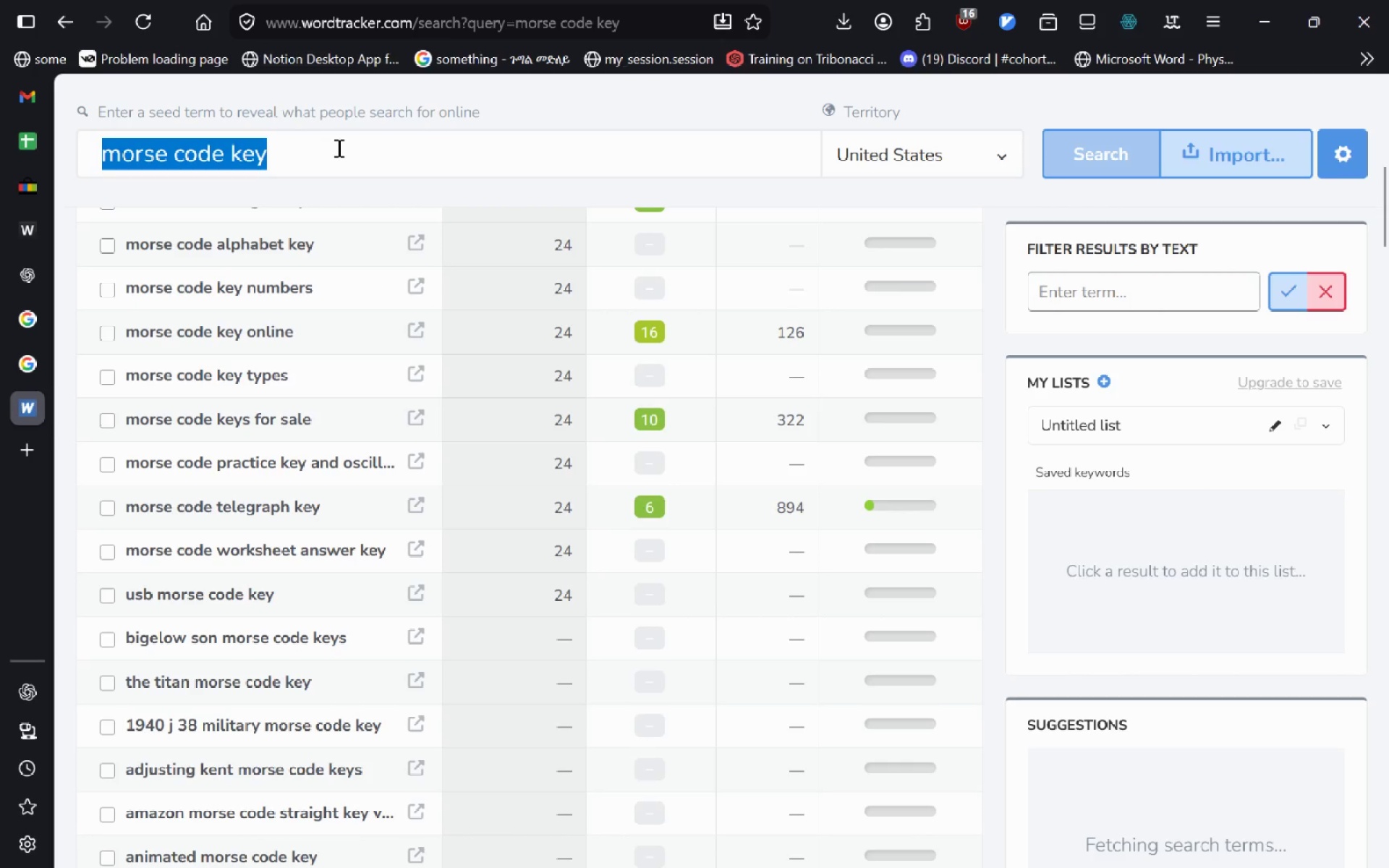 
key(Control+A)
 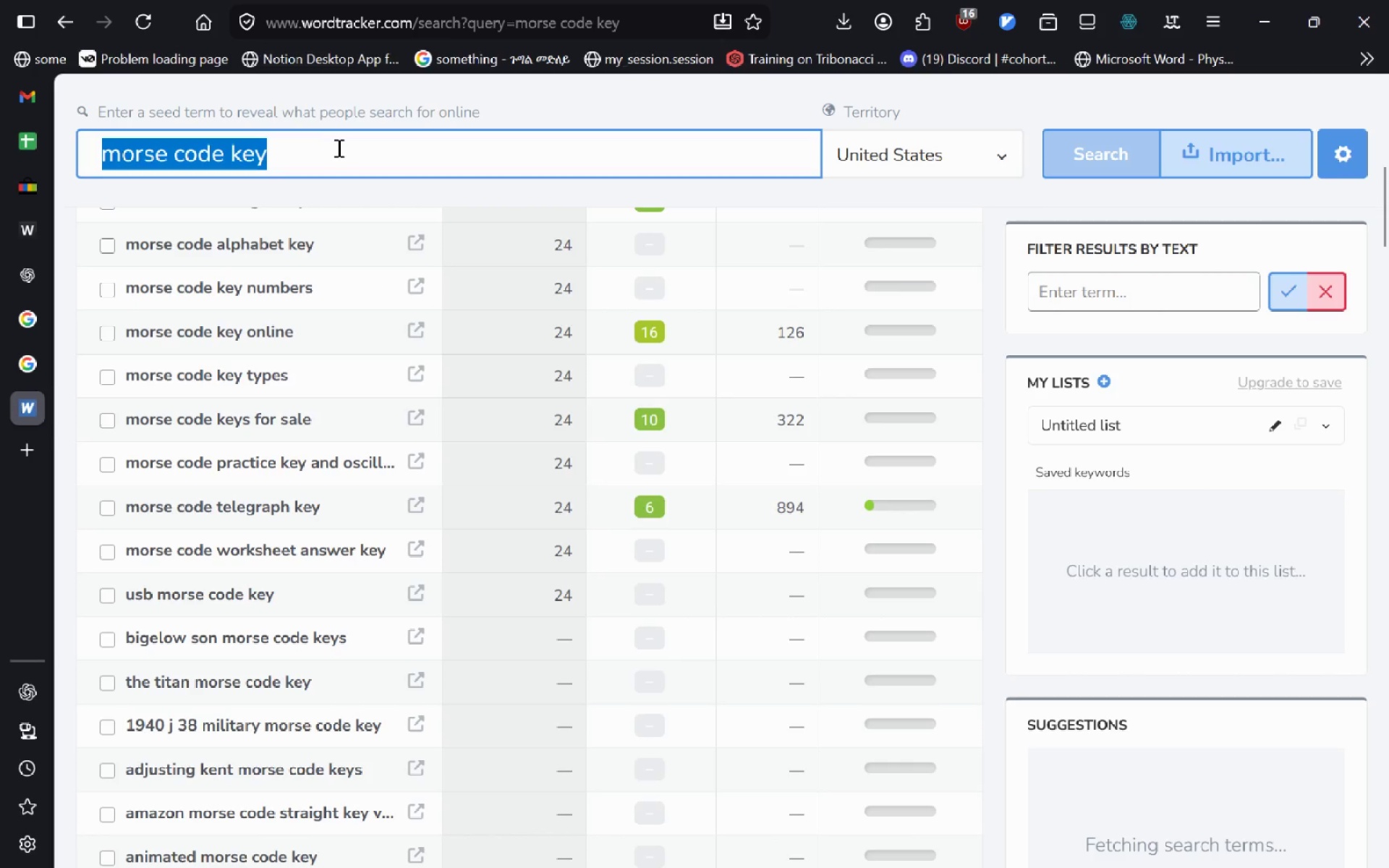 
key(Control+V)
 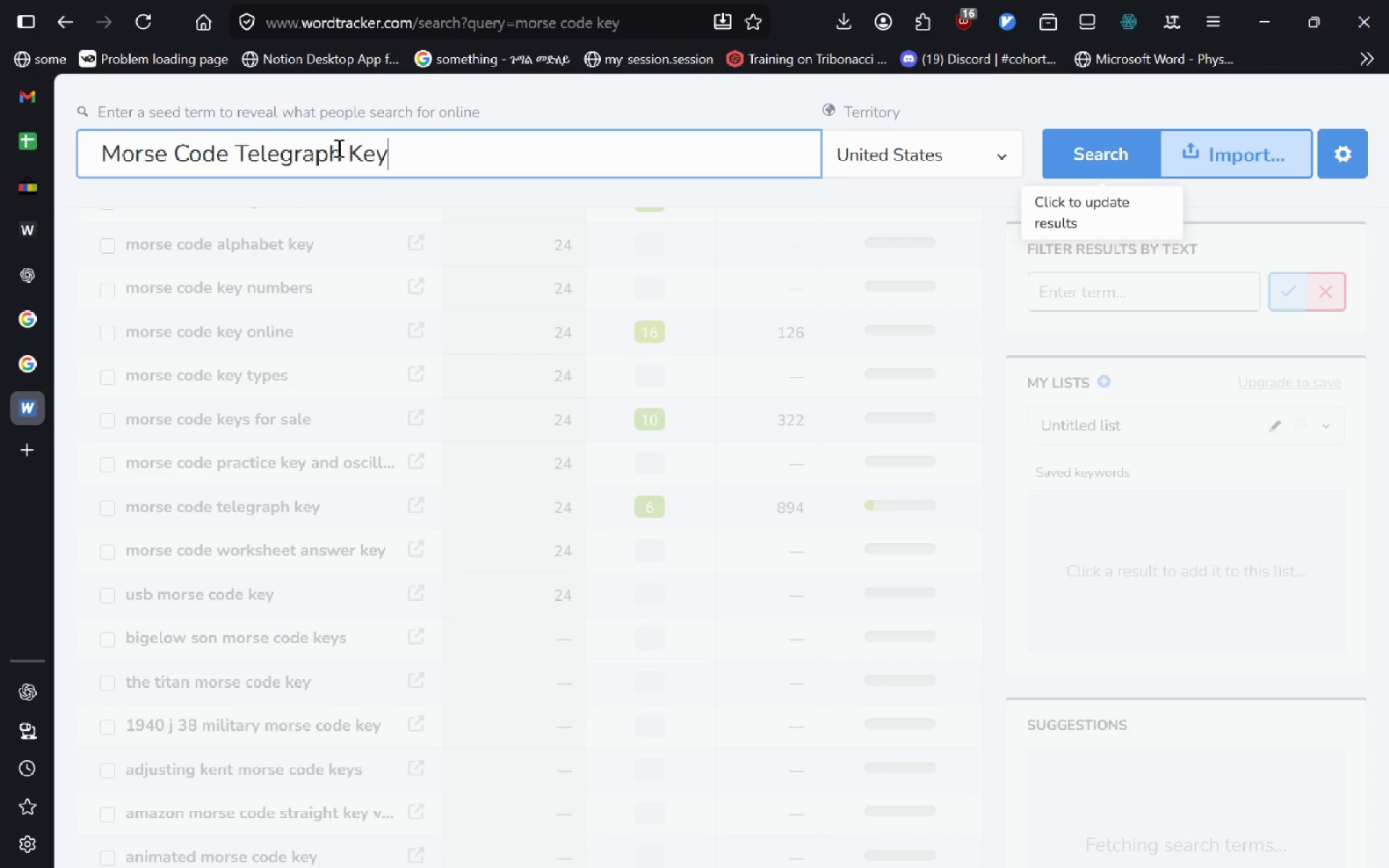 
key(Enter)
 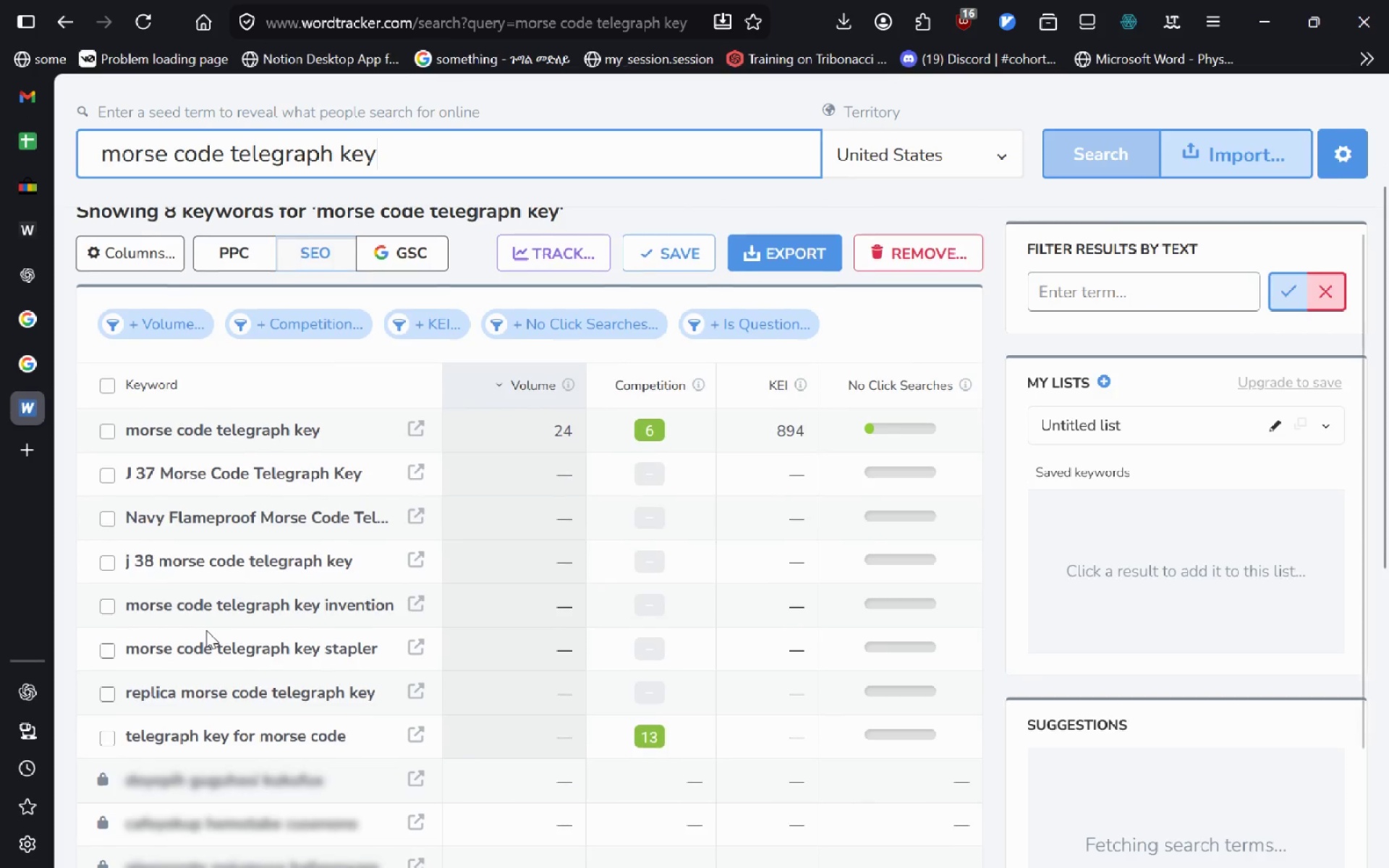 
wait(10.87)
 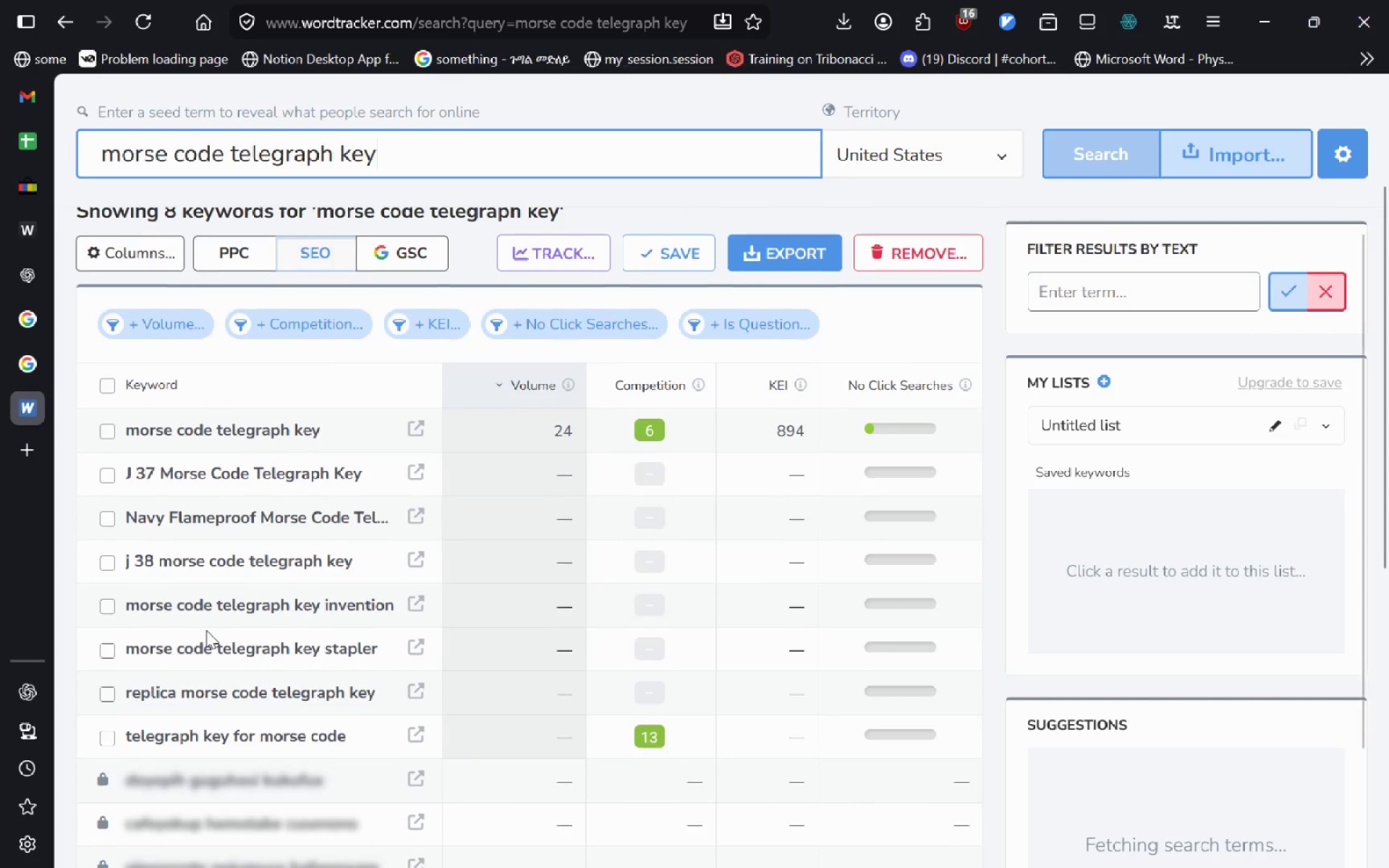 
mouse_move([558, 420])
 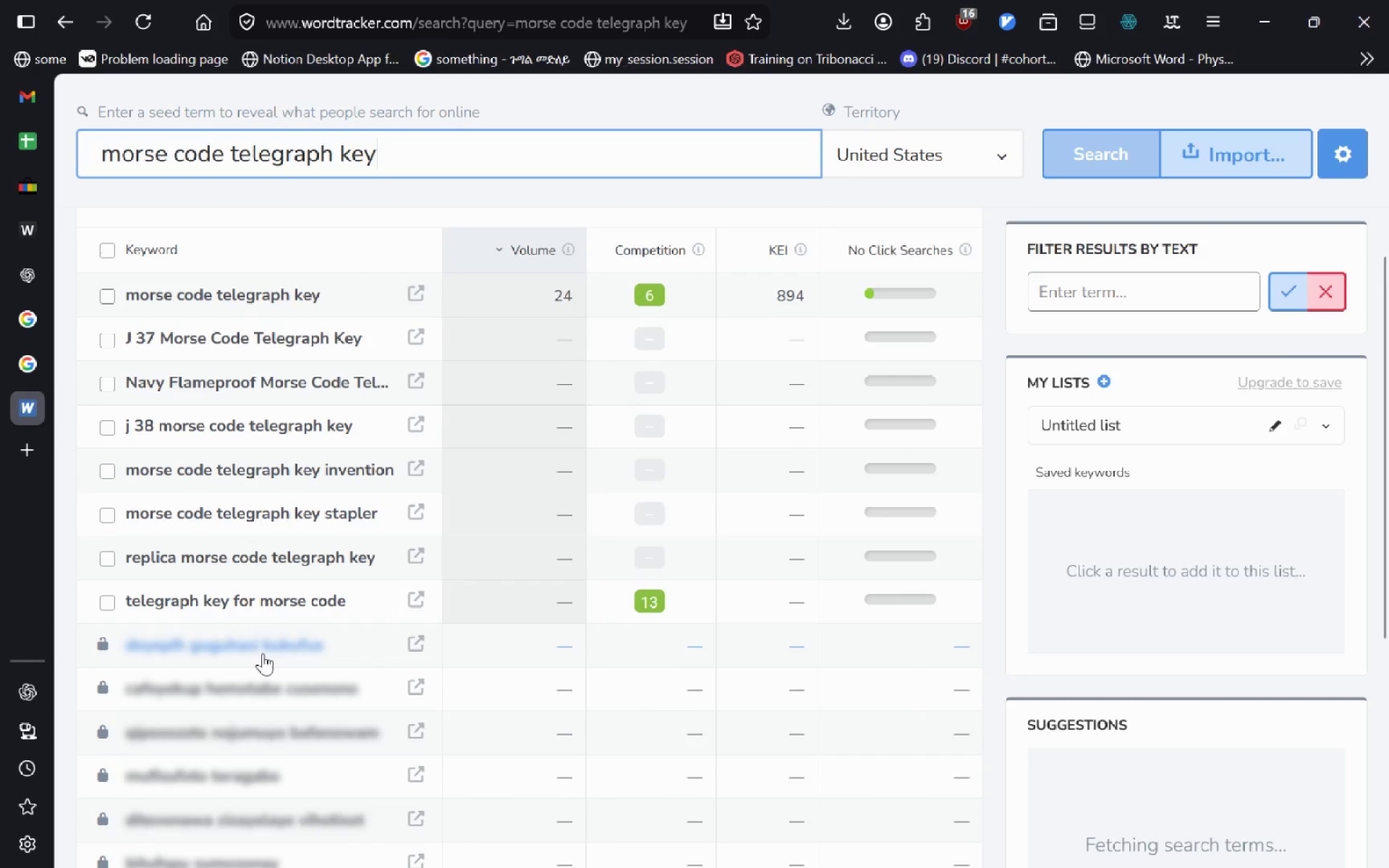 
wait(10.52)
 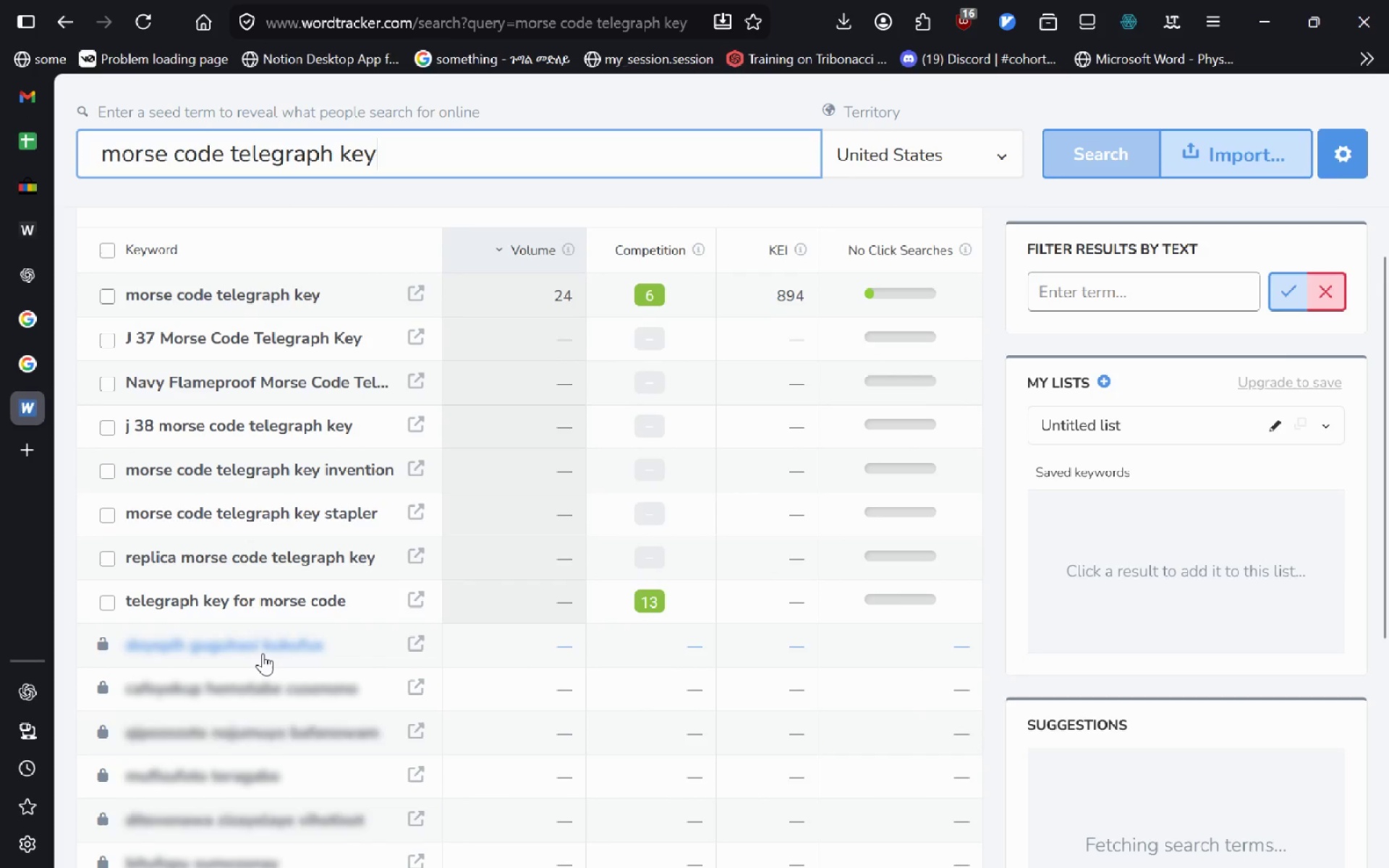 
hold_key(key=ControlLeft, duration=1.03)
 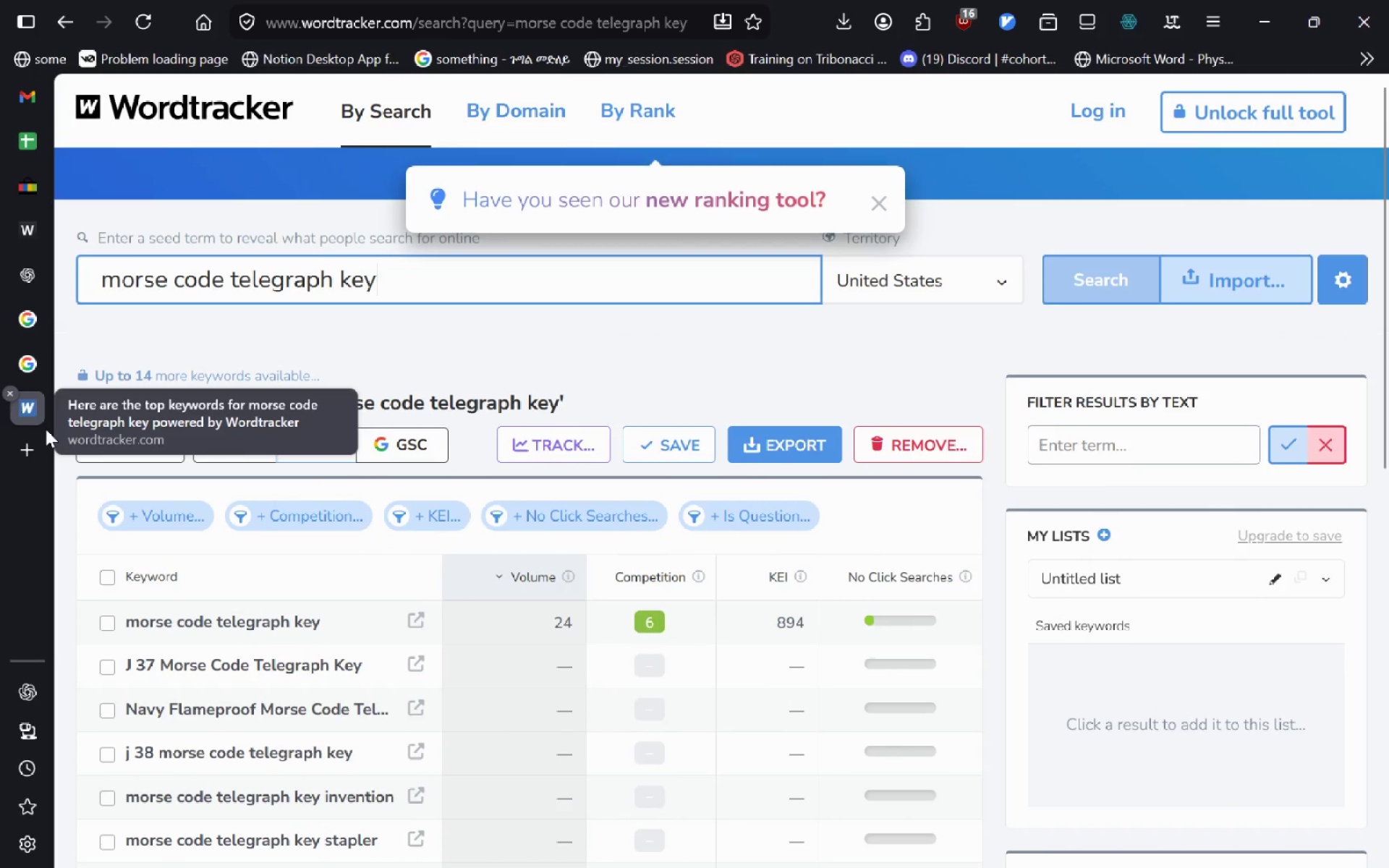 
key(Alt+ArrowLeft)
 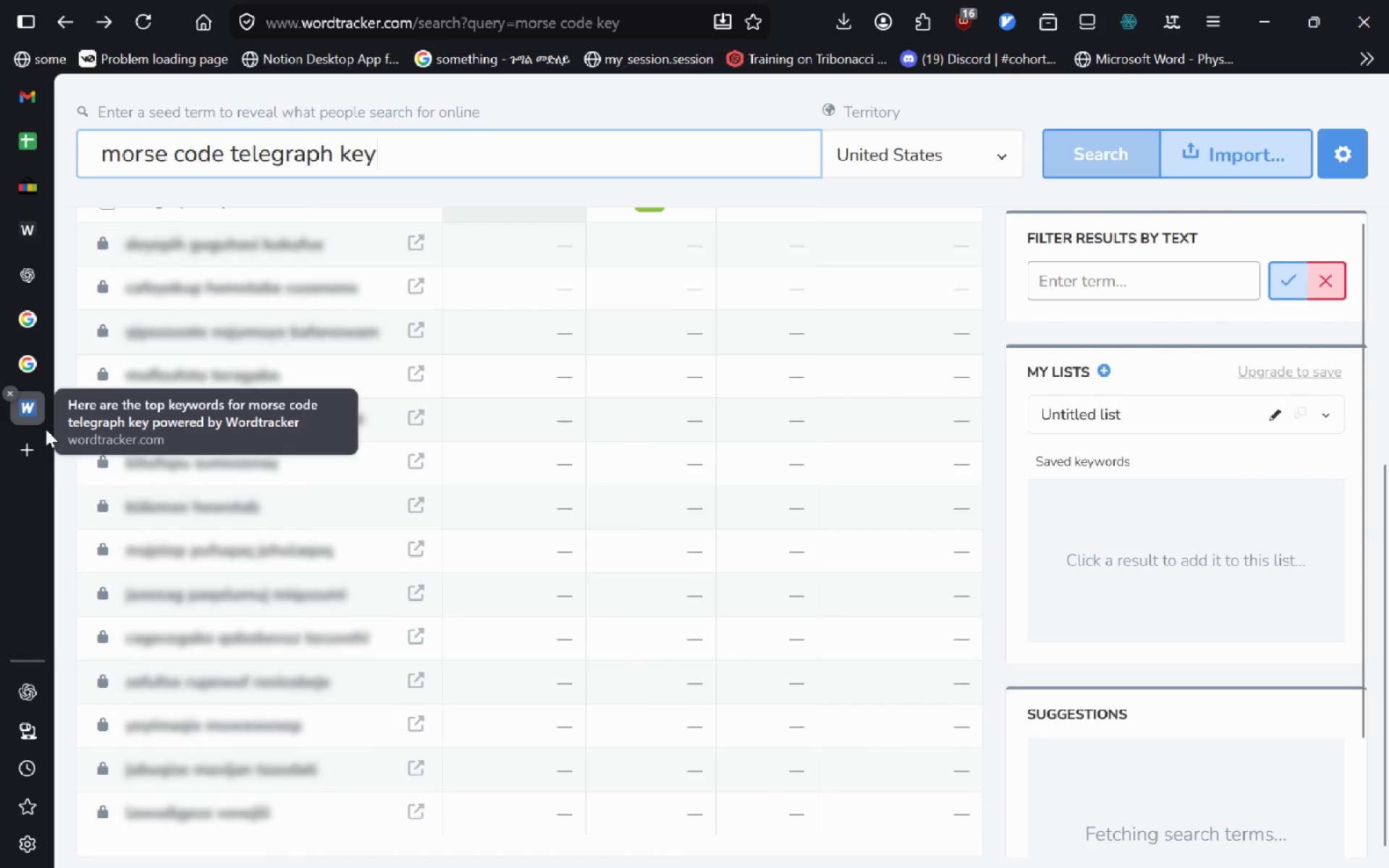 
key(Alt+ArrowLeft)
 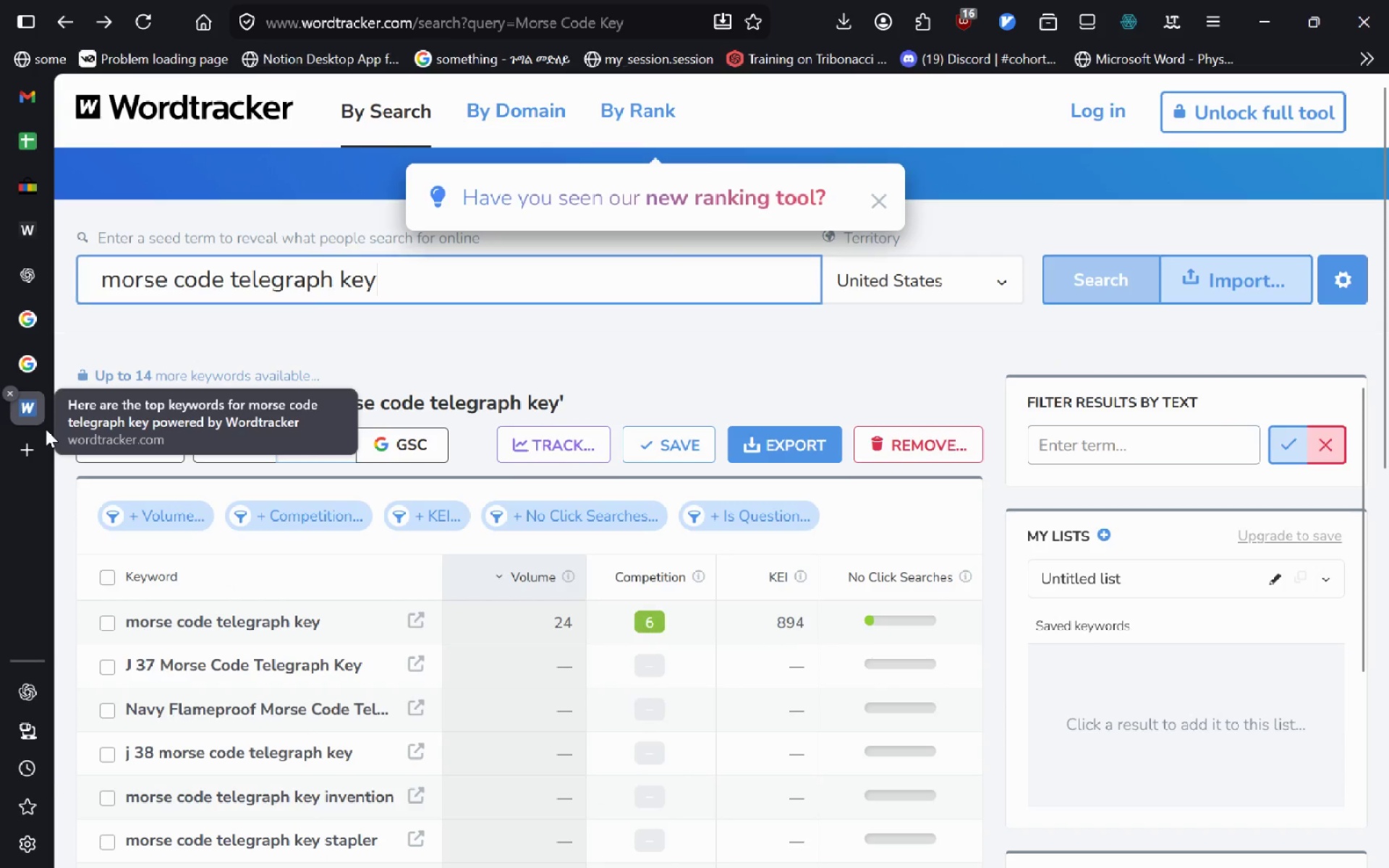 
key(Alt+ArrowLeft)
 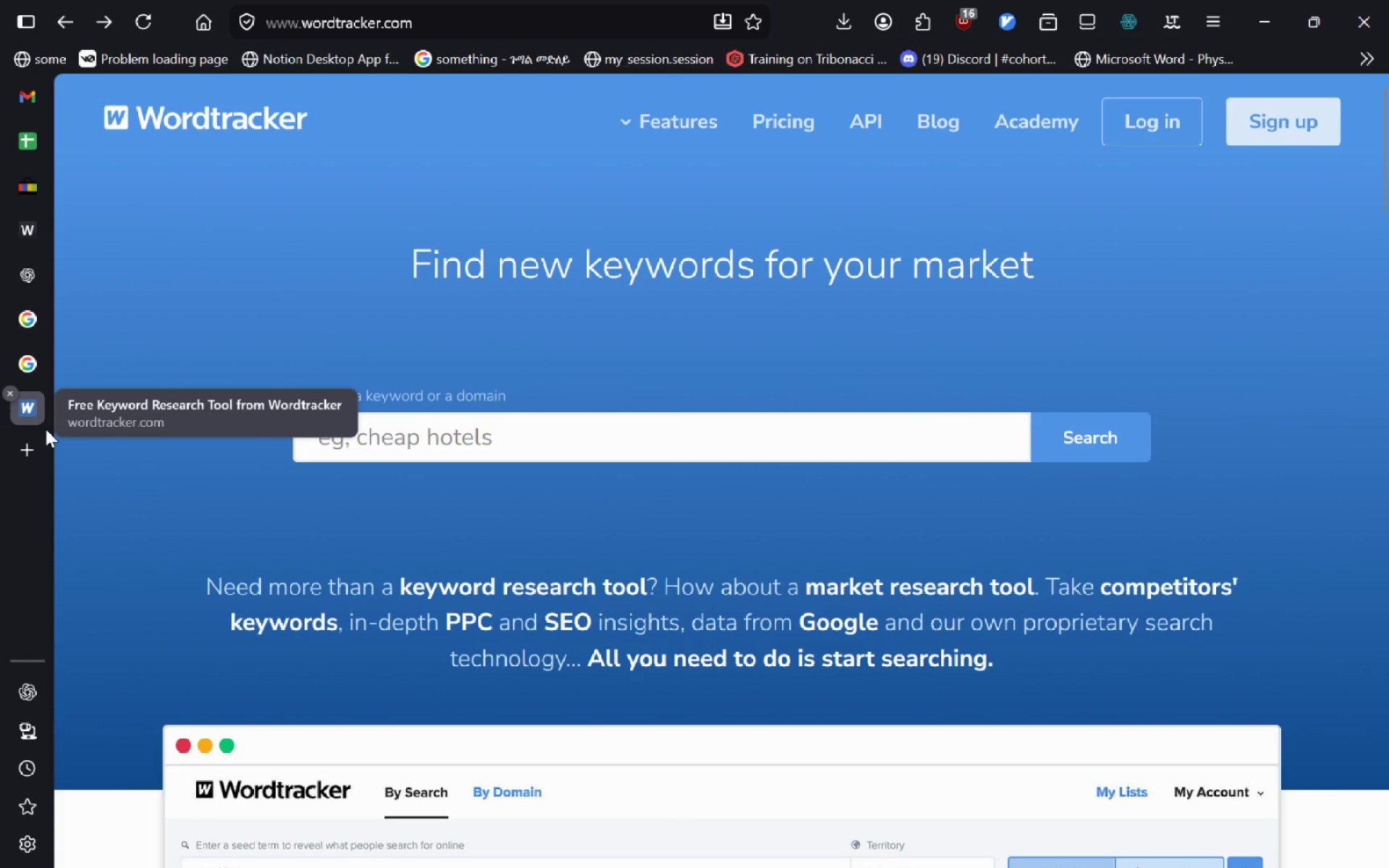 
key(Alt+ArrowLeft)
 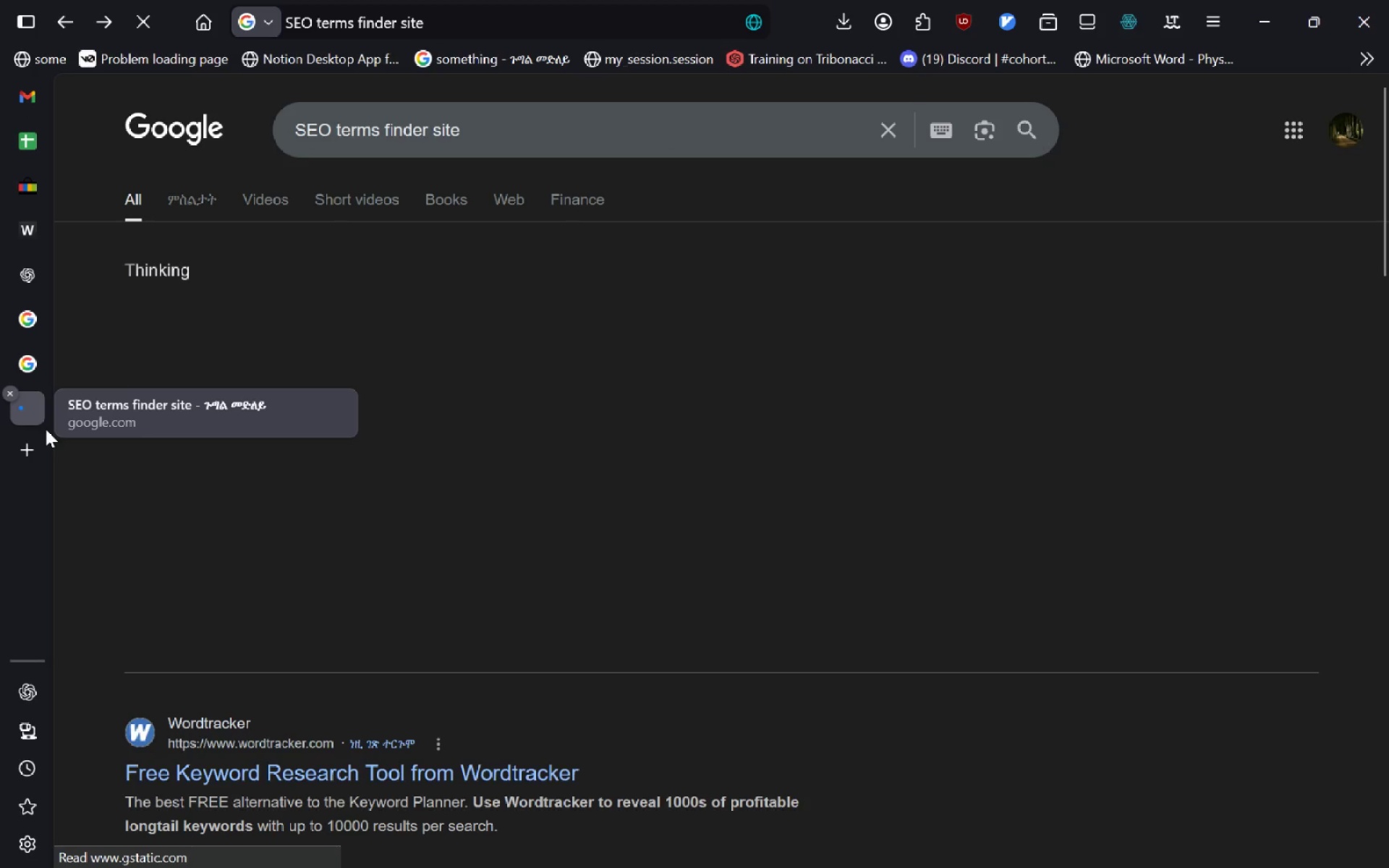 
mouse_move([224, 494])
 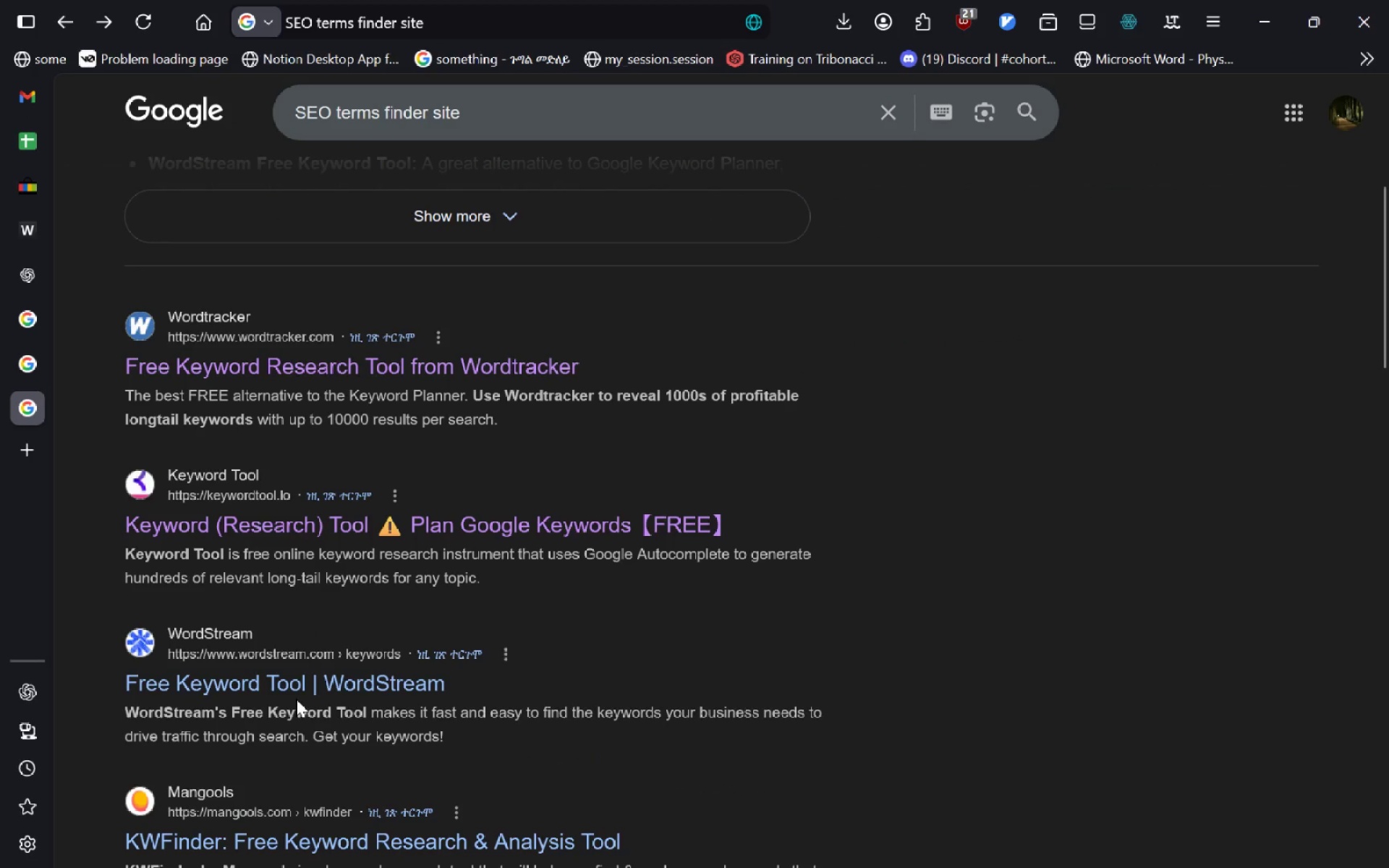 
left_click([297, 695])
 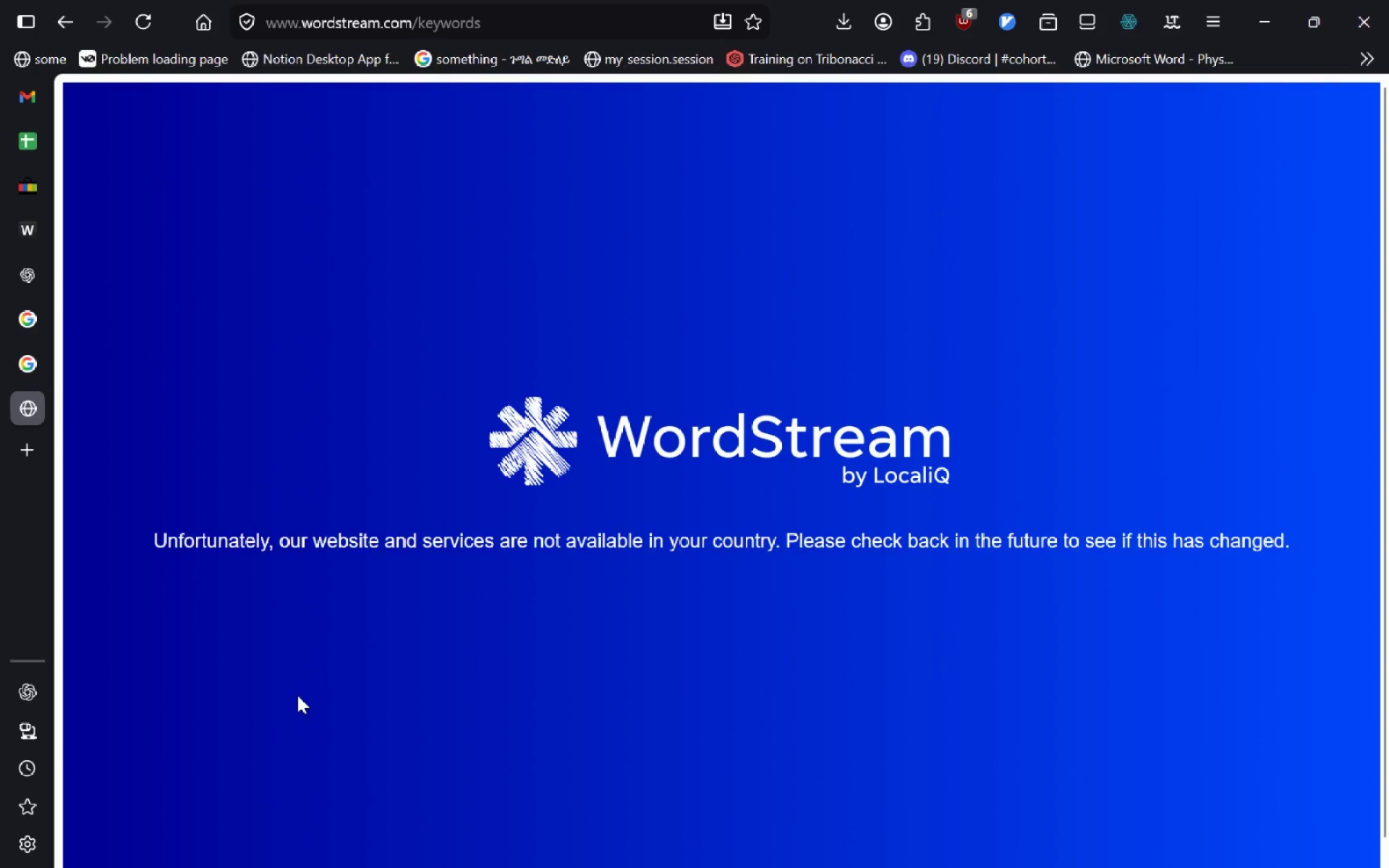 
hold_key(key=AltLeft, duration=1.58)
 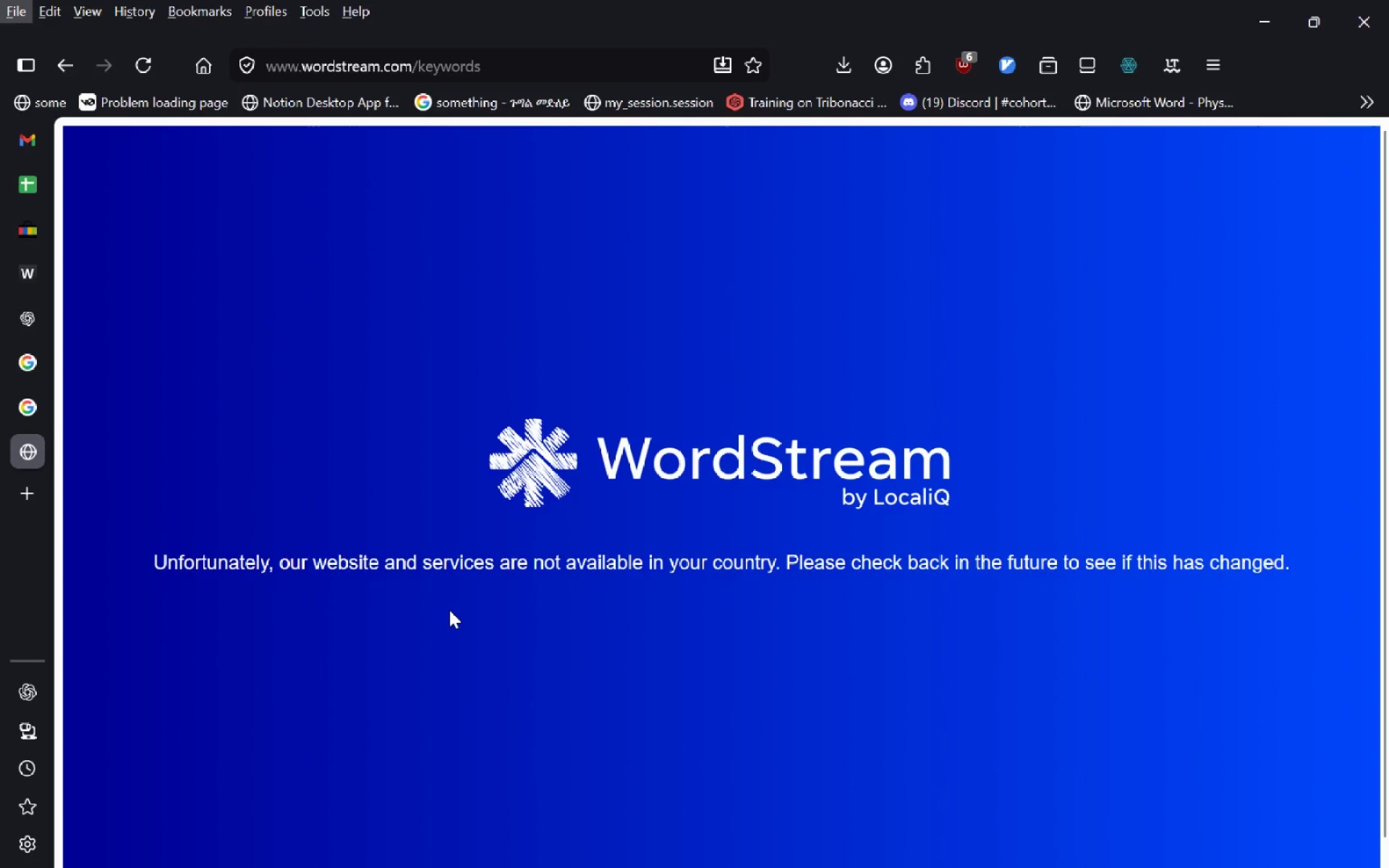 
key(Meta+MetaLeft)
 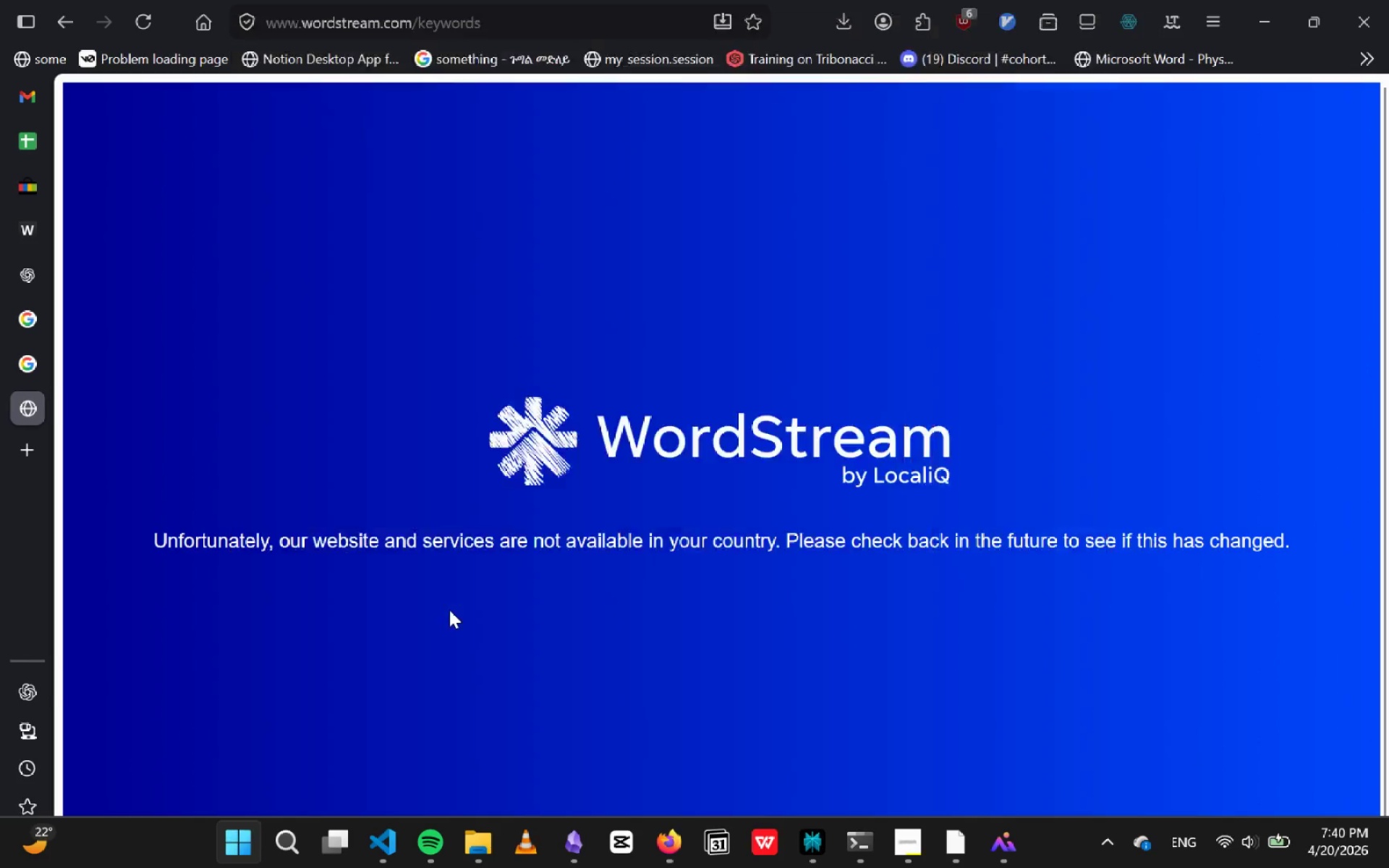 
type(vpn)
 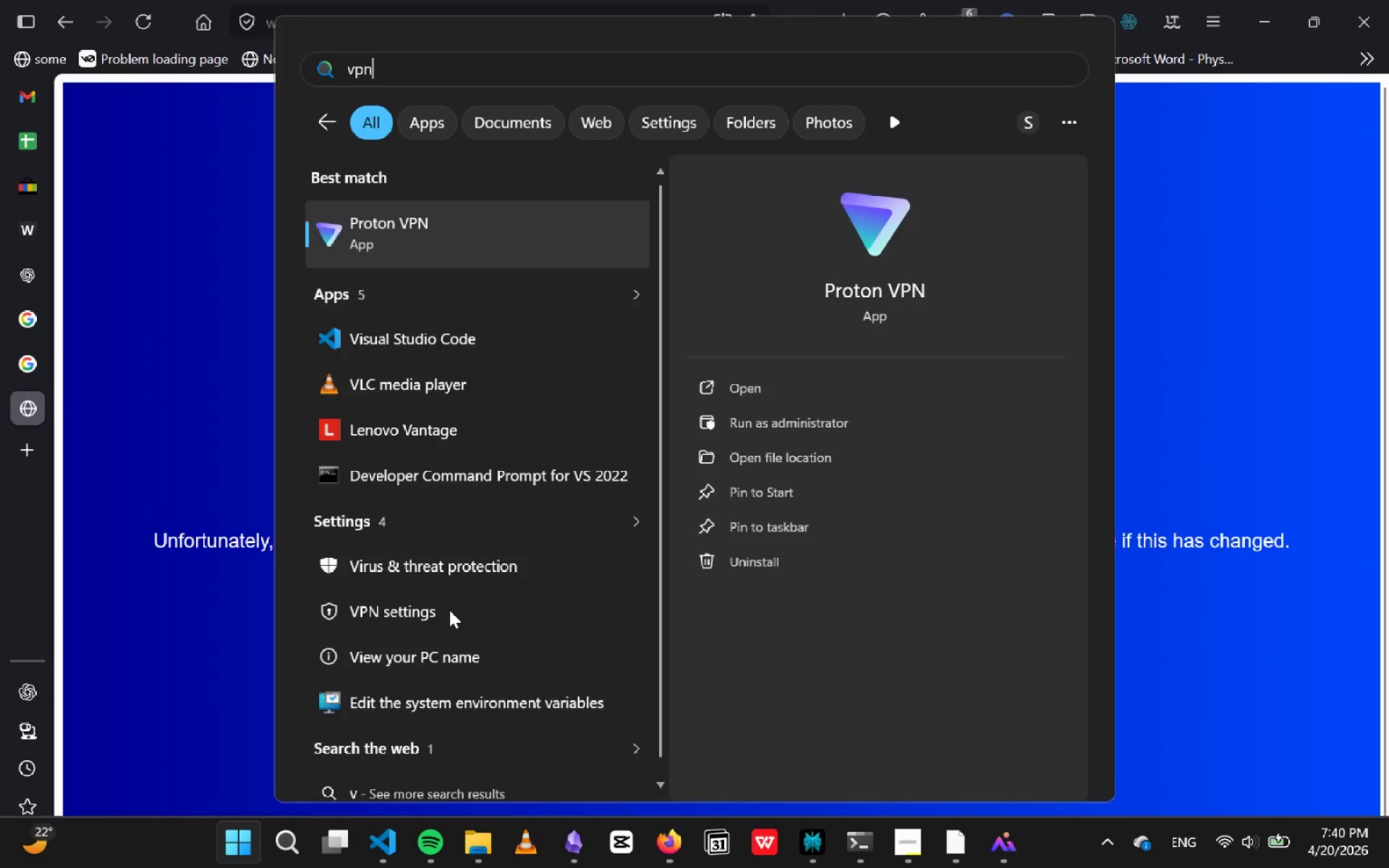 
key(Enter)
 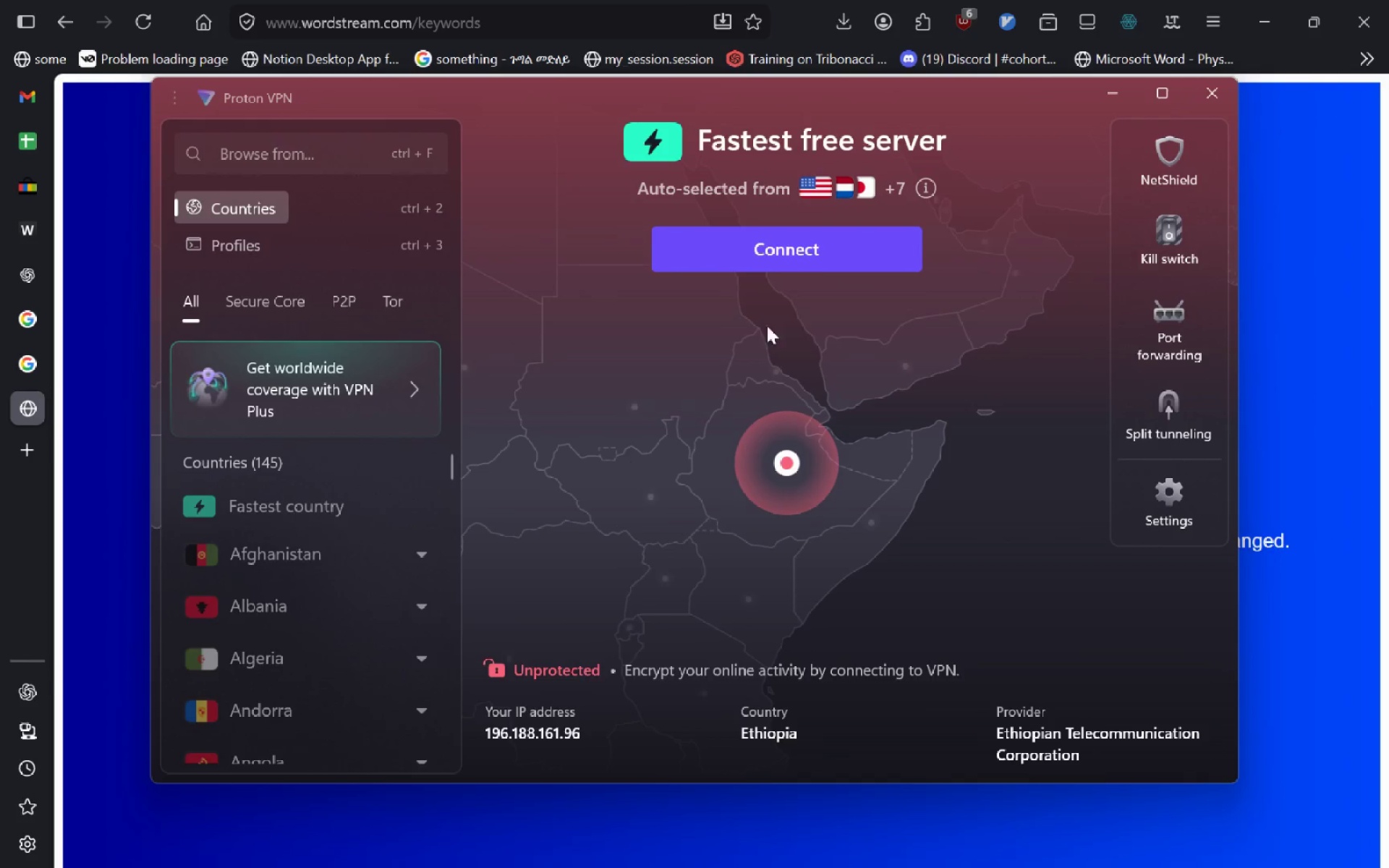 
left_click([820, 259])
 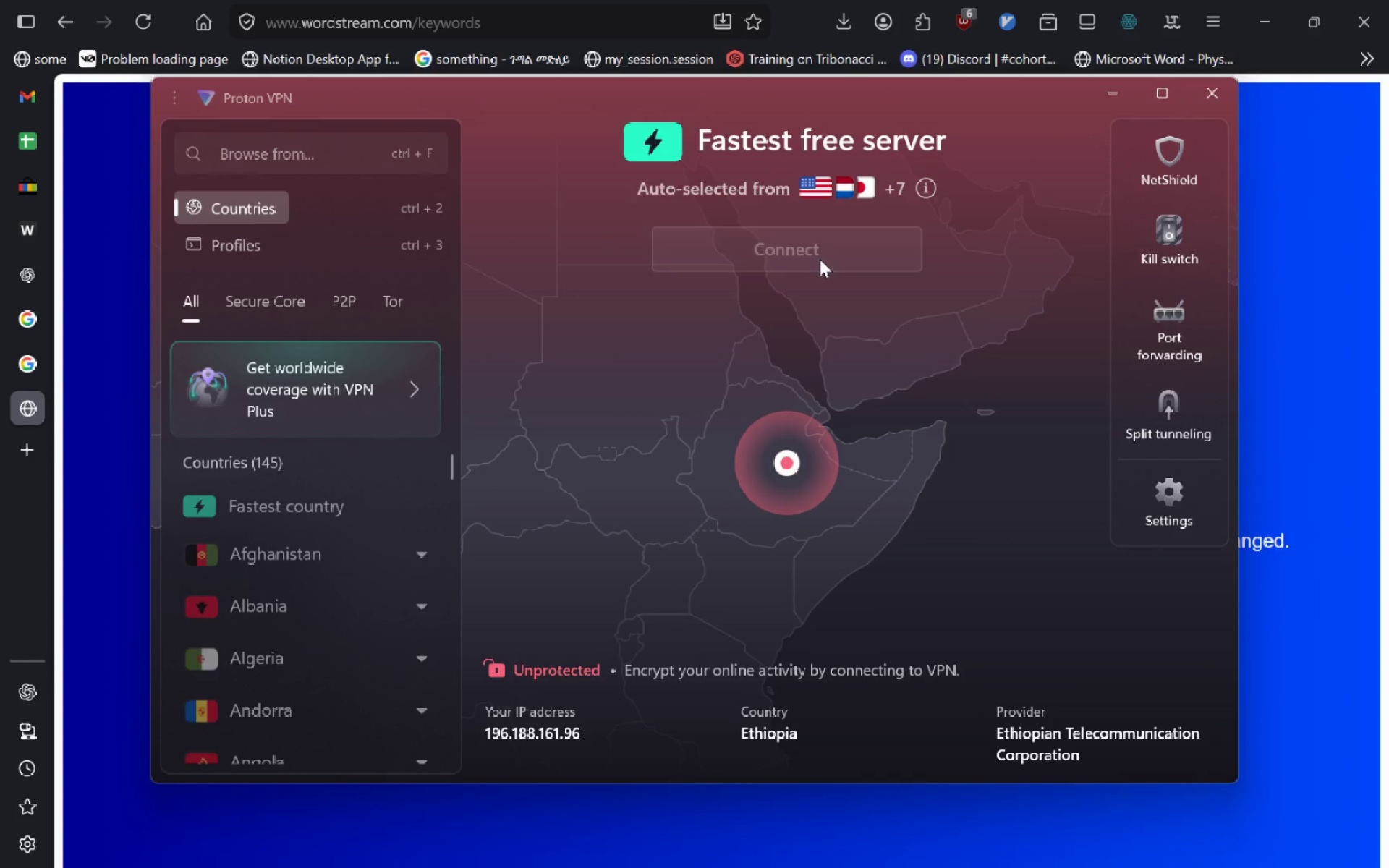 
key(Alt+AltLeft)
 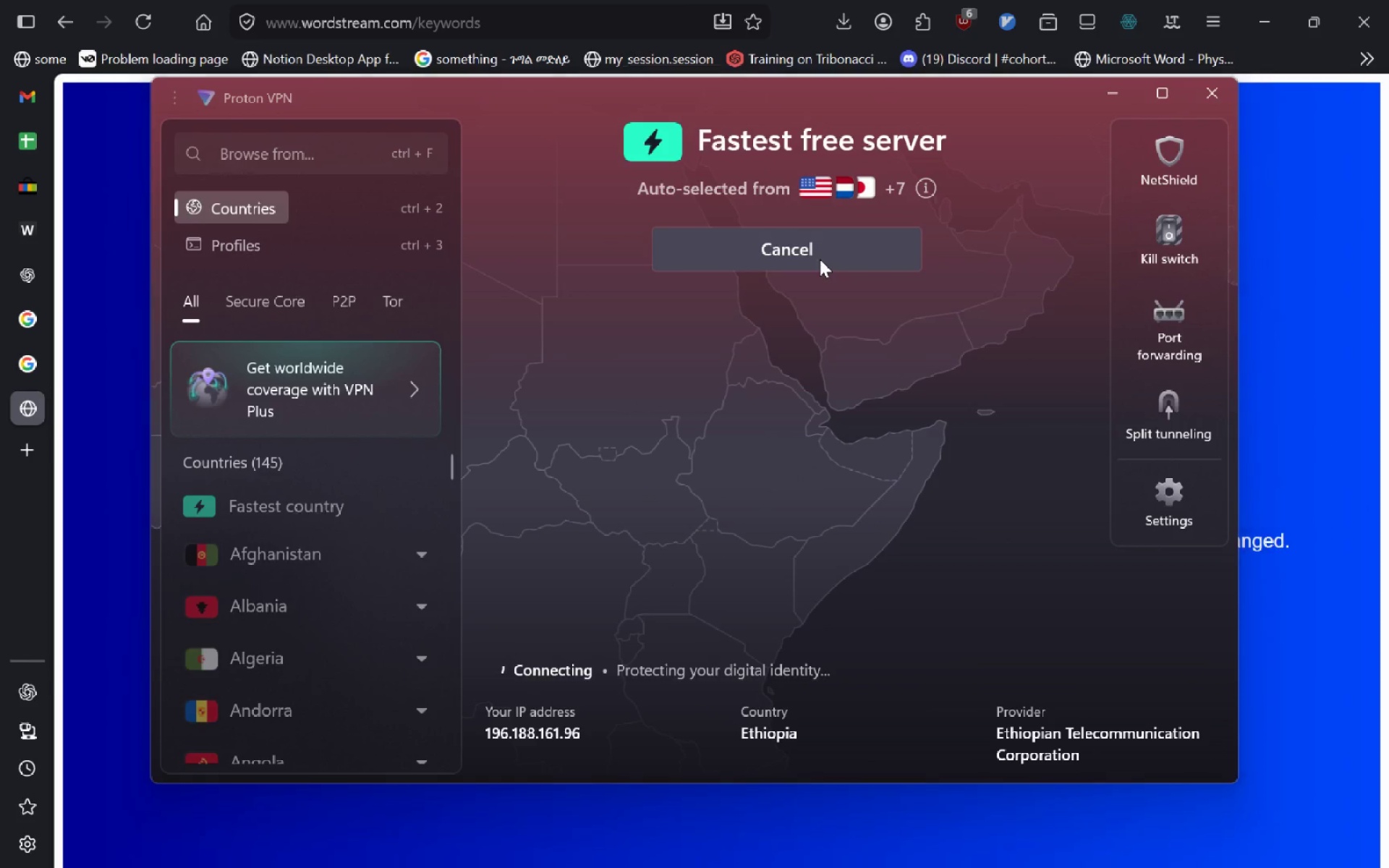 
key(Alt+Tab)
 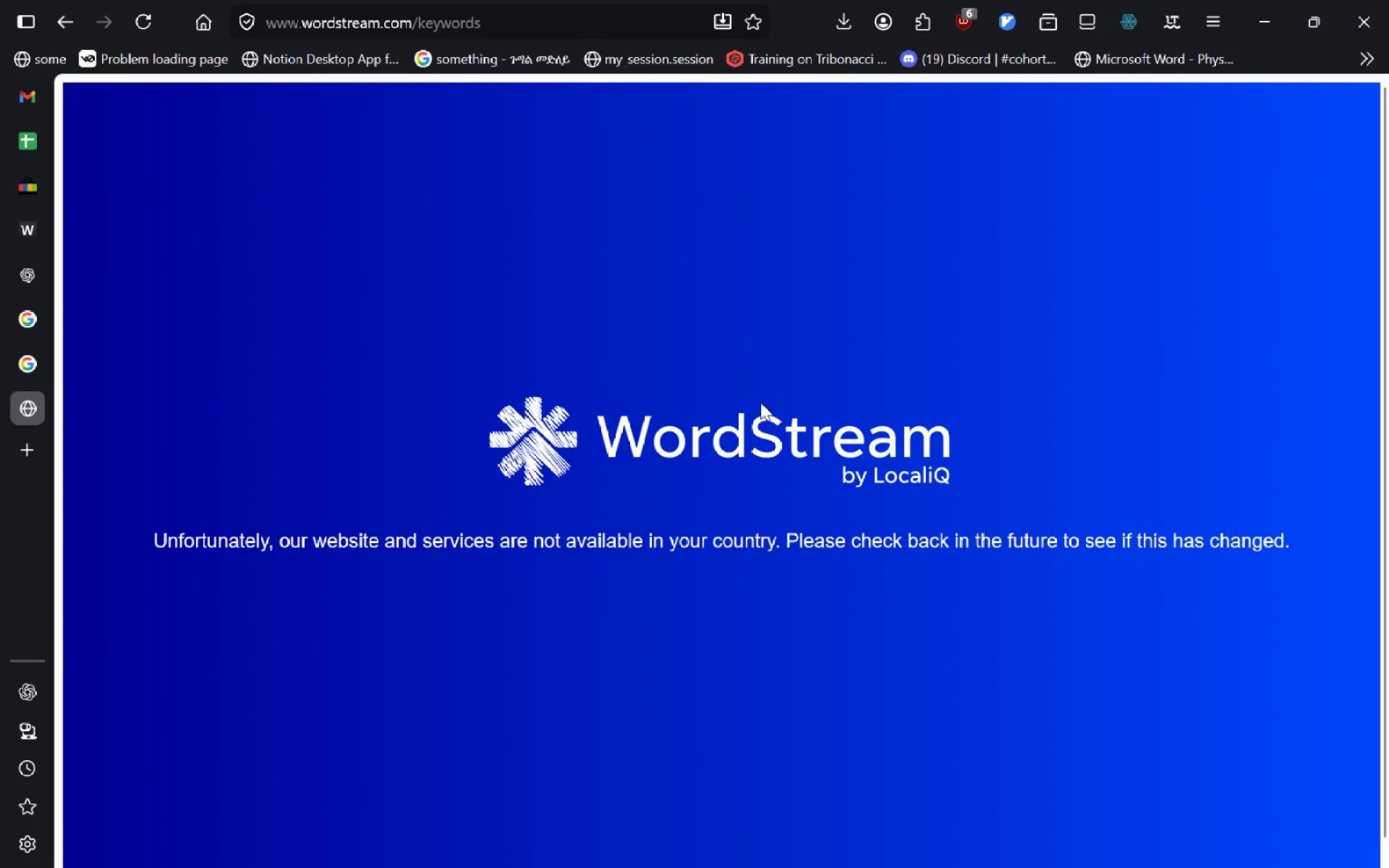 
left_click([760, 402])
 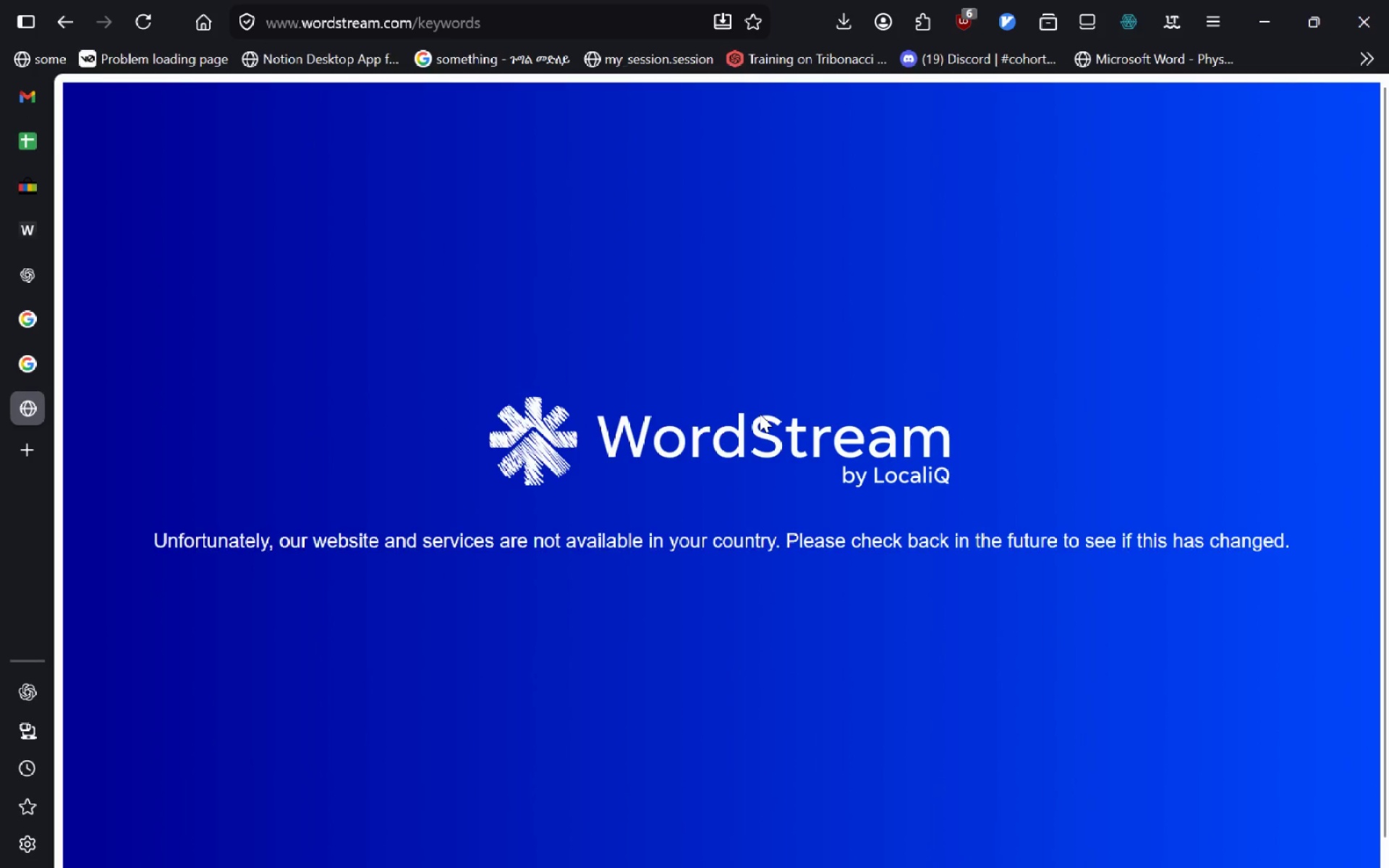 
key(Alt+AltLeft)
 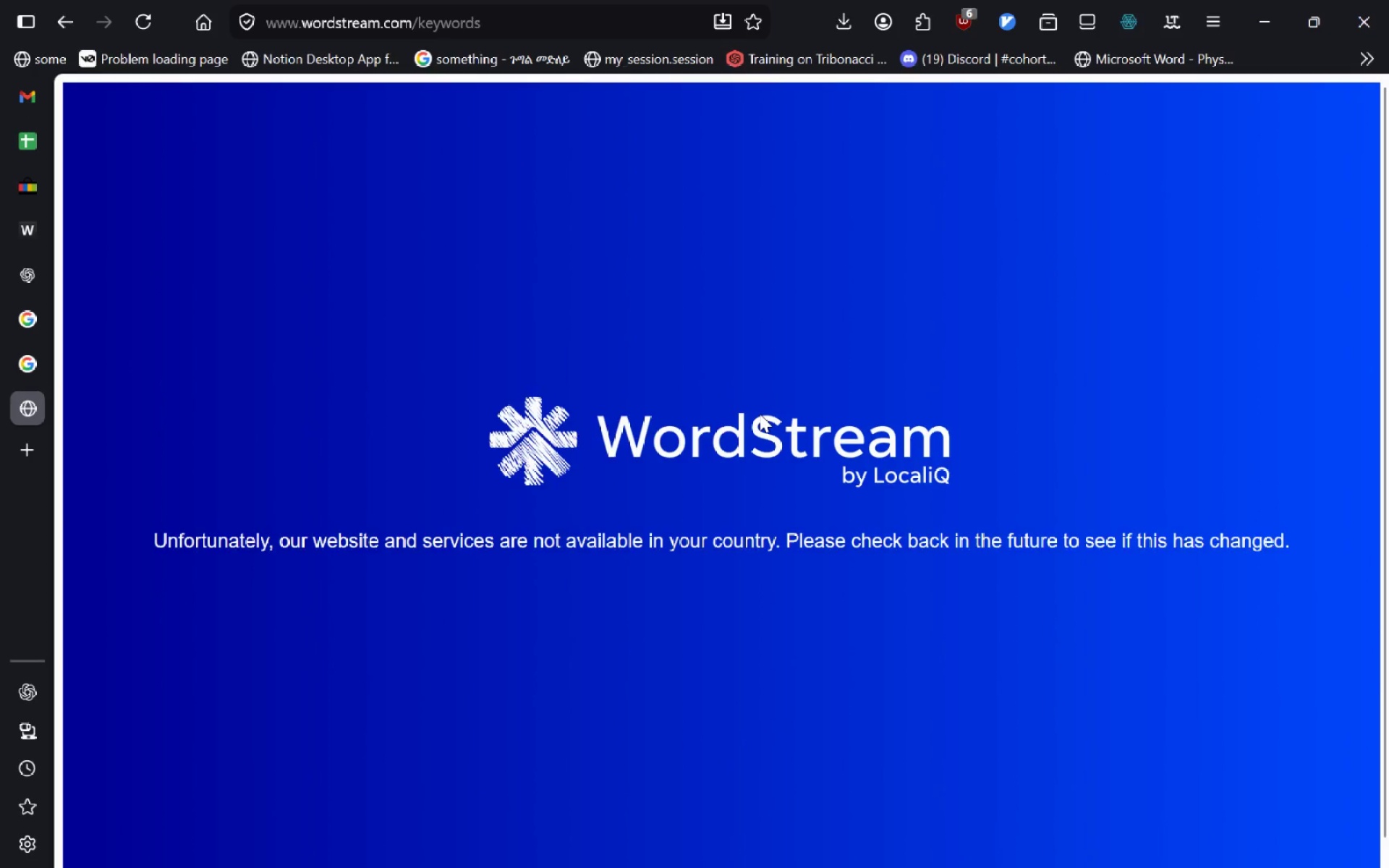 
key(Alt+Tab)
 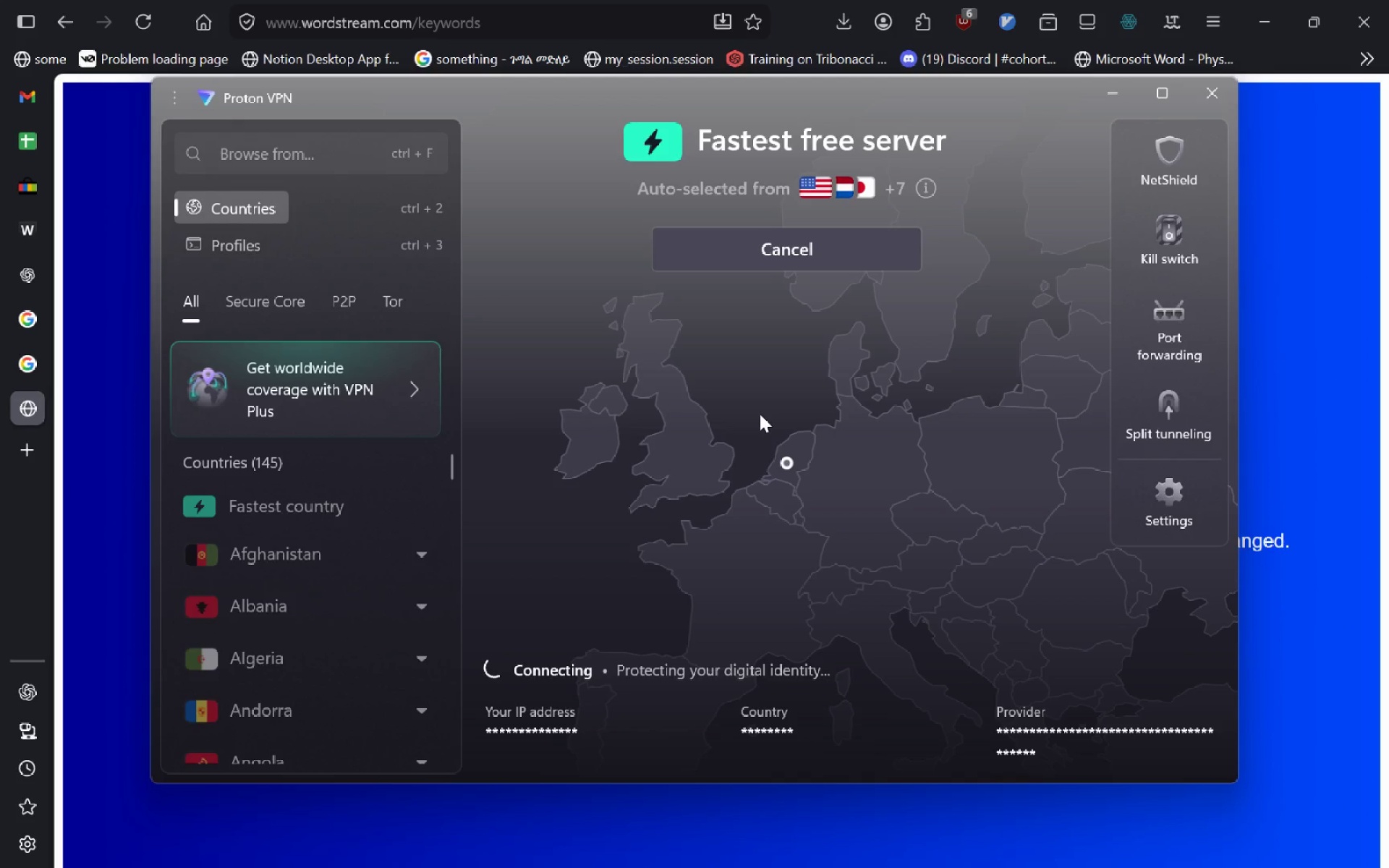 
wait(13.31)
 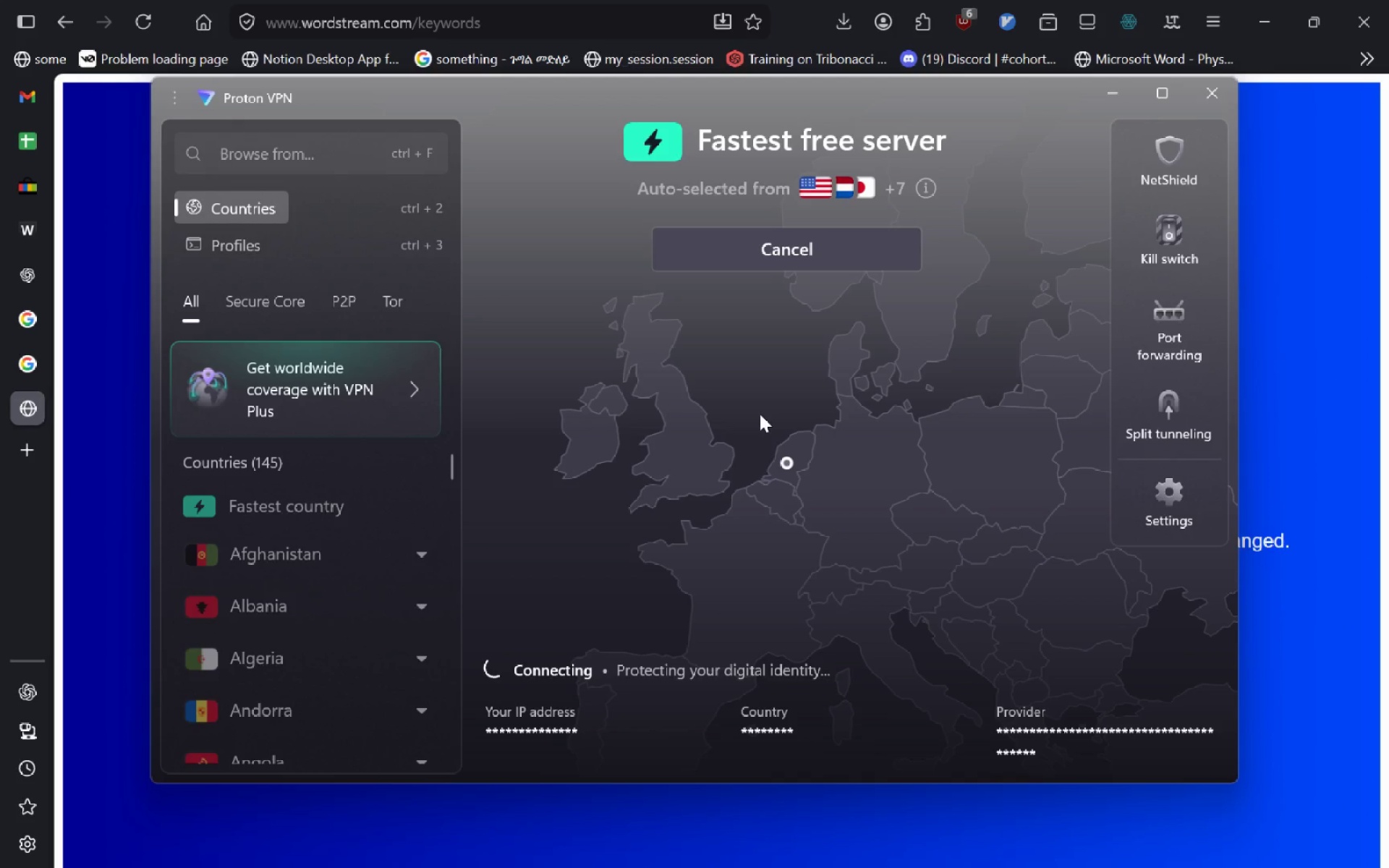 
key(Alt+AltLeft)
 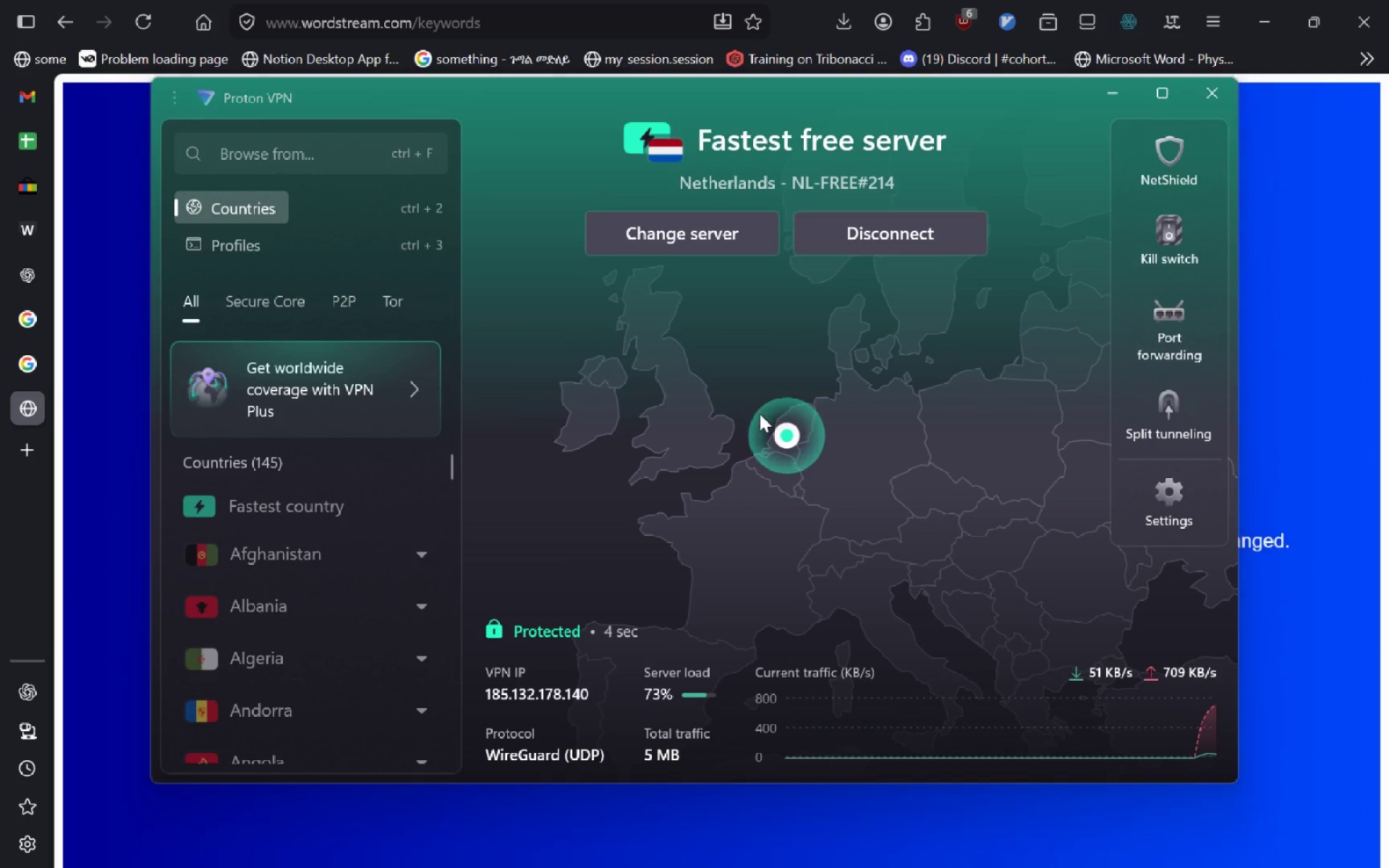 
key(Alt+Tab)
 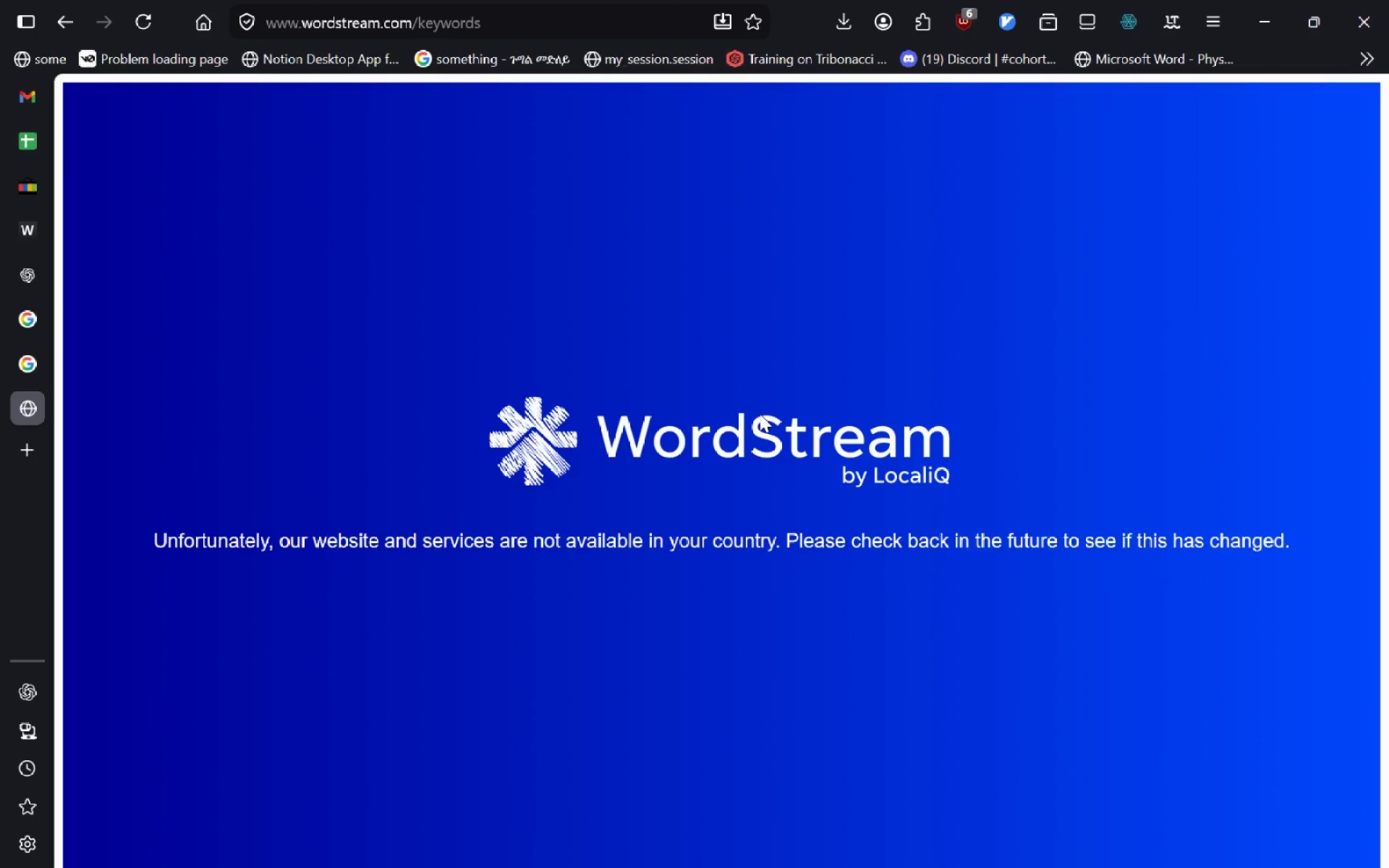 
key(Control+R)
 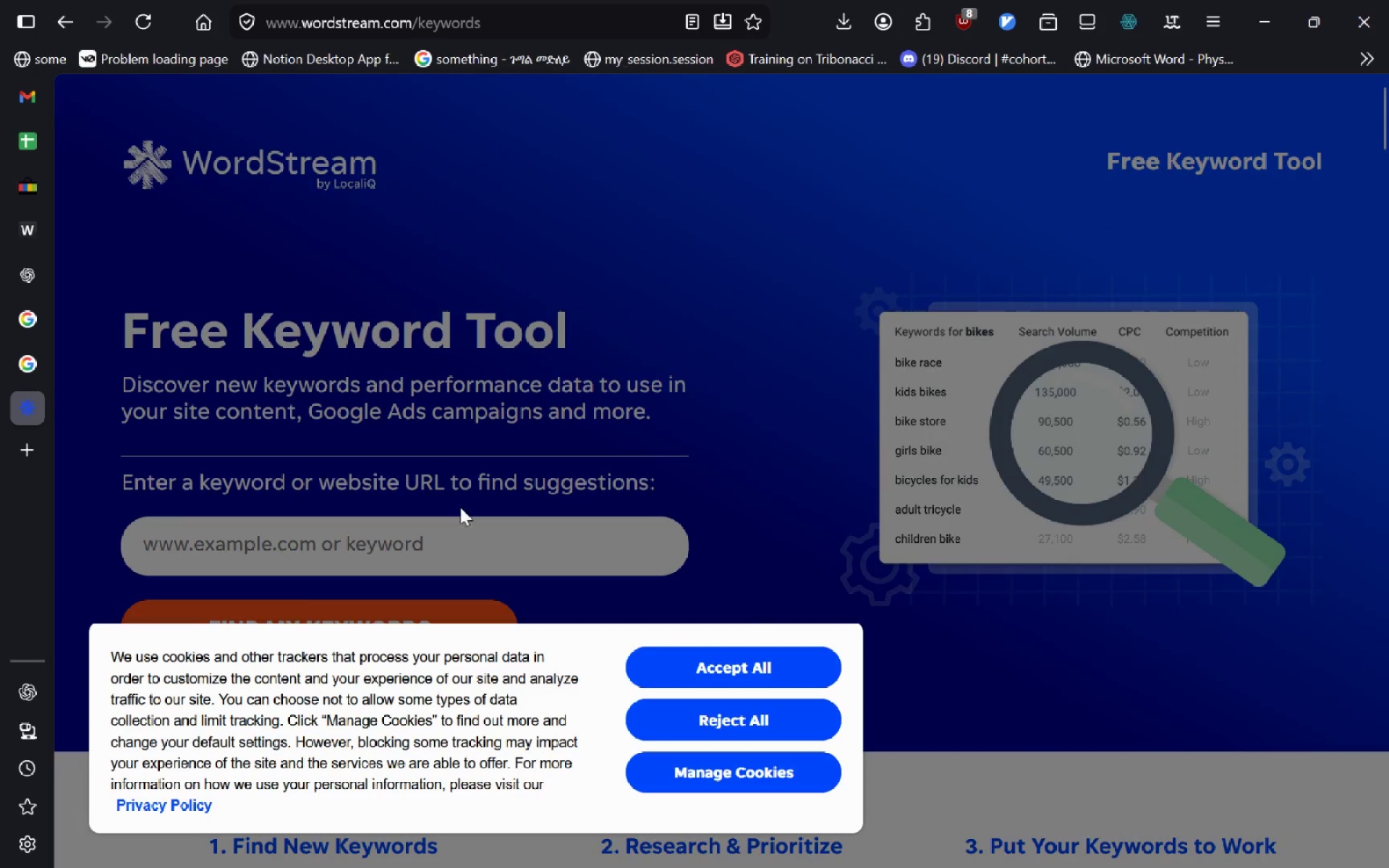 
wait(5.39)
 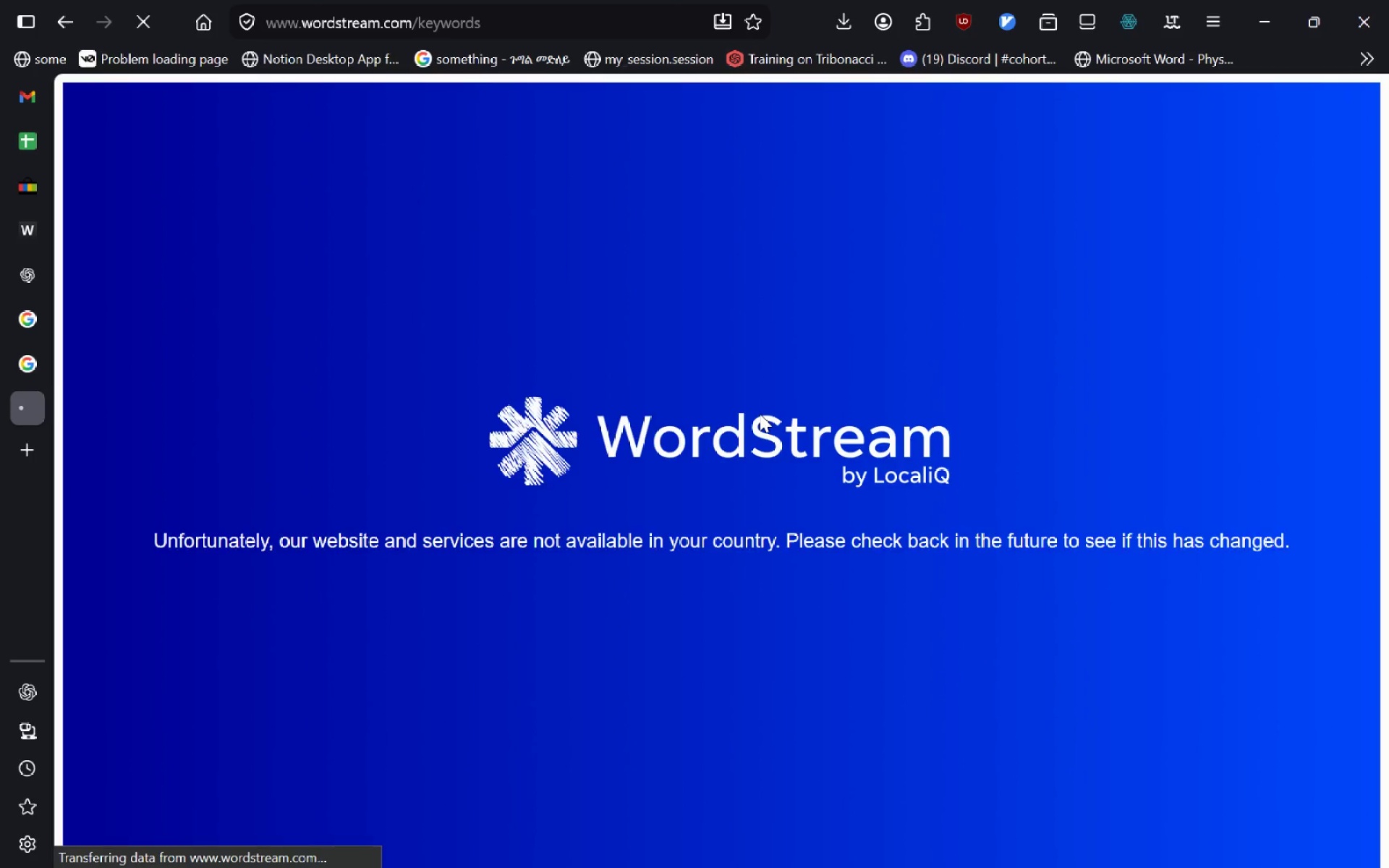 
left_click([739, 726])
 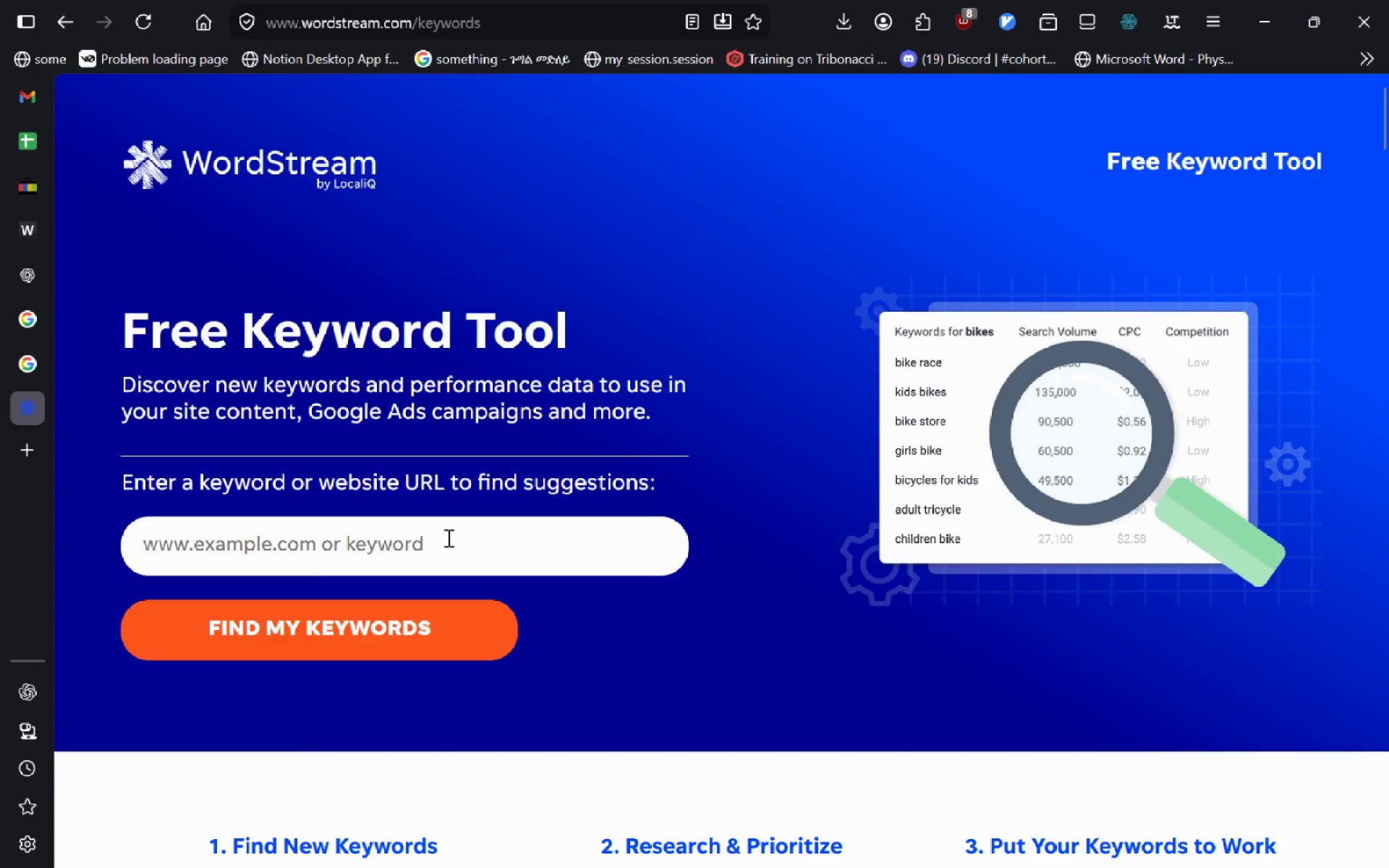 
left_click([447, 537])
 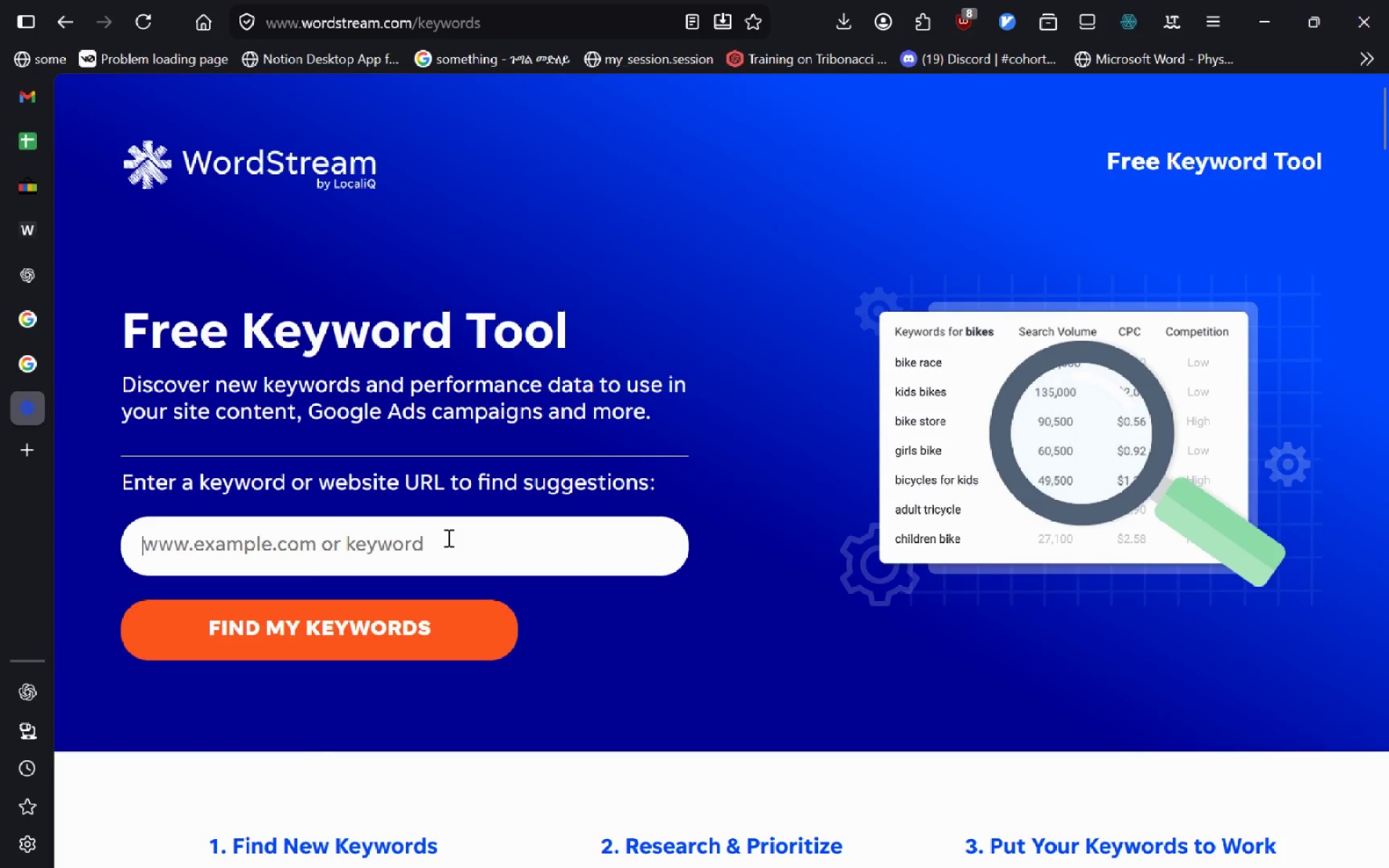 
key(Control+V)
 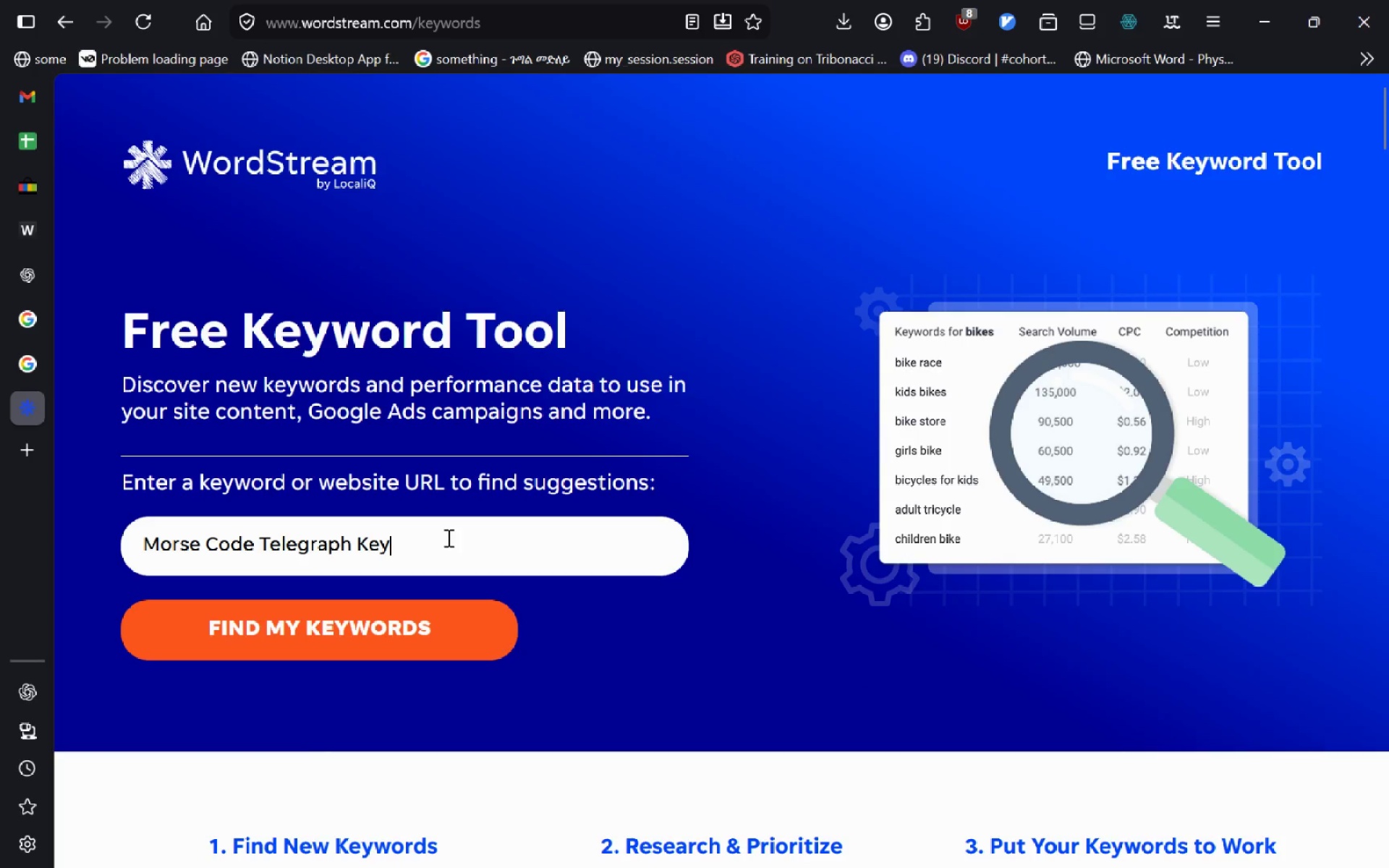 
key(Tab)
 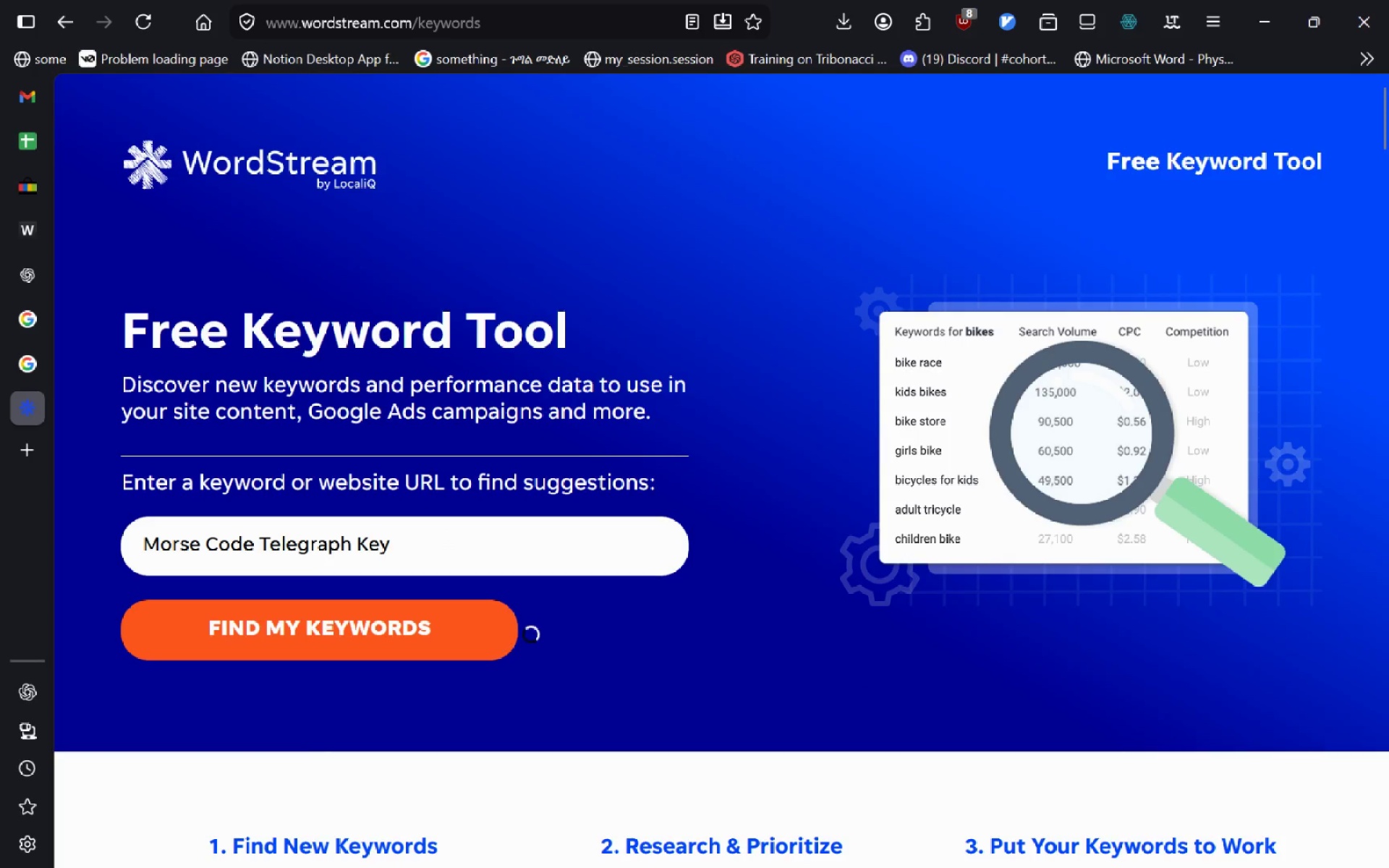 
key(Enter)
 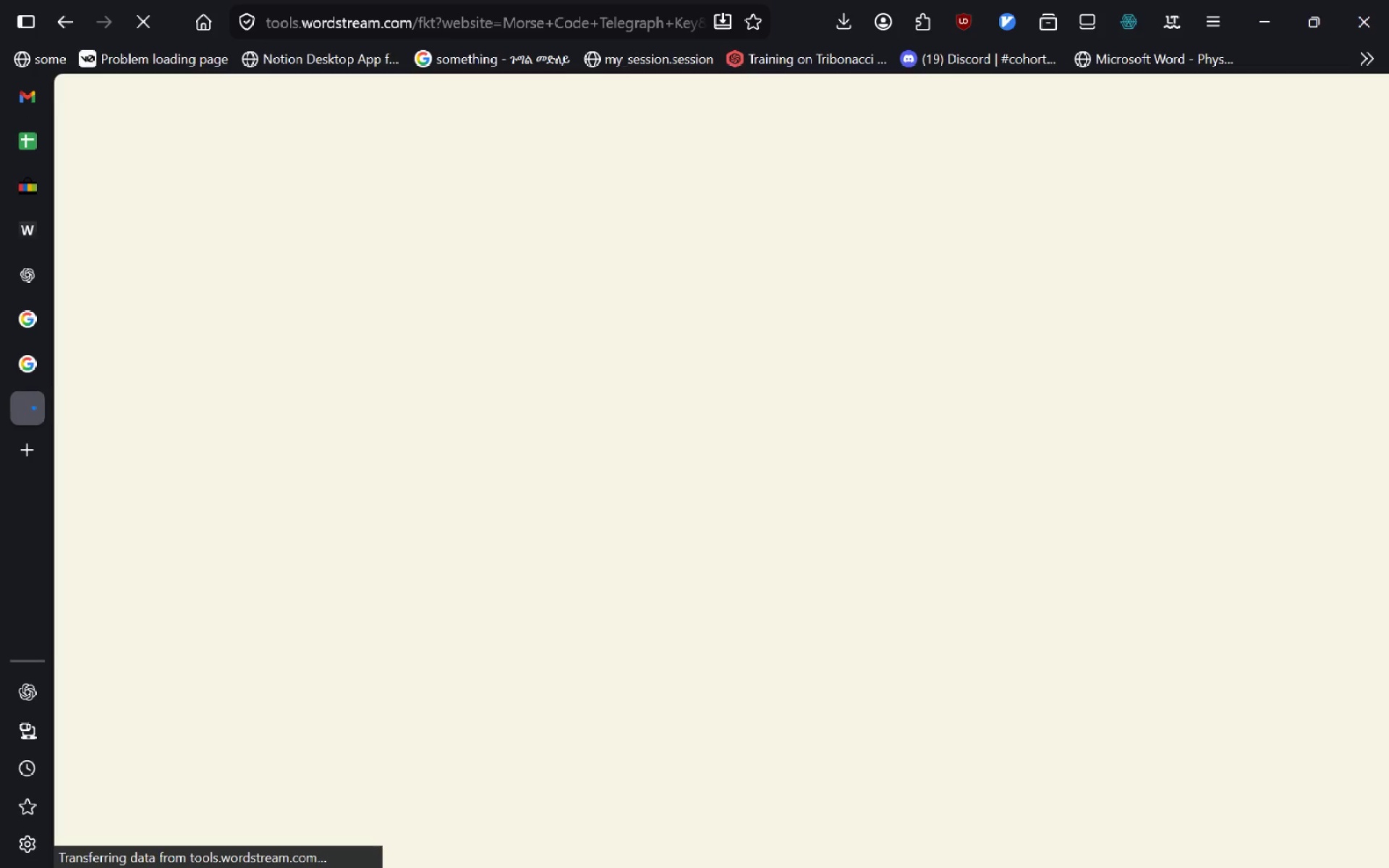 
wait(8.14)
 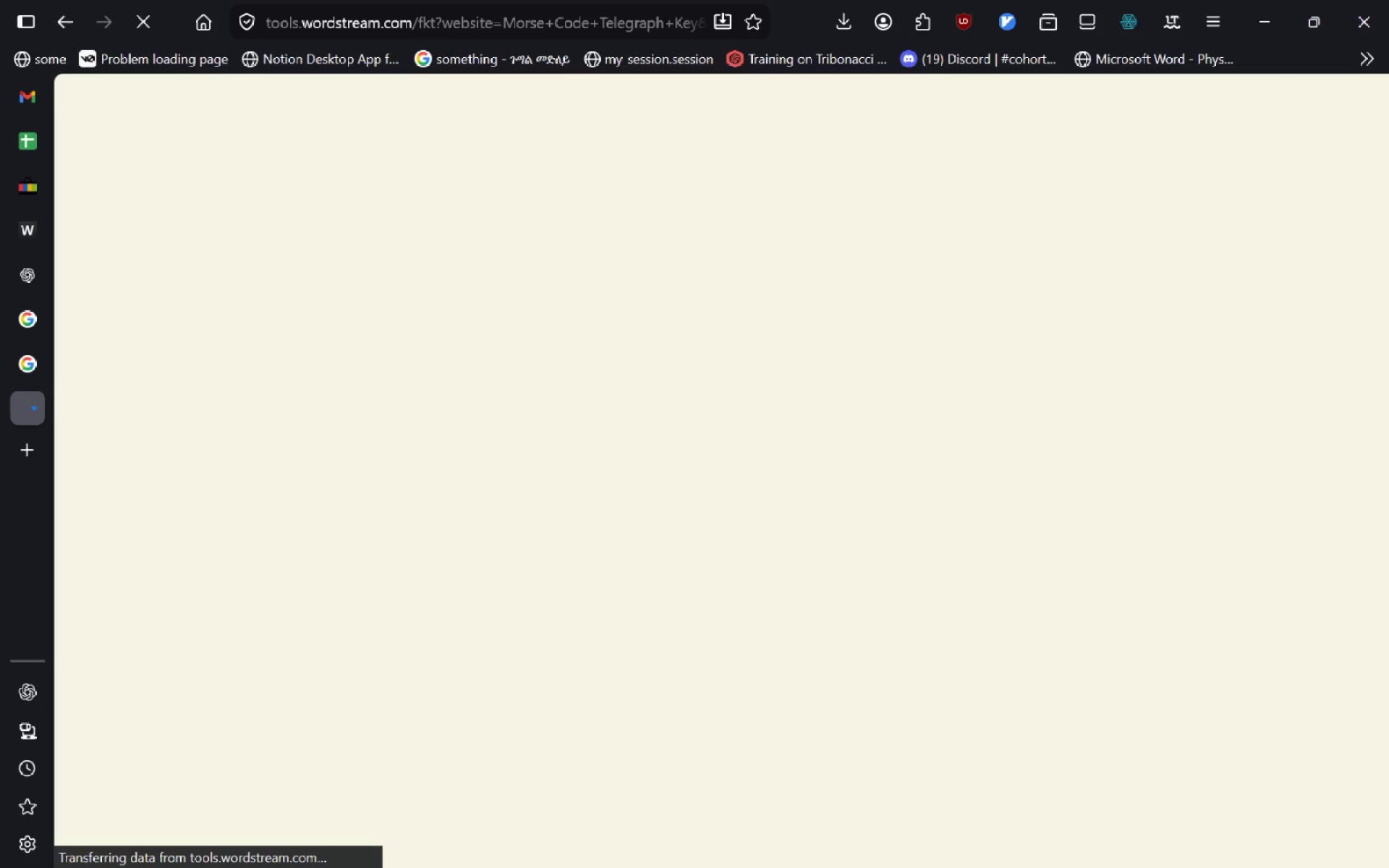 
left_click([448, 715])
 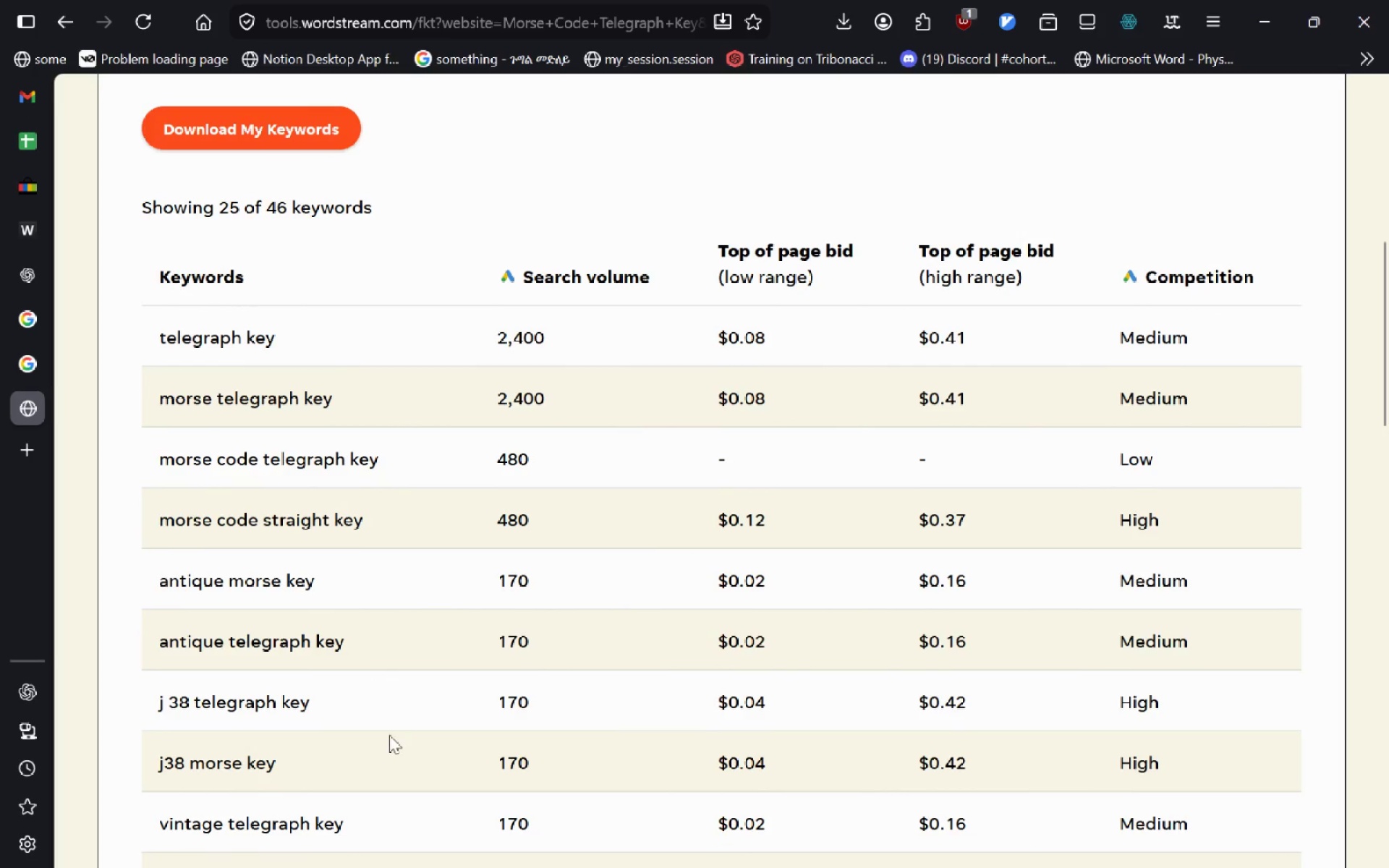 
wait(19.05)
 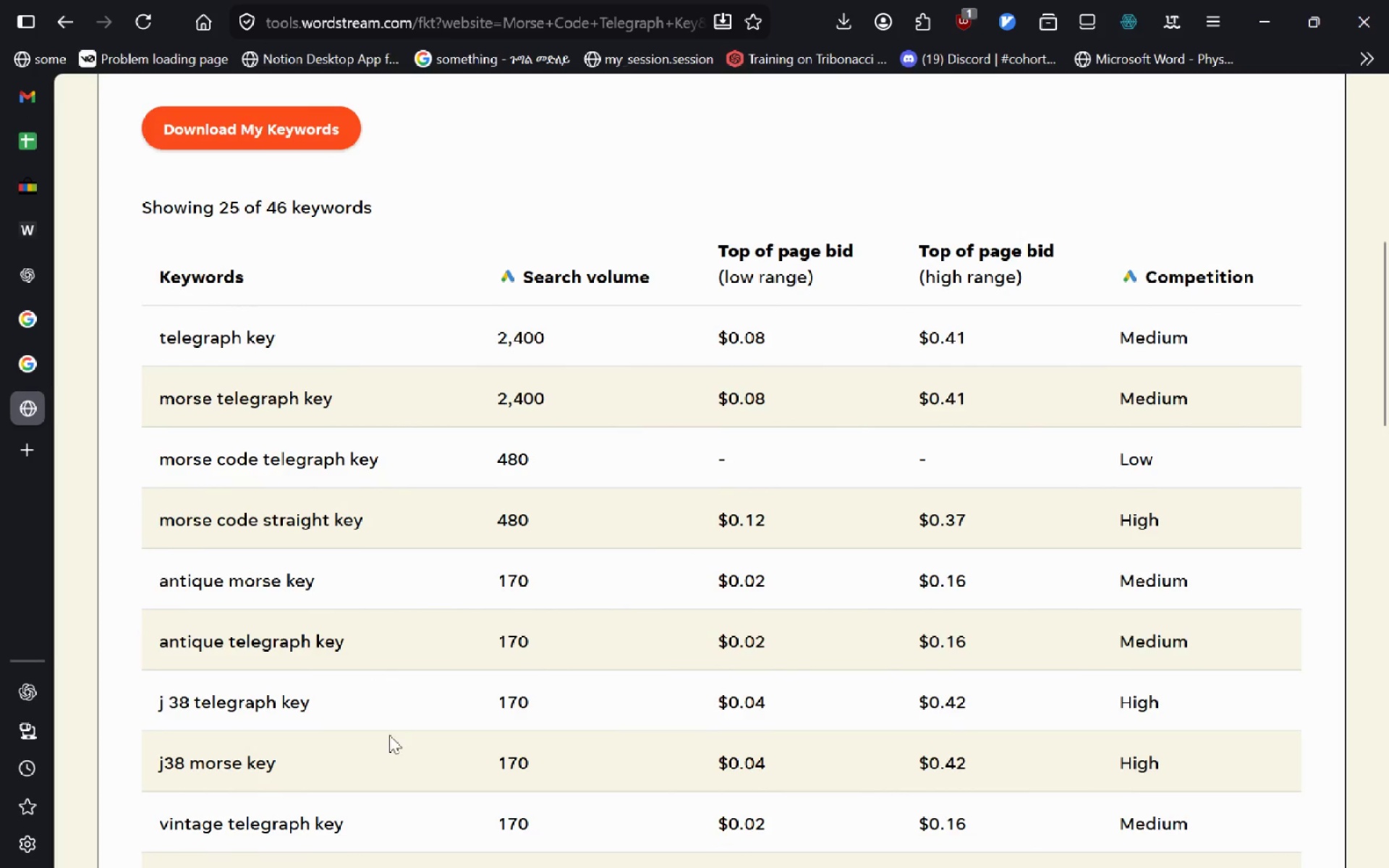 
left_click([49, 149])
 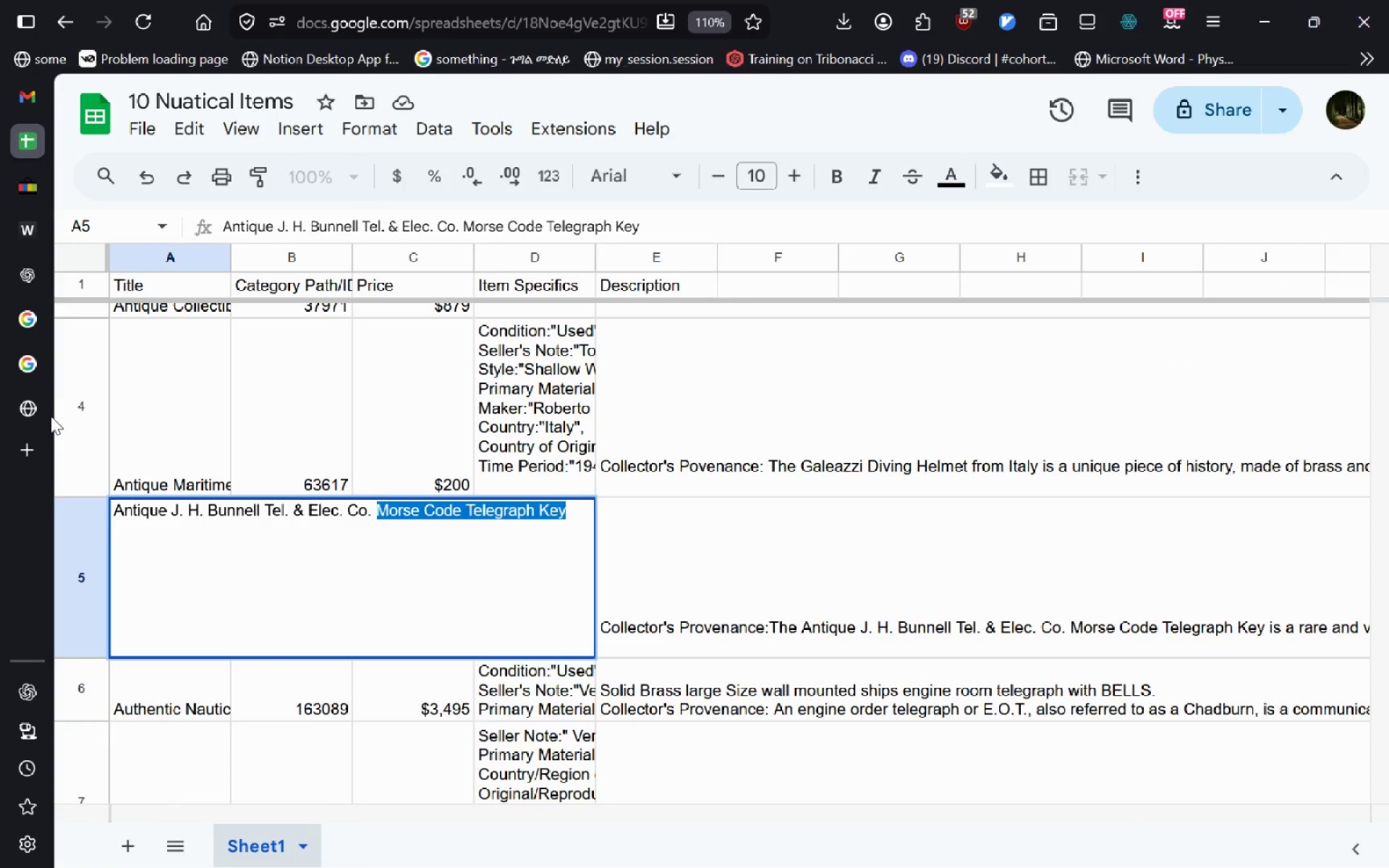 
left_click([36, 414])
 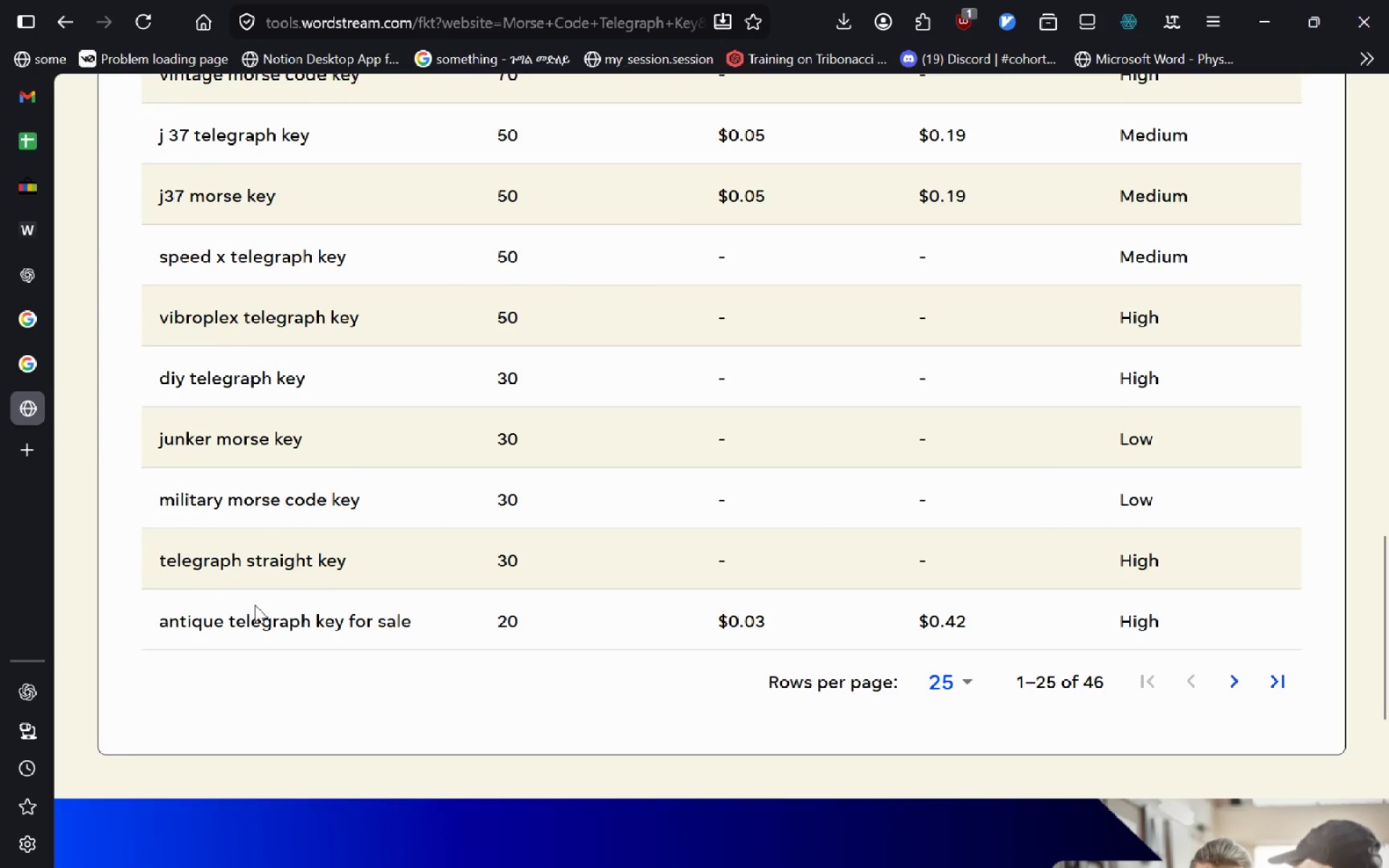 
wait(7.31)
 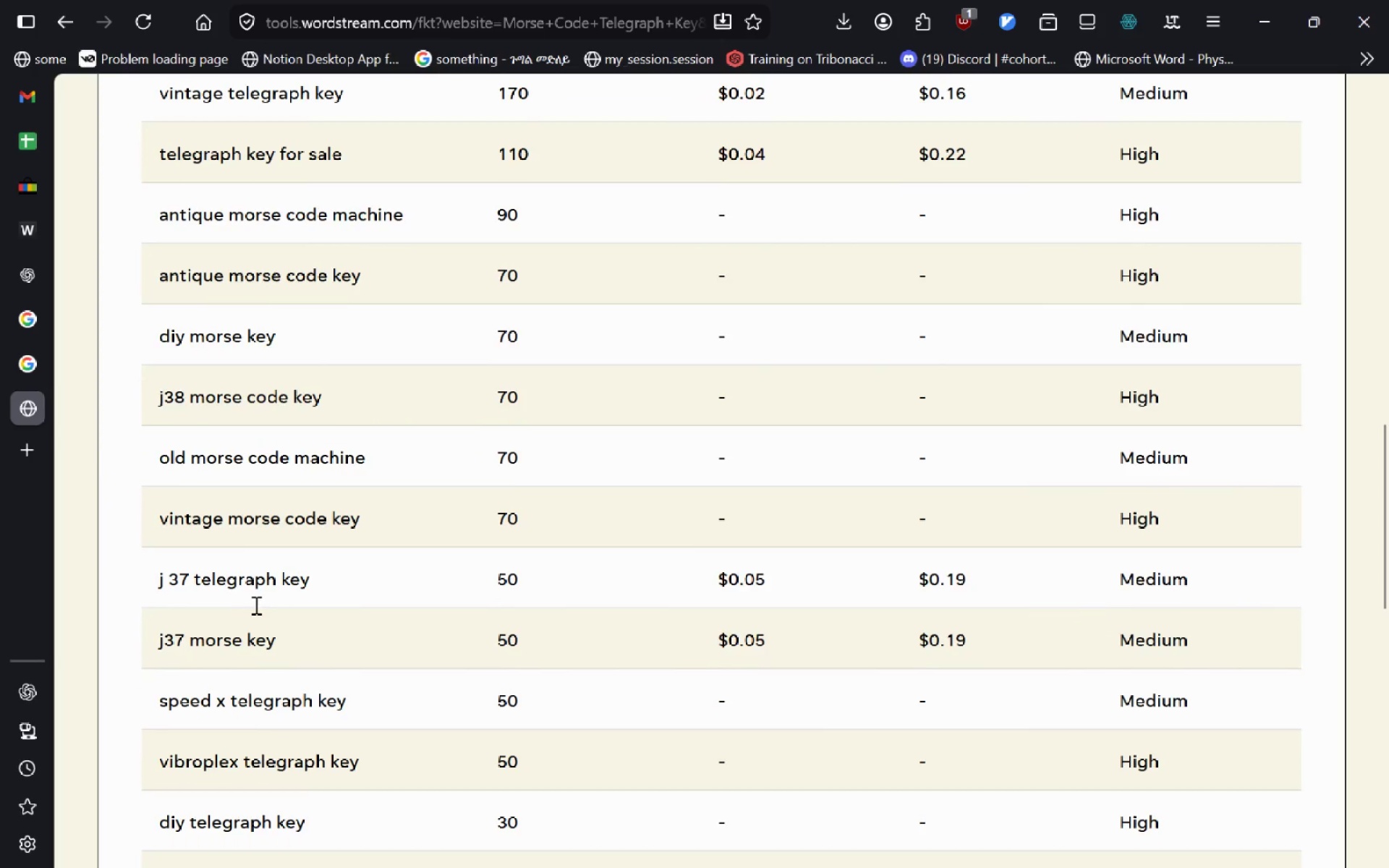 
left_click([968, 688])
 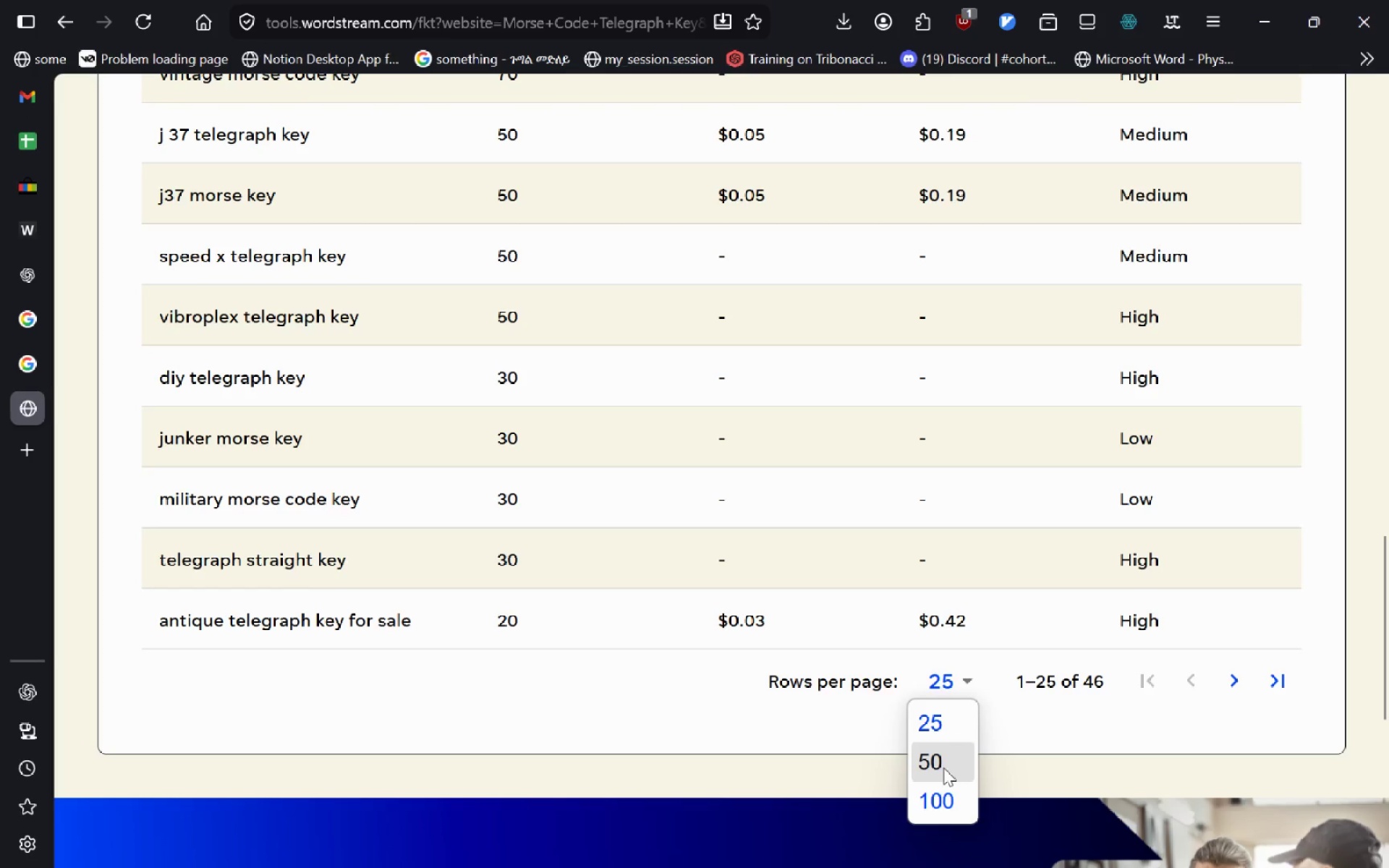 
left_click([943, 767])
 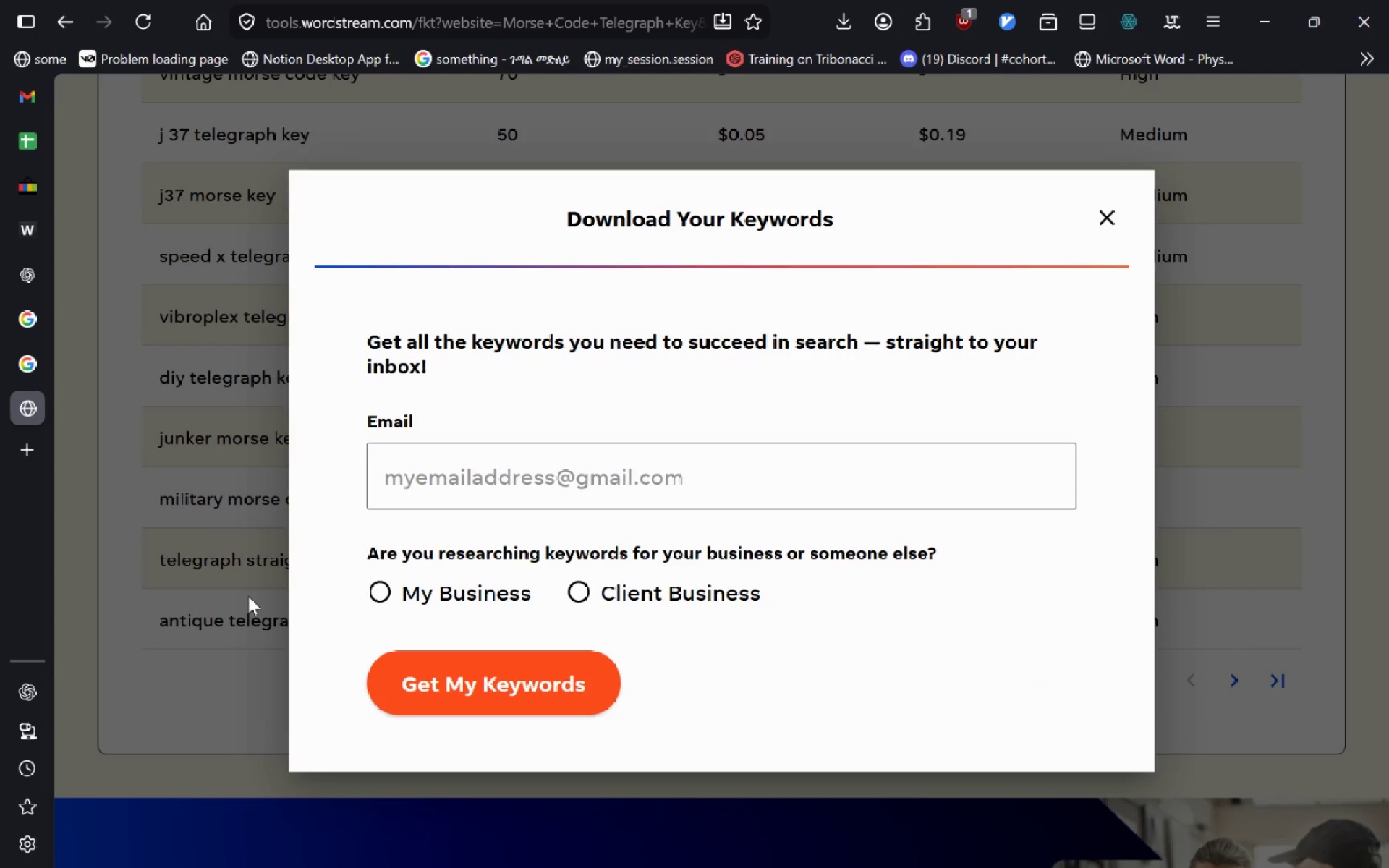 
left_click([233, 592])
 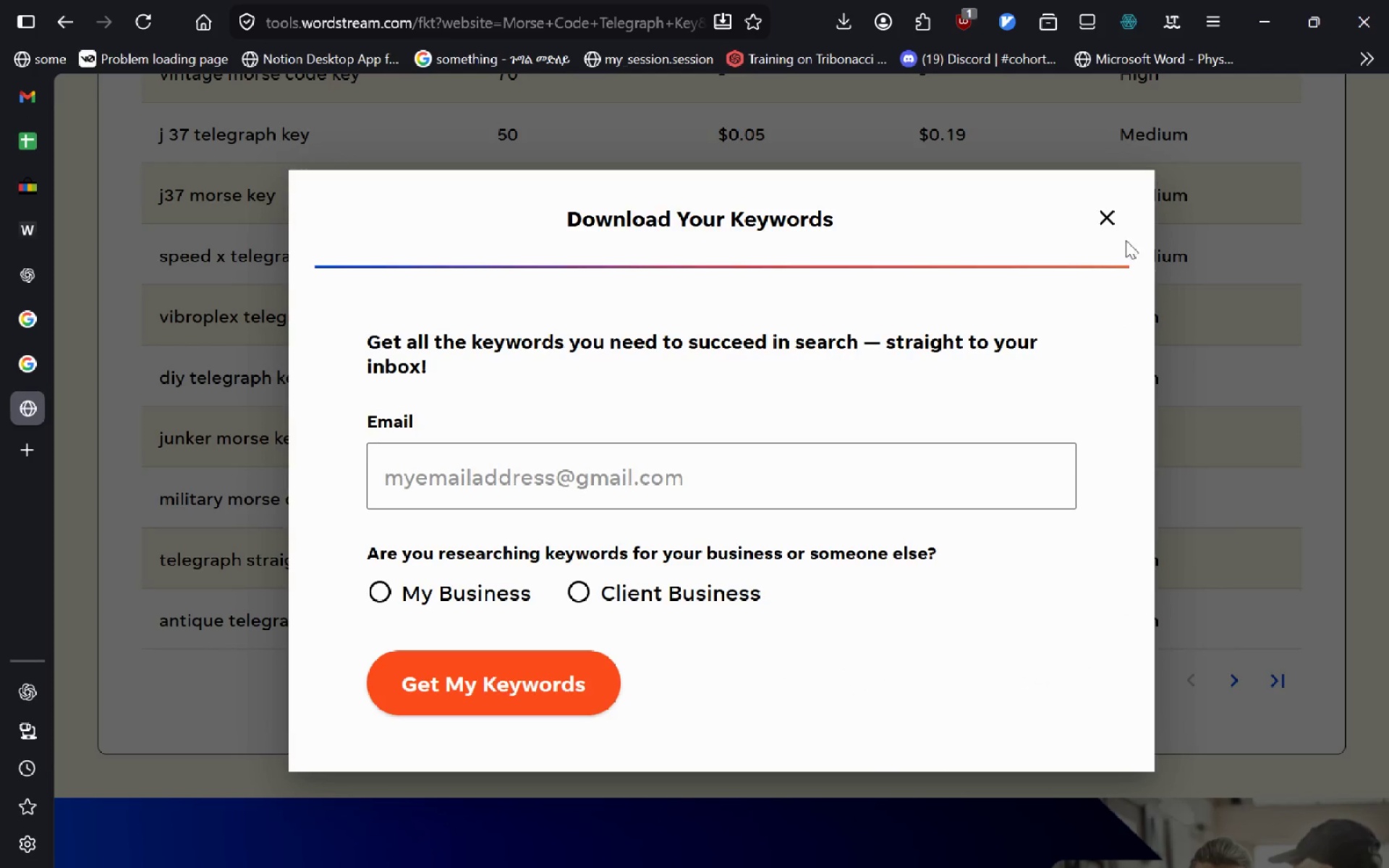 
left_click([1123, 228])
 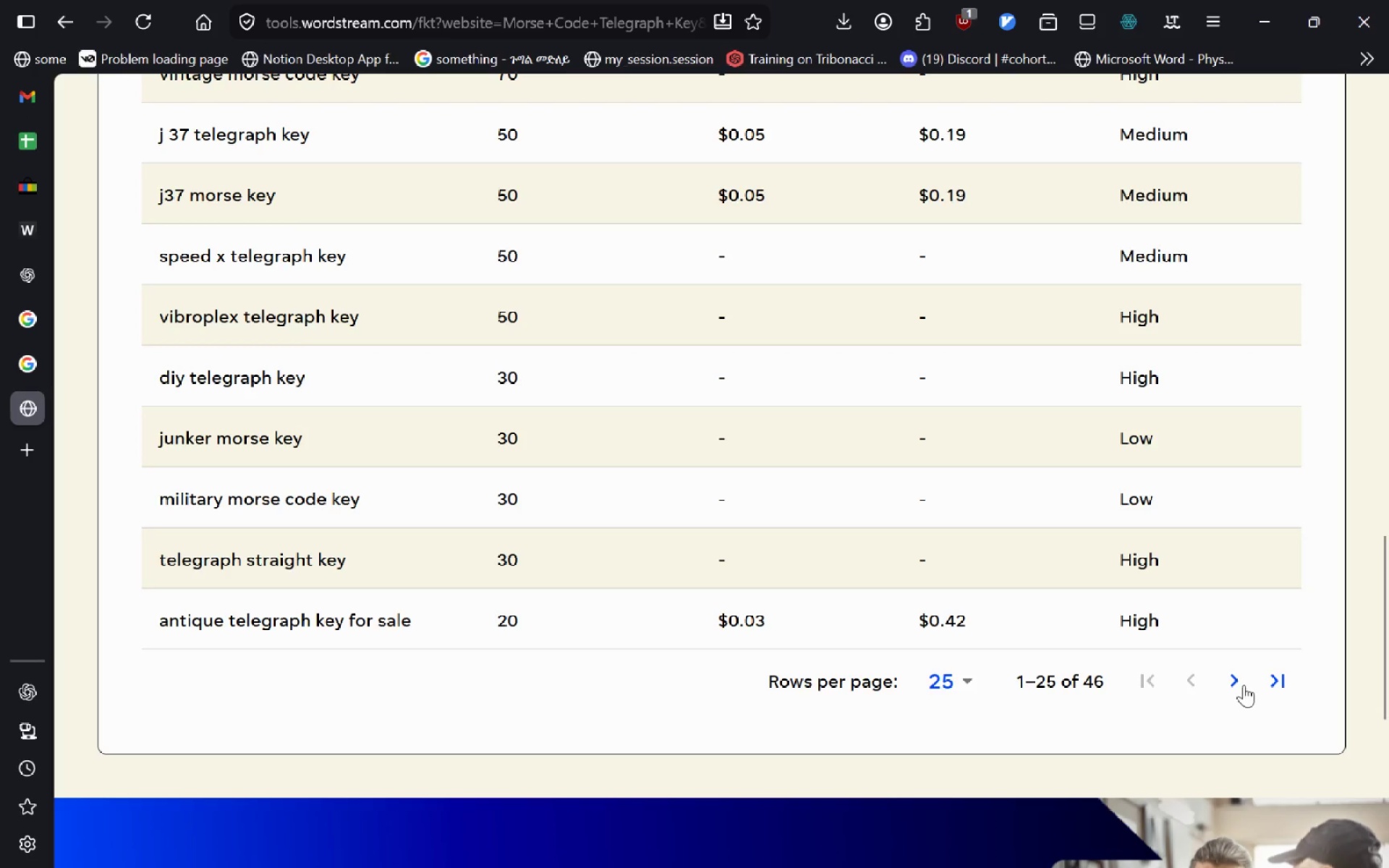 
left_click([1244, 685])
 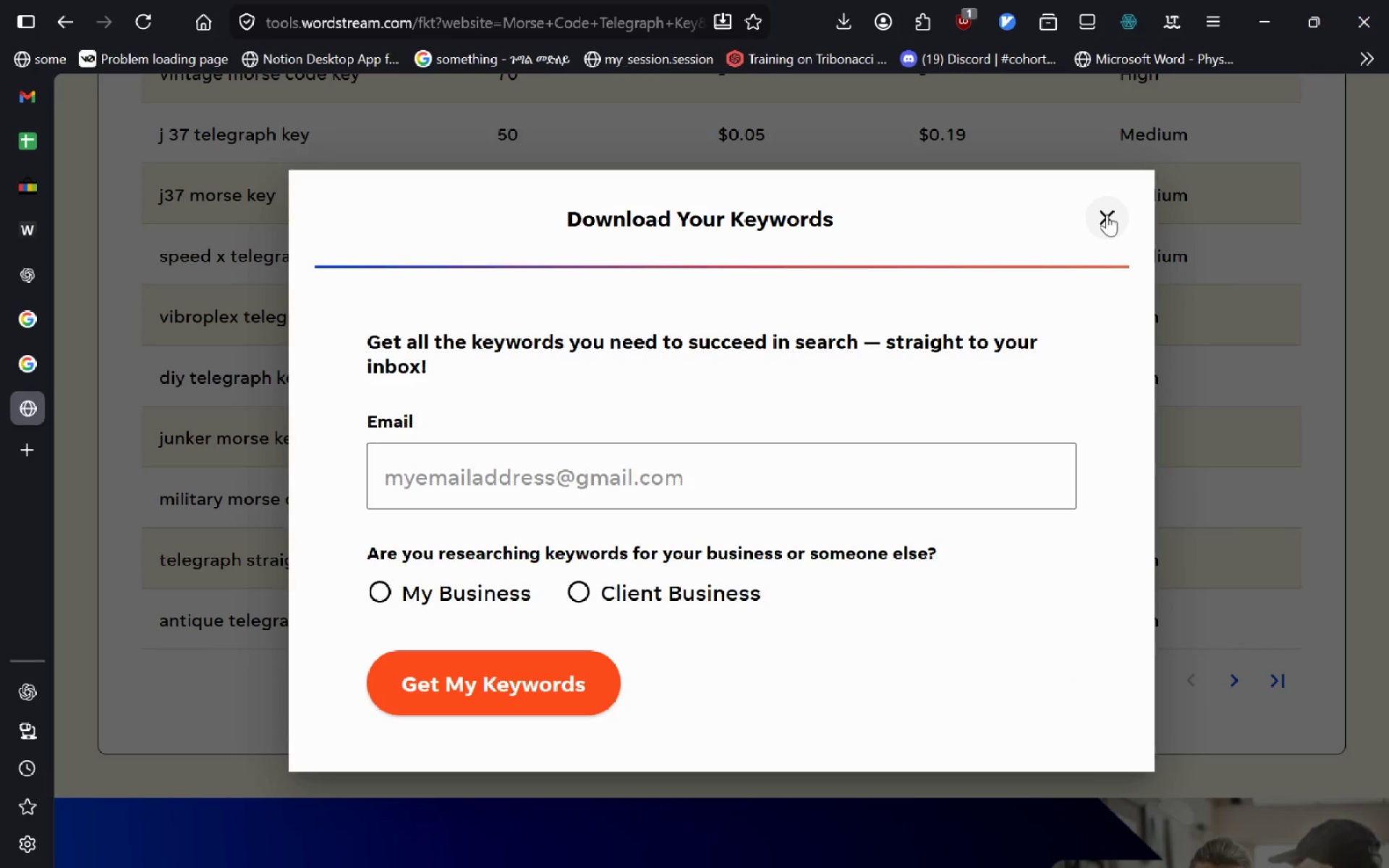 
left_click([1107, 214])
 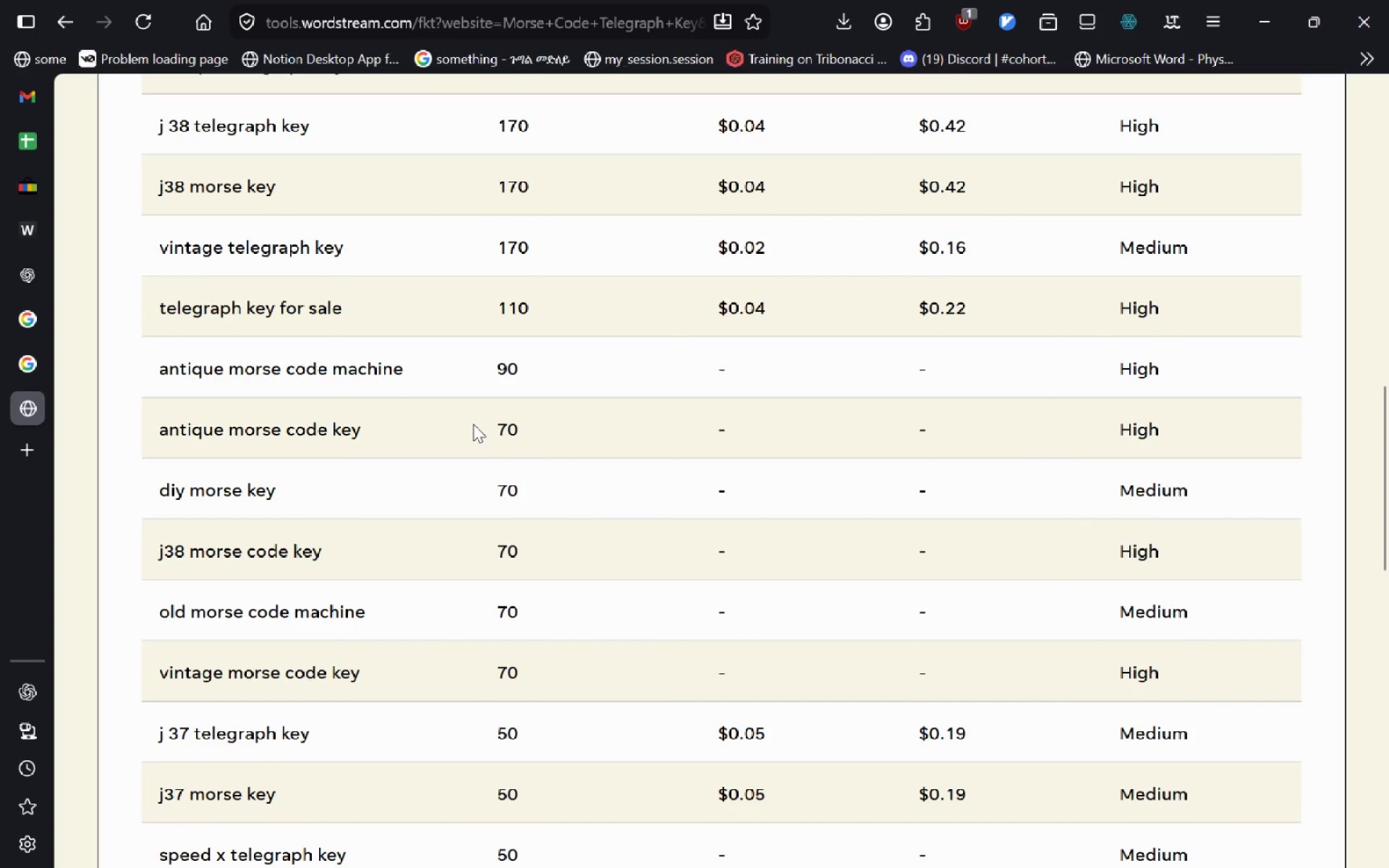 
wait(8.12)
 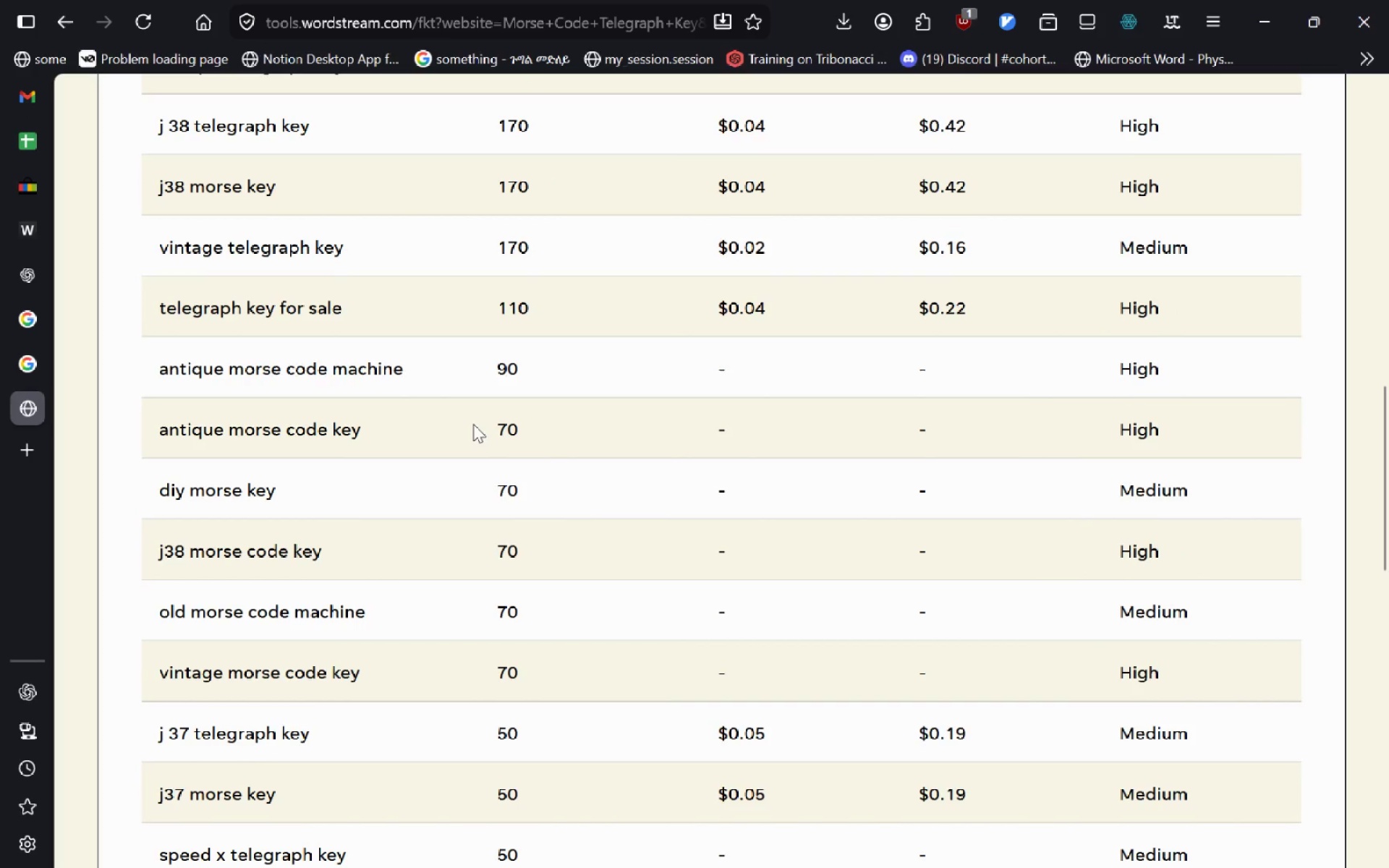 
left_click([36, 136])
 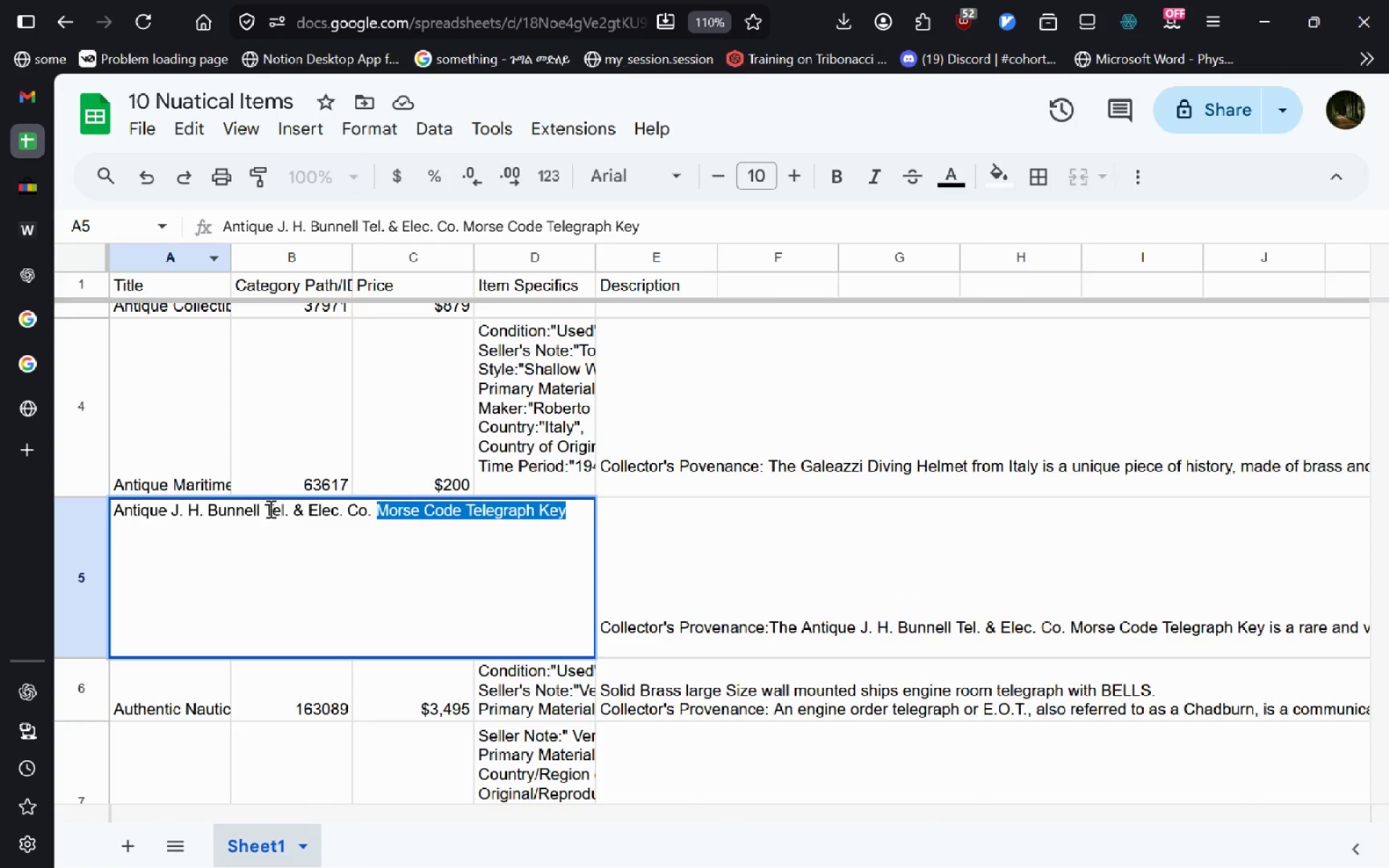 
left_click([269, 509])
 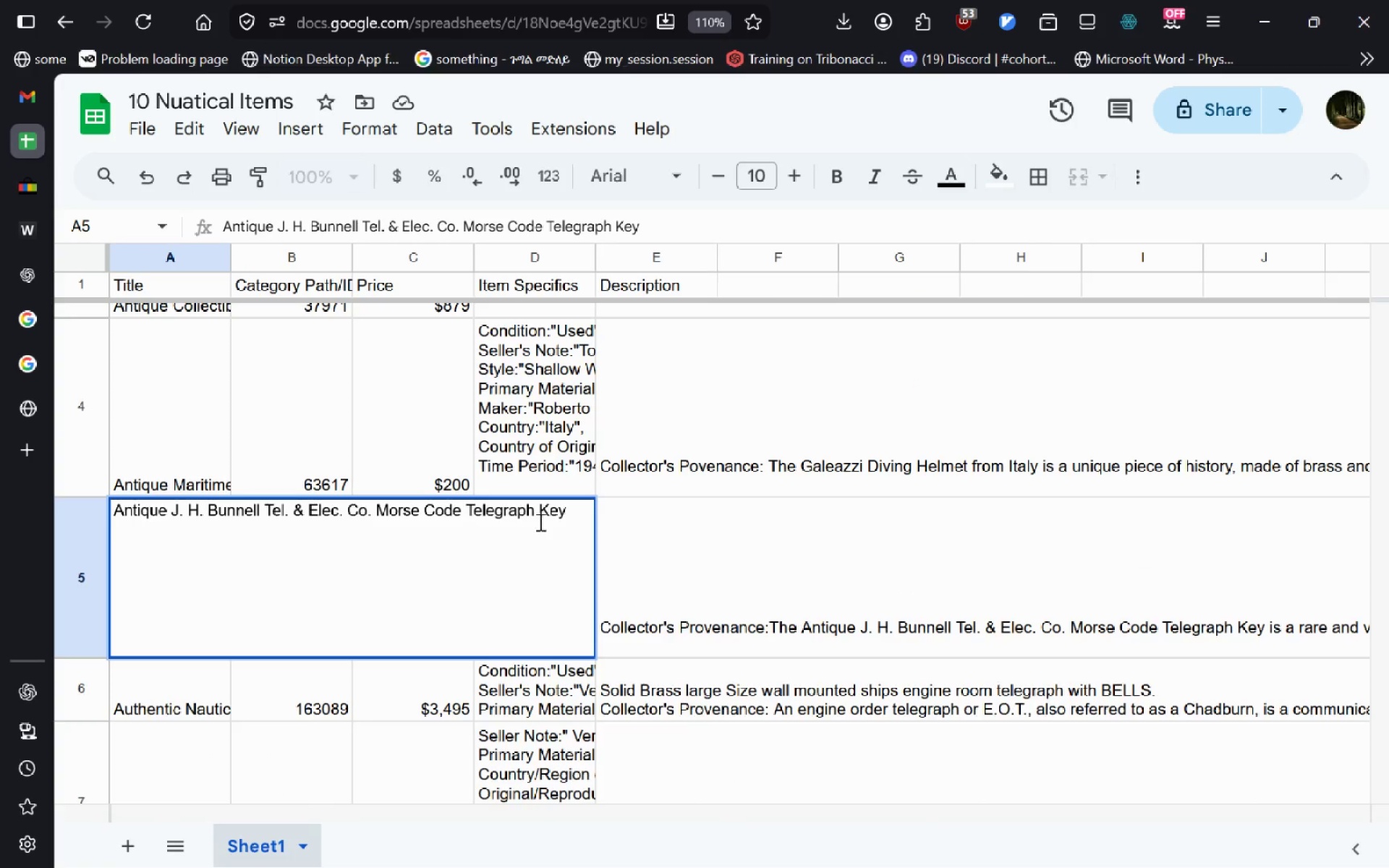 
left_click_drag(start_coordinate=[579, 514], to_coordinate=[0, 550])
 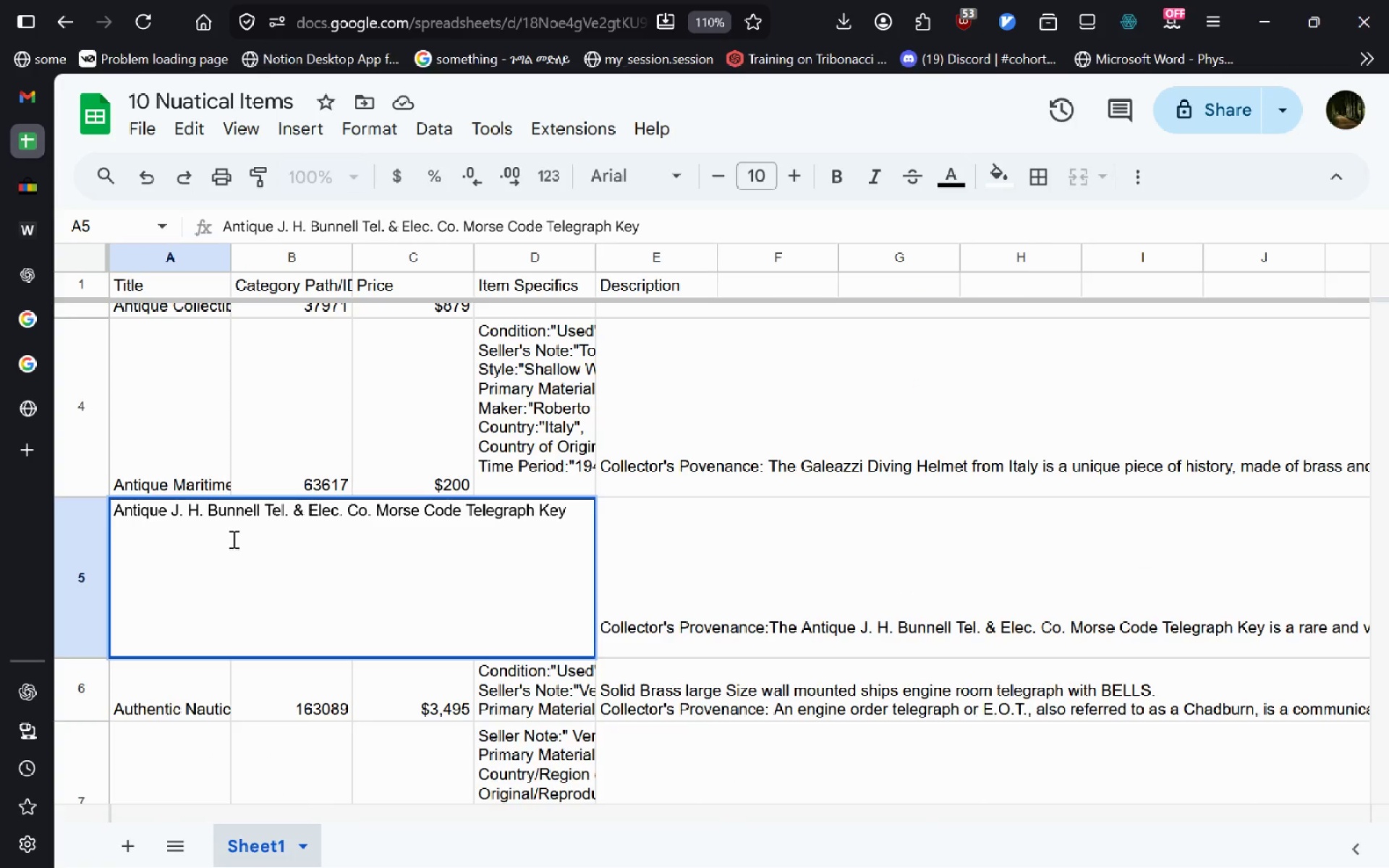 
key(Control+A)
 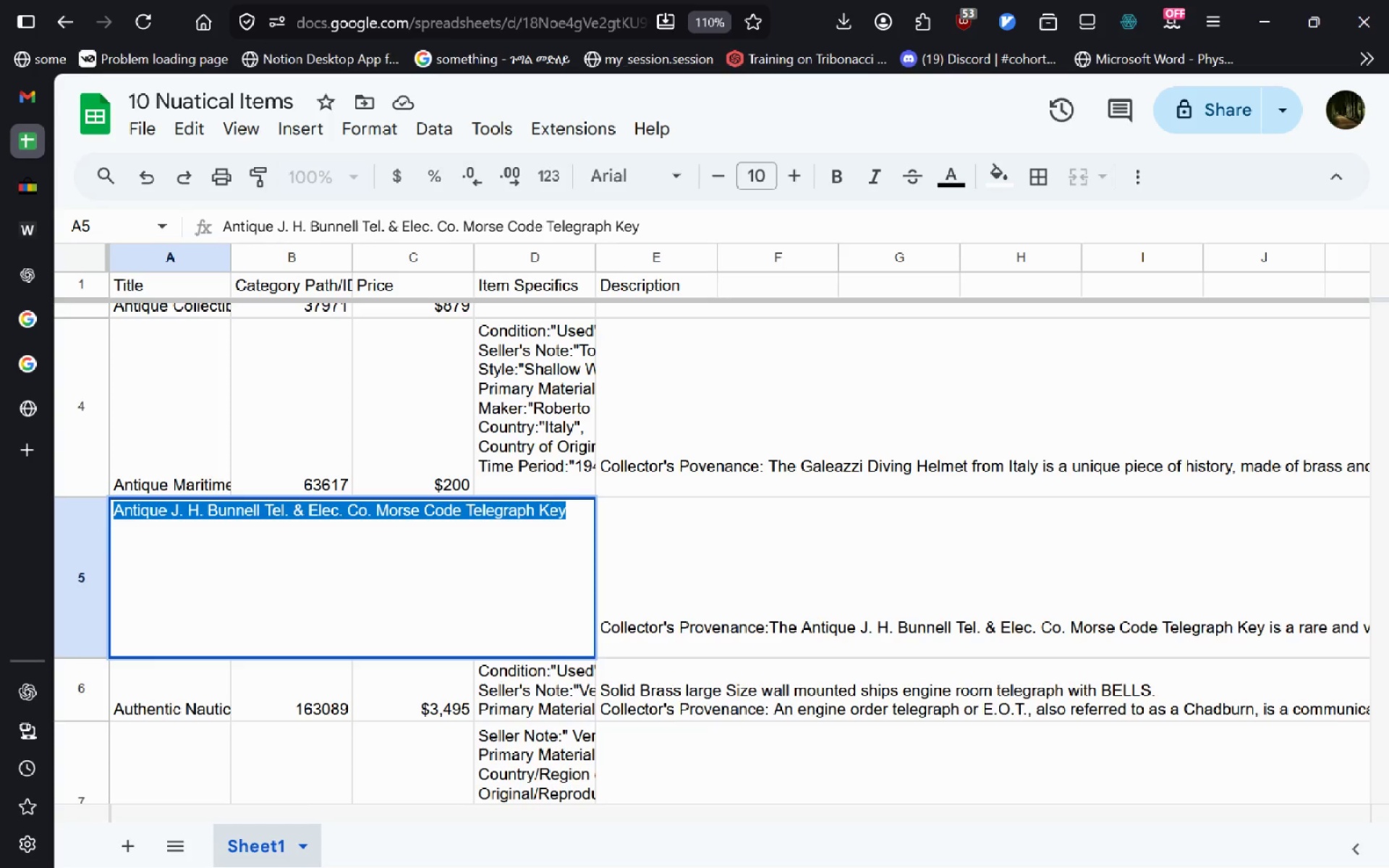 
key(Control+C)
 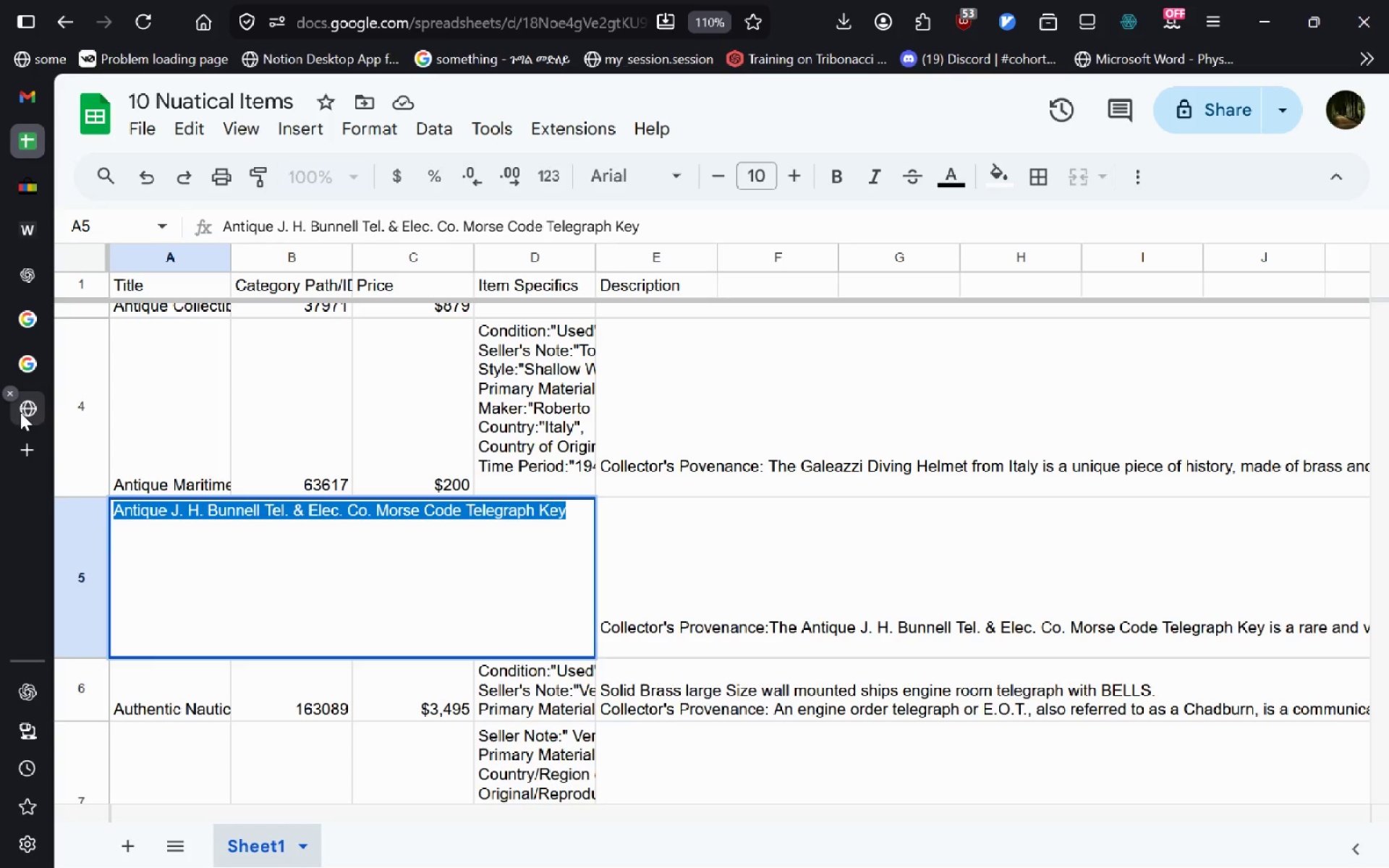 
left_click([20, 412])
 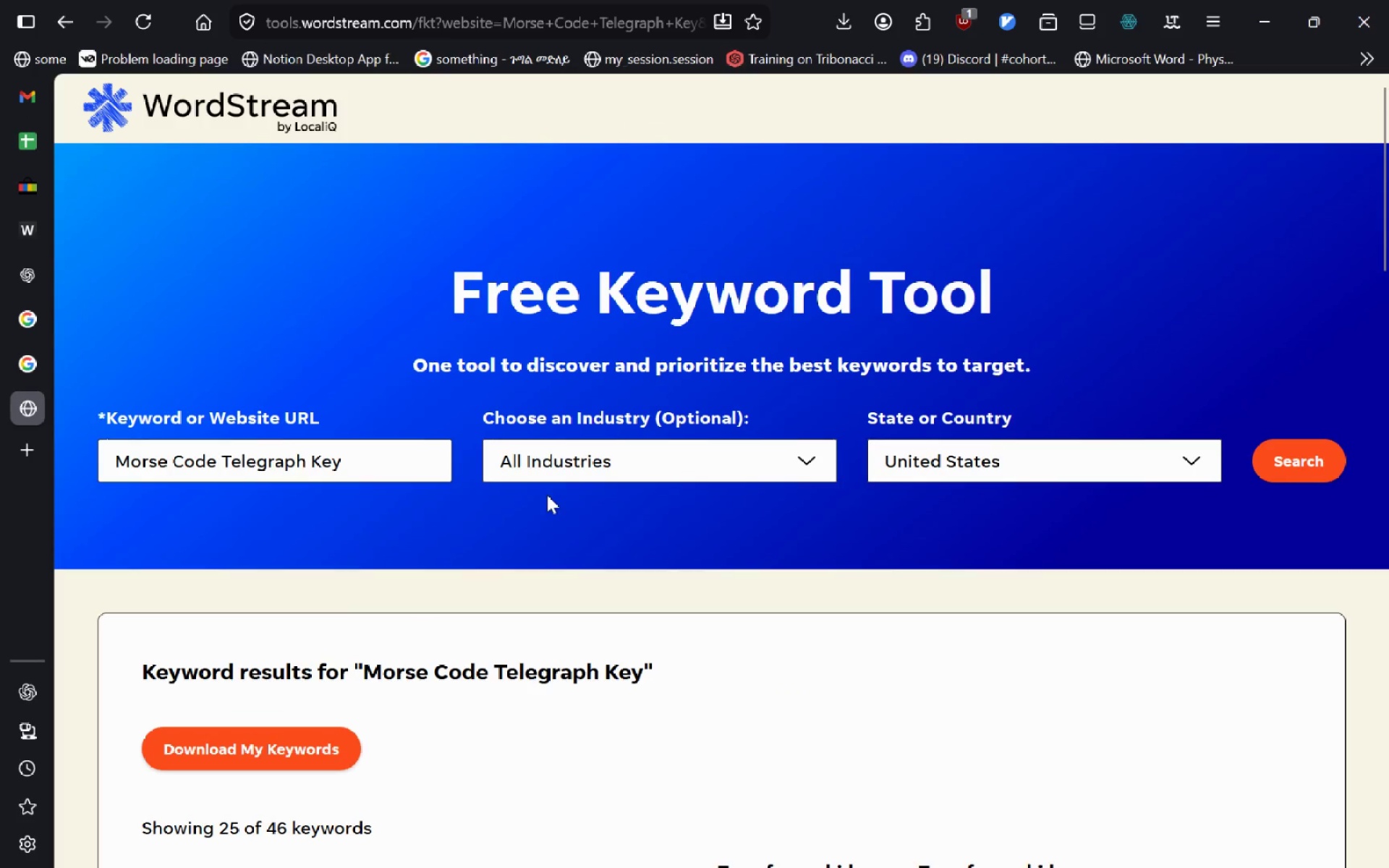 
left_click([276, 455])
 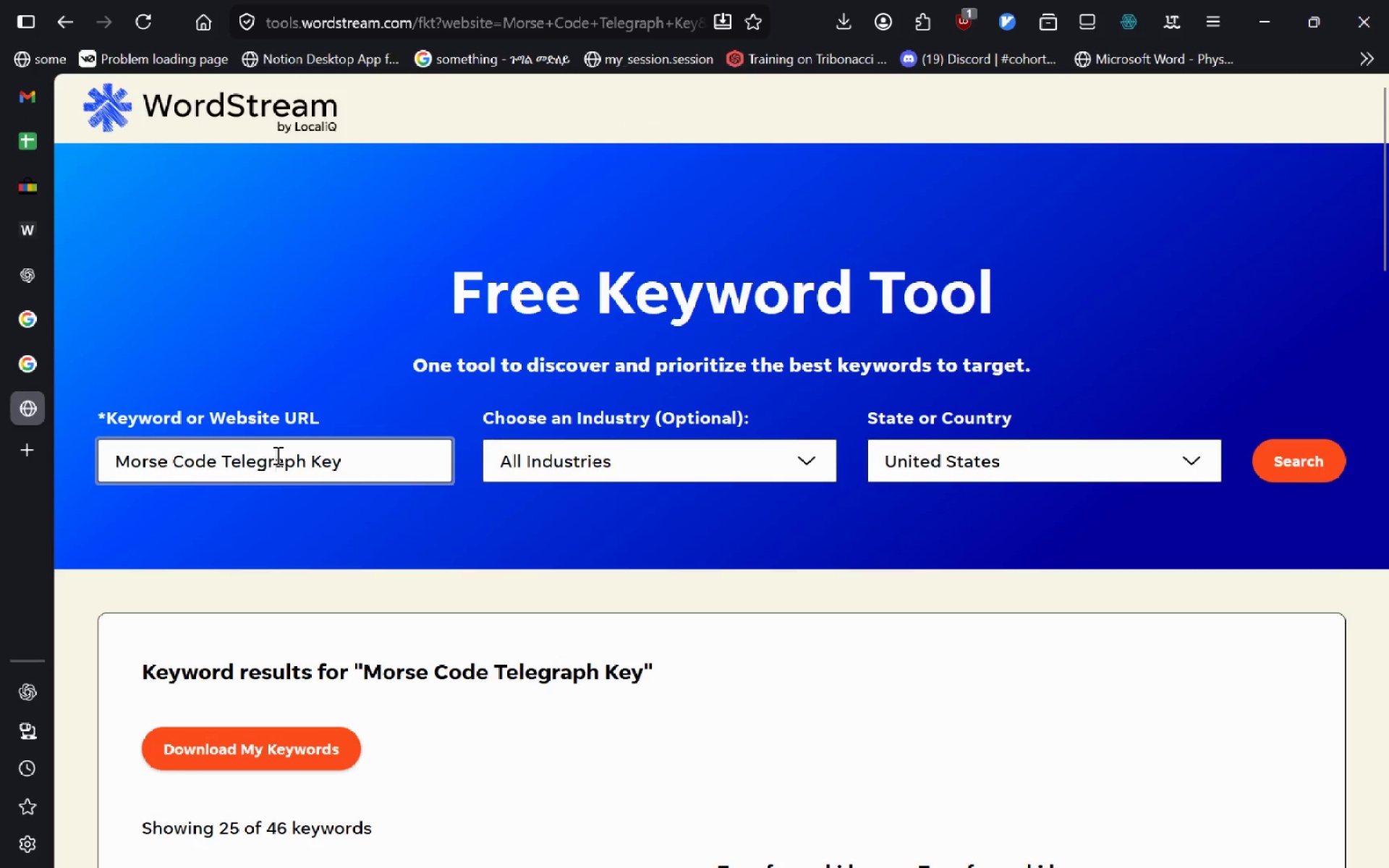 
key(Control+A)
 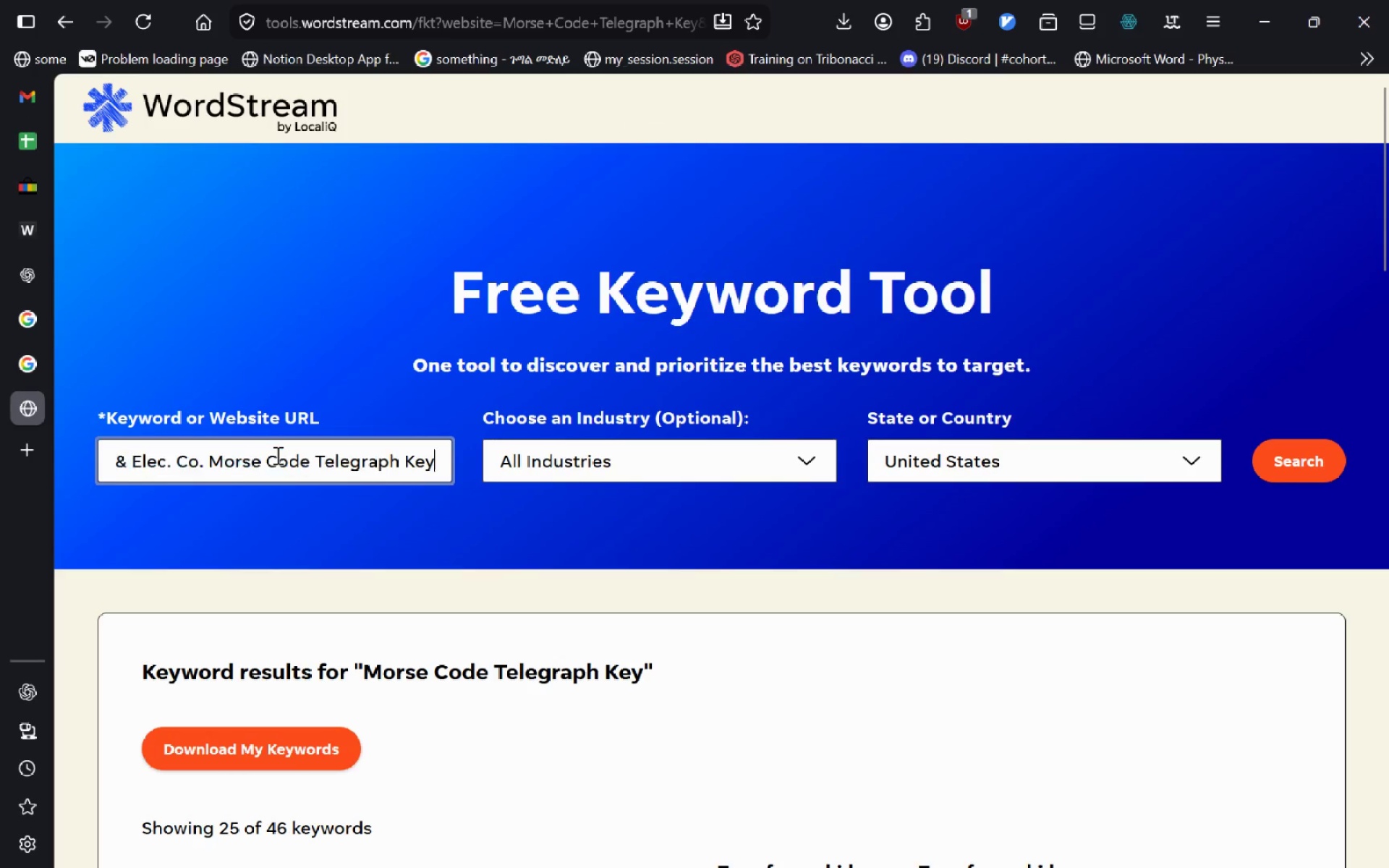 
key(Control+V)
 